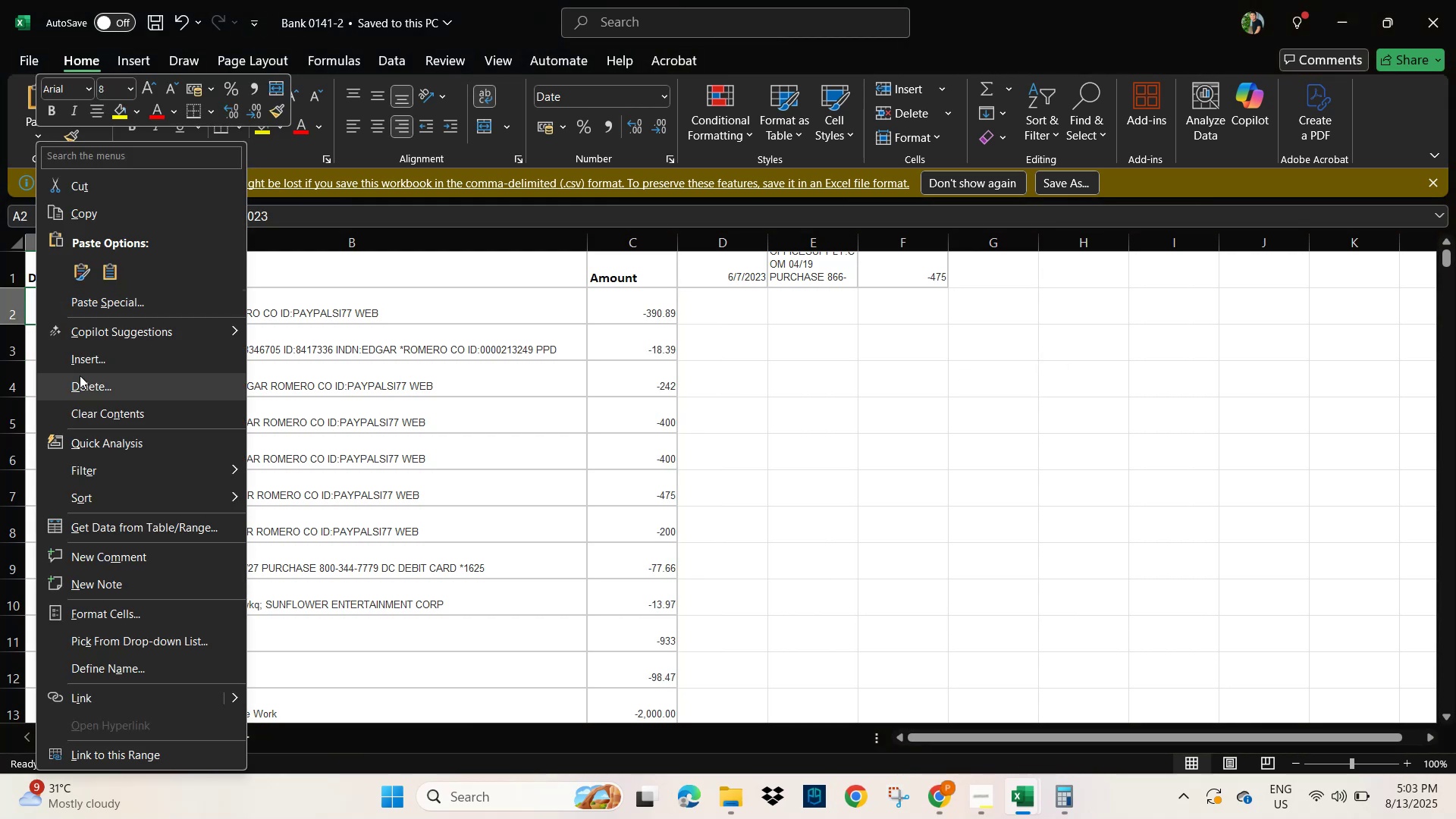 
left_click([293, 347])
 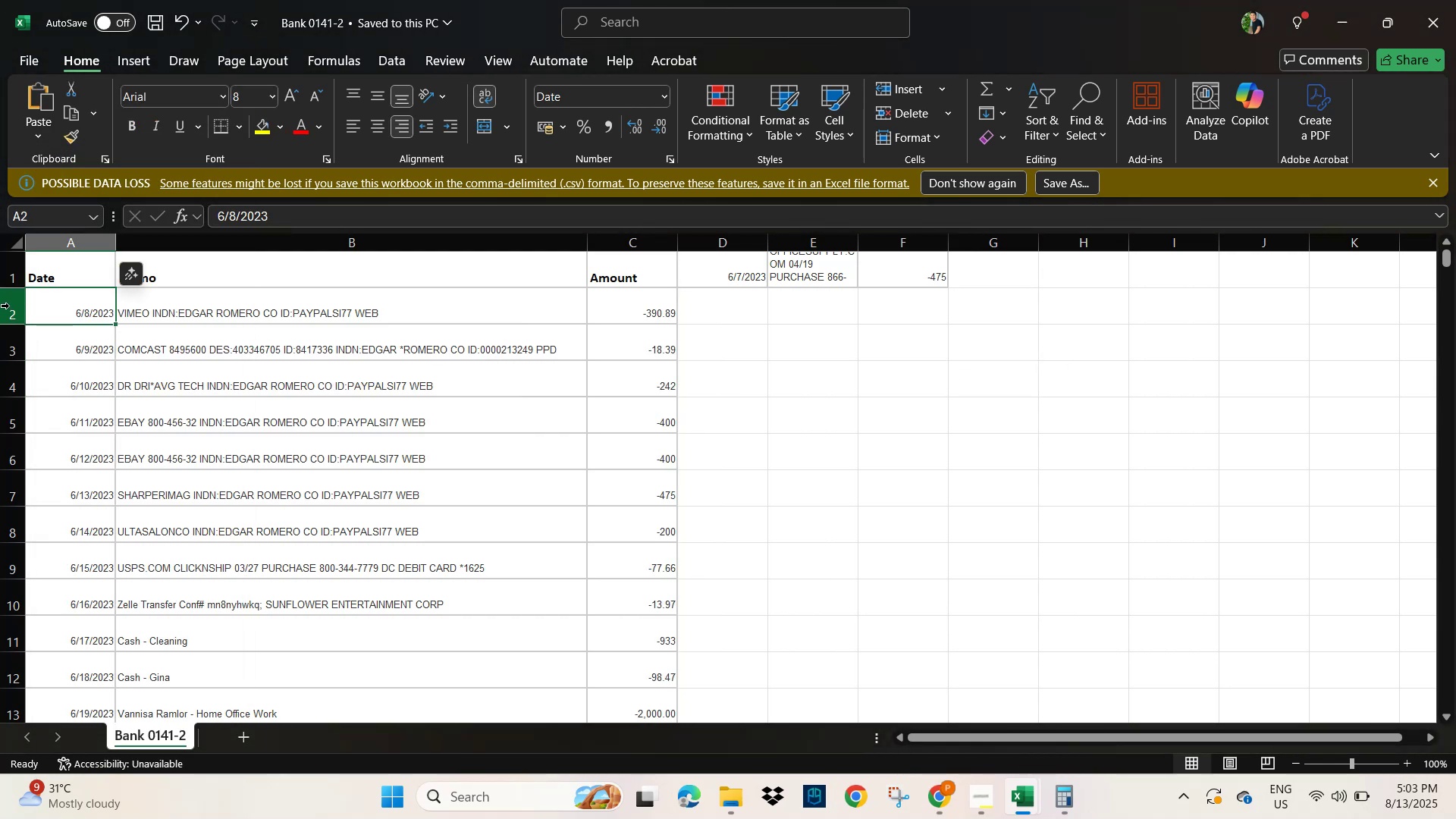 
right_click([9, 304])
 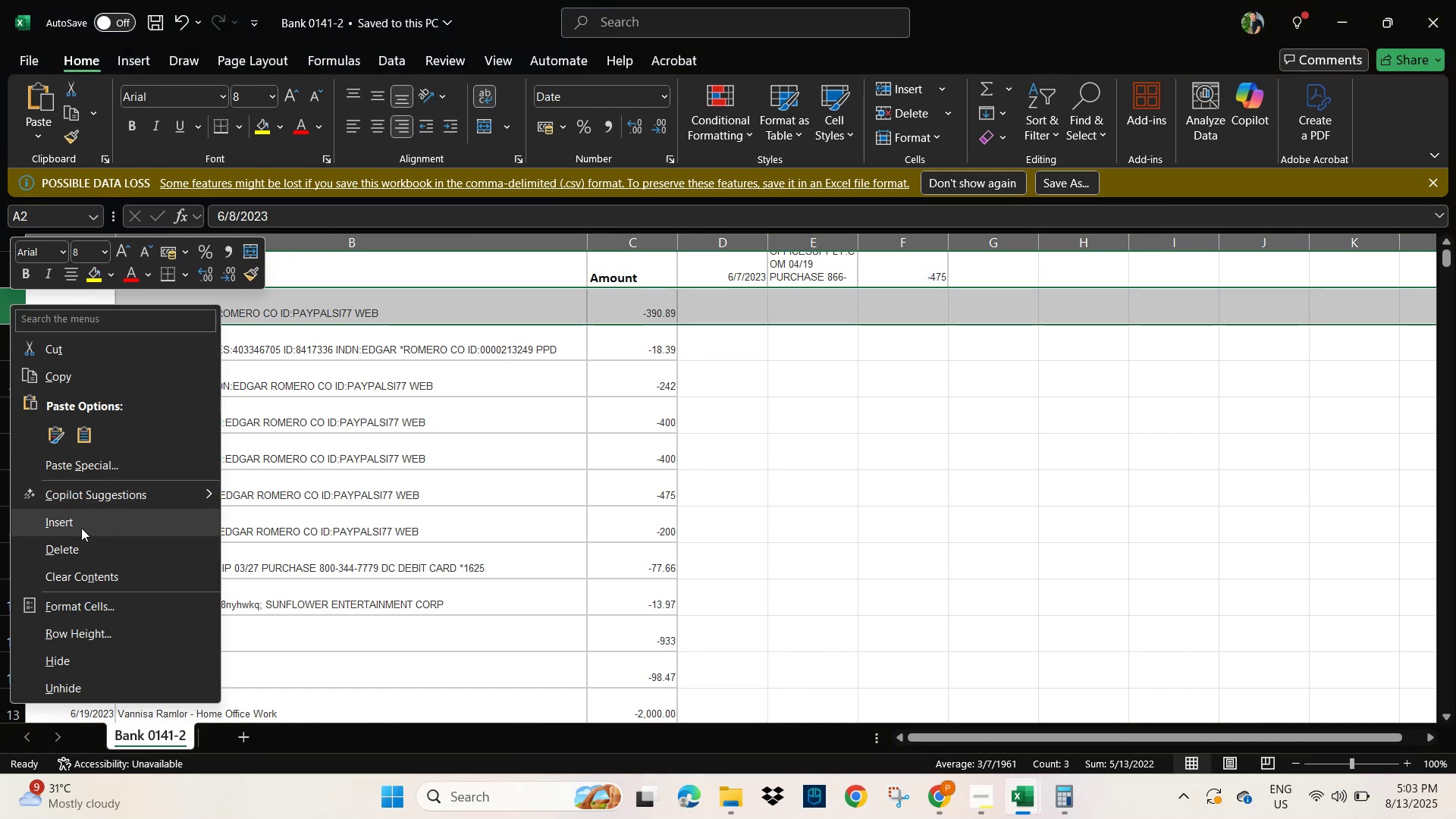 
left_click([84, 464])
 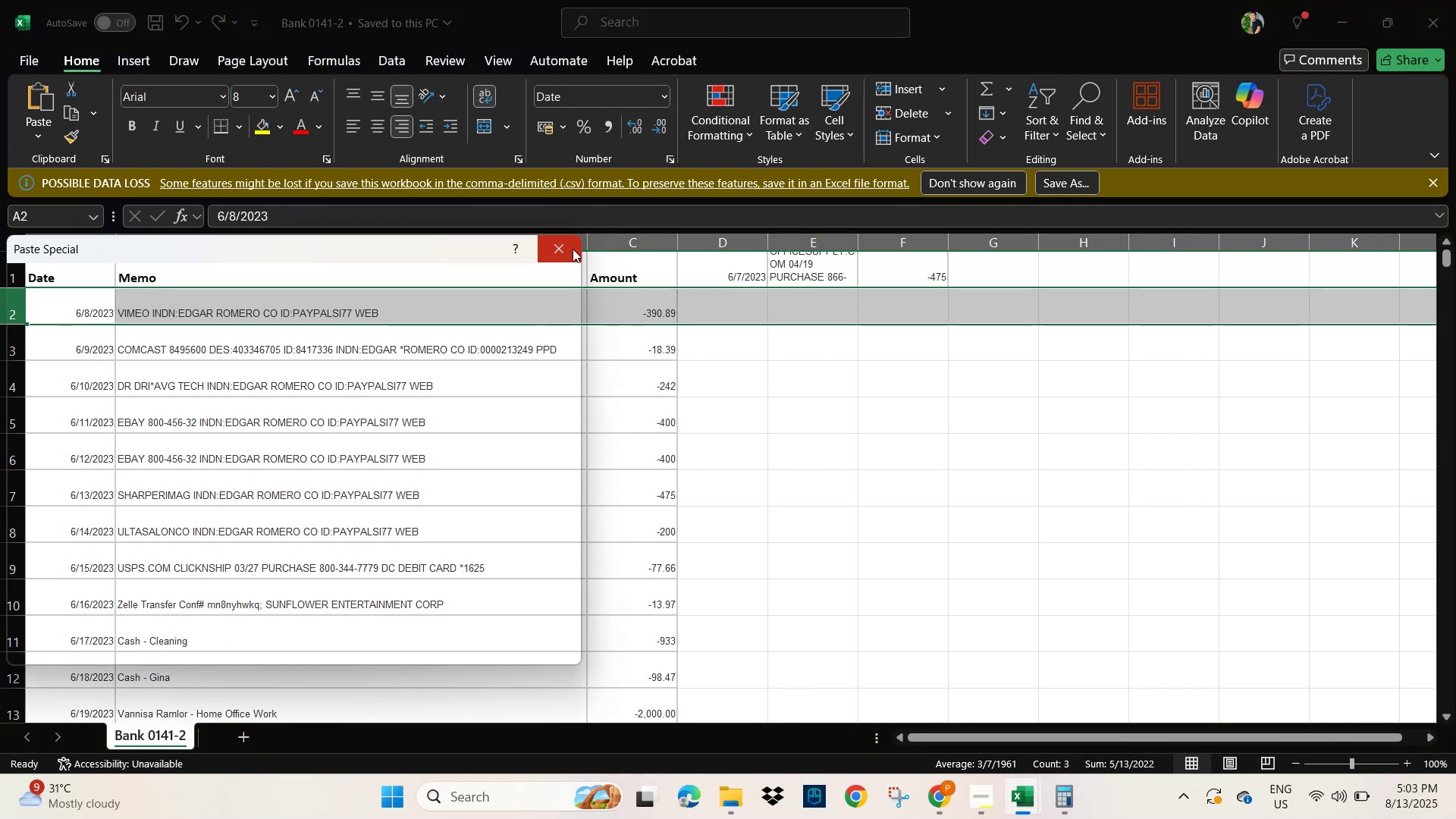 
double_click([1002, 463])
 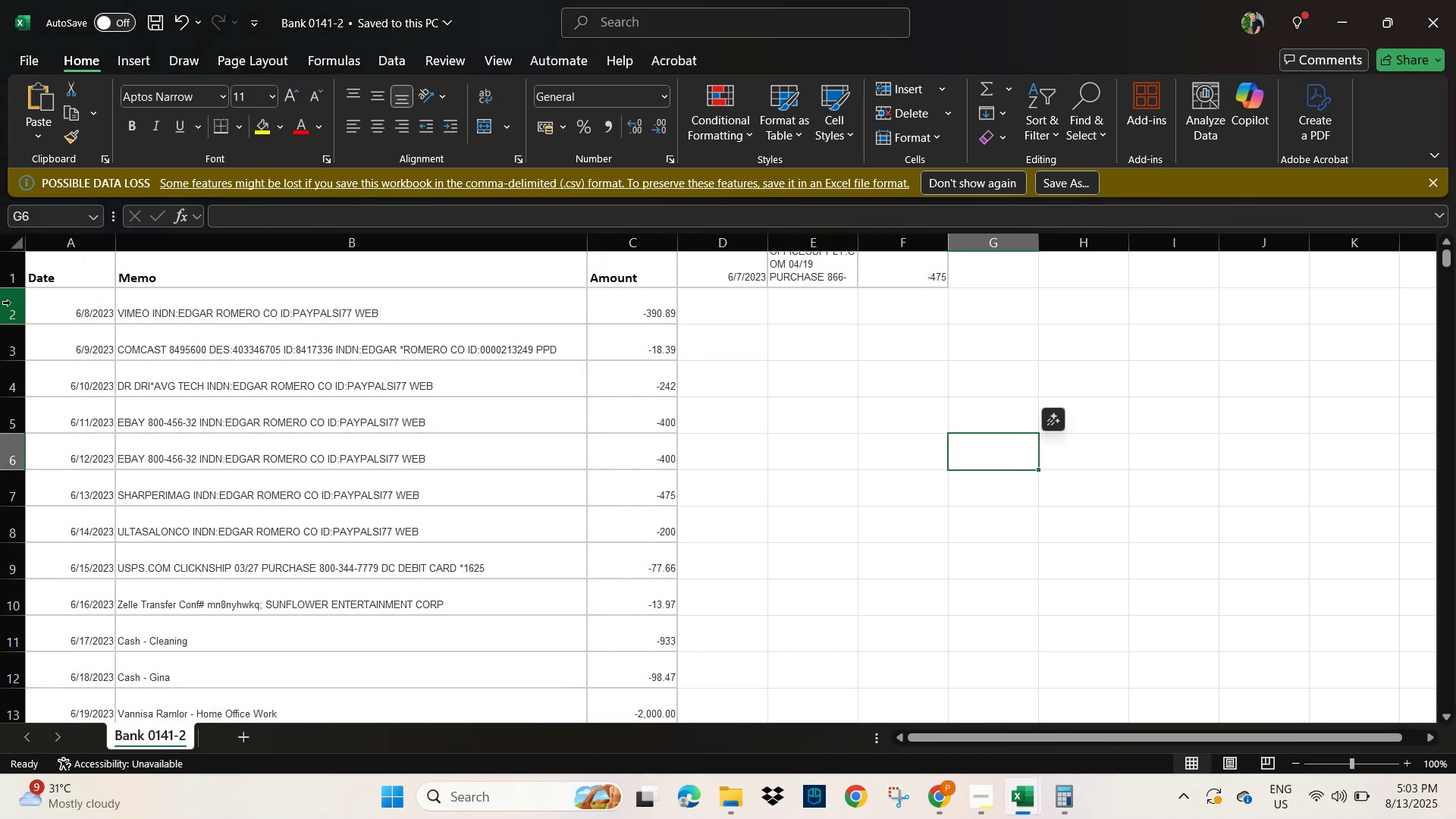 
left_click([9, 305])
 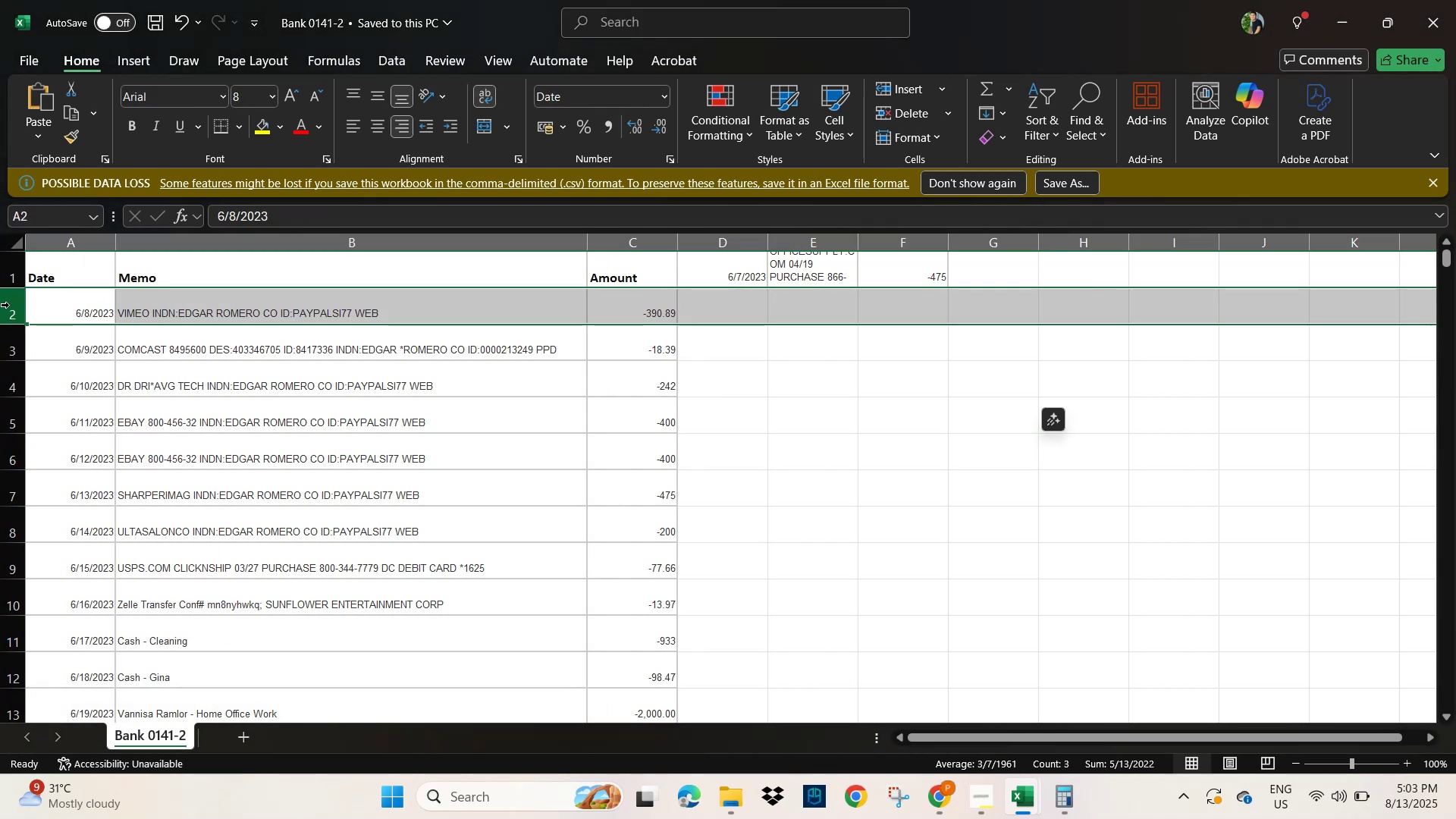 
right_click([9, 305])
 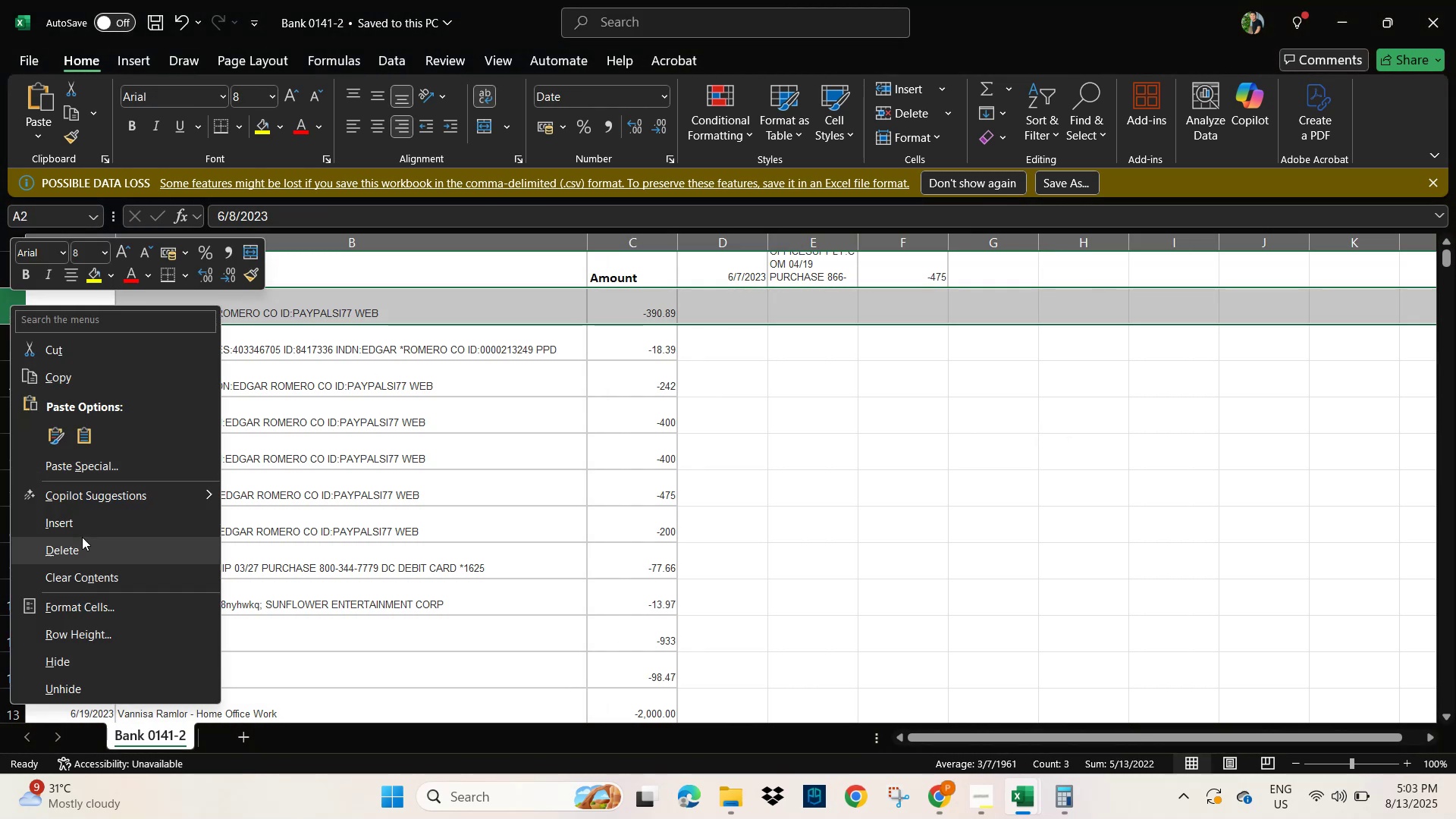 
left_click([80, 522])
 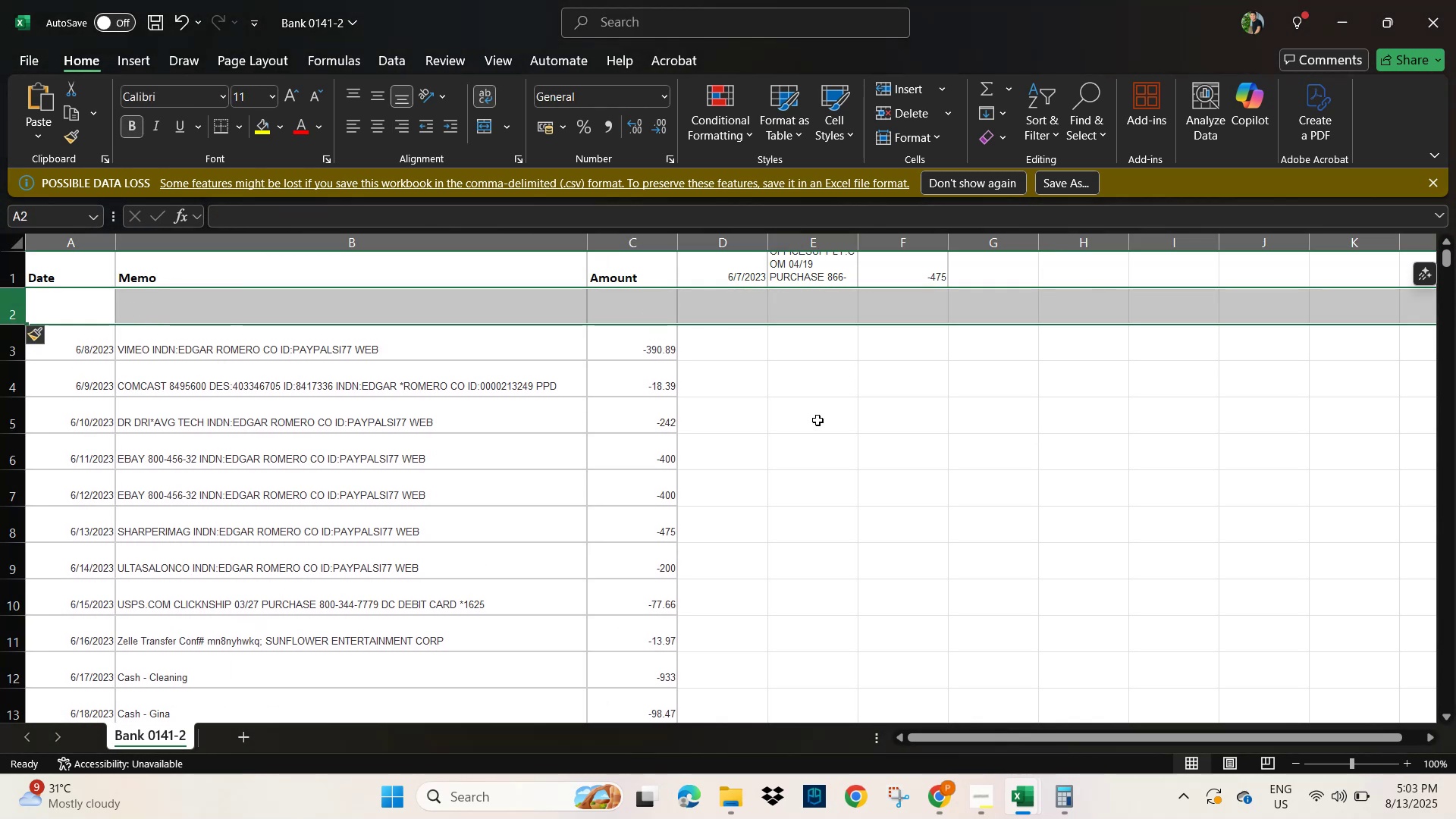 
left_click([931, 410])
 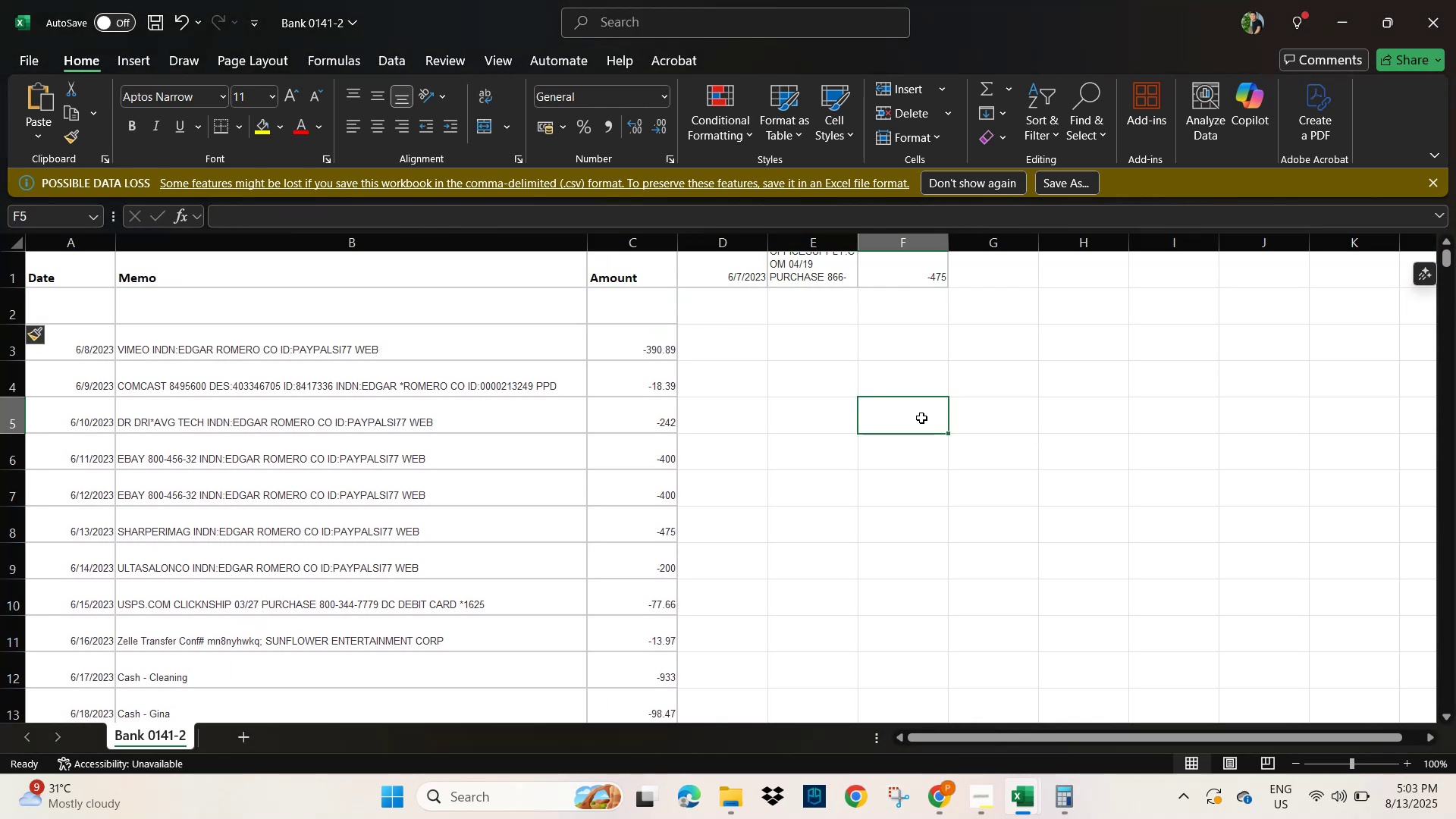 
key(Alt+AltLeft)
 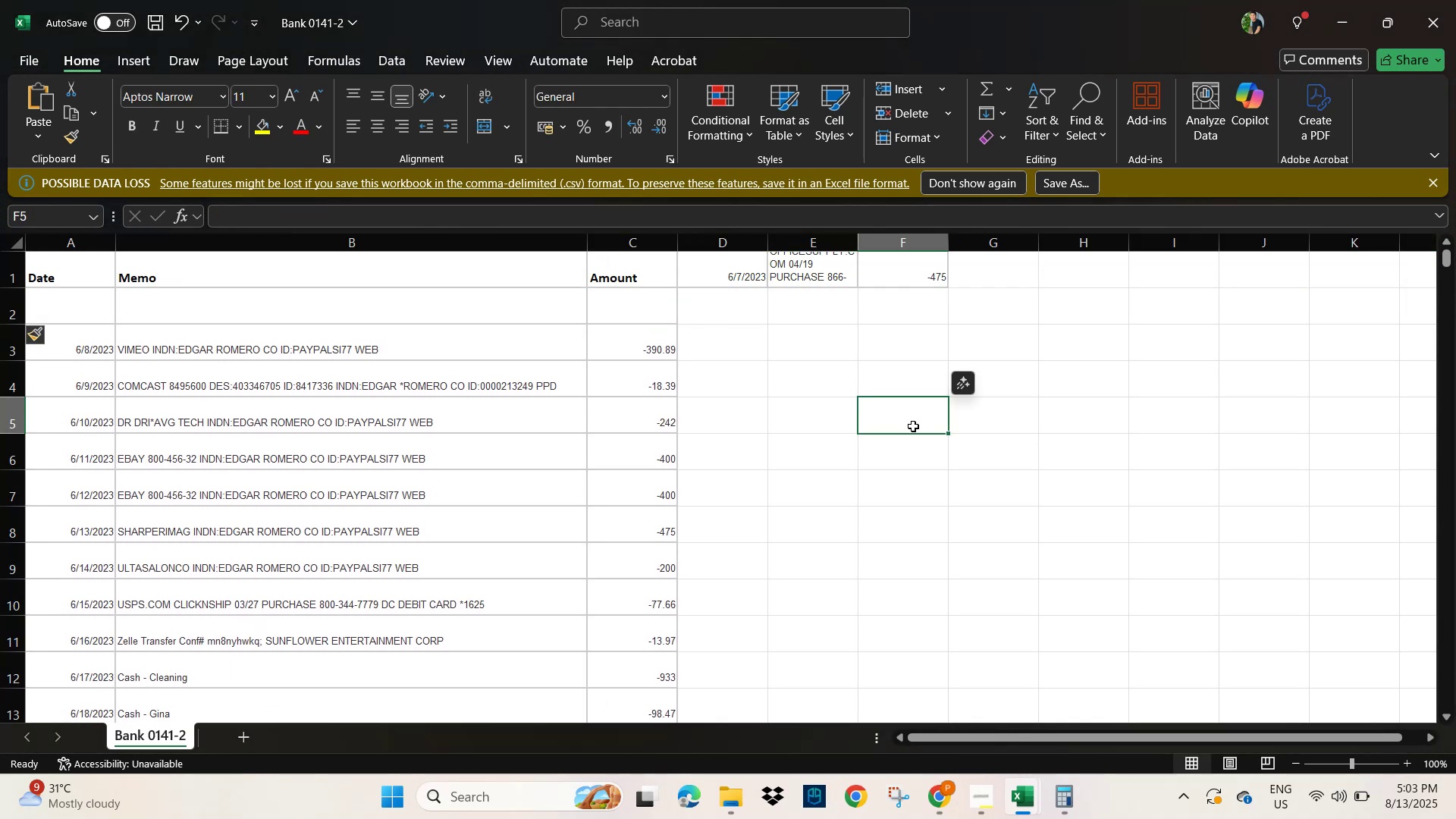 
key(Alt+Tab)
 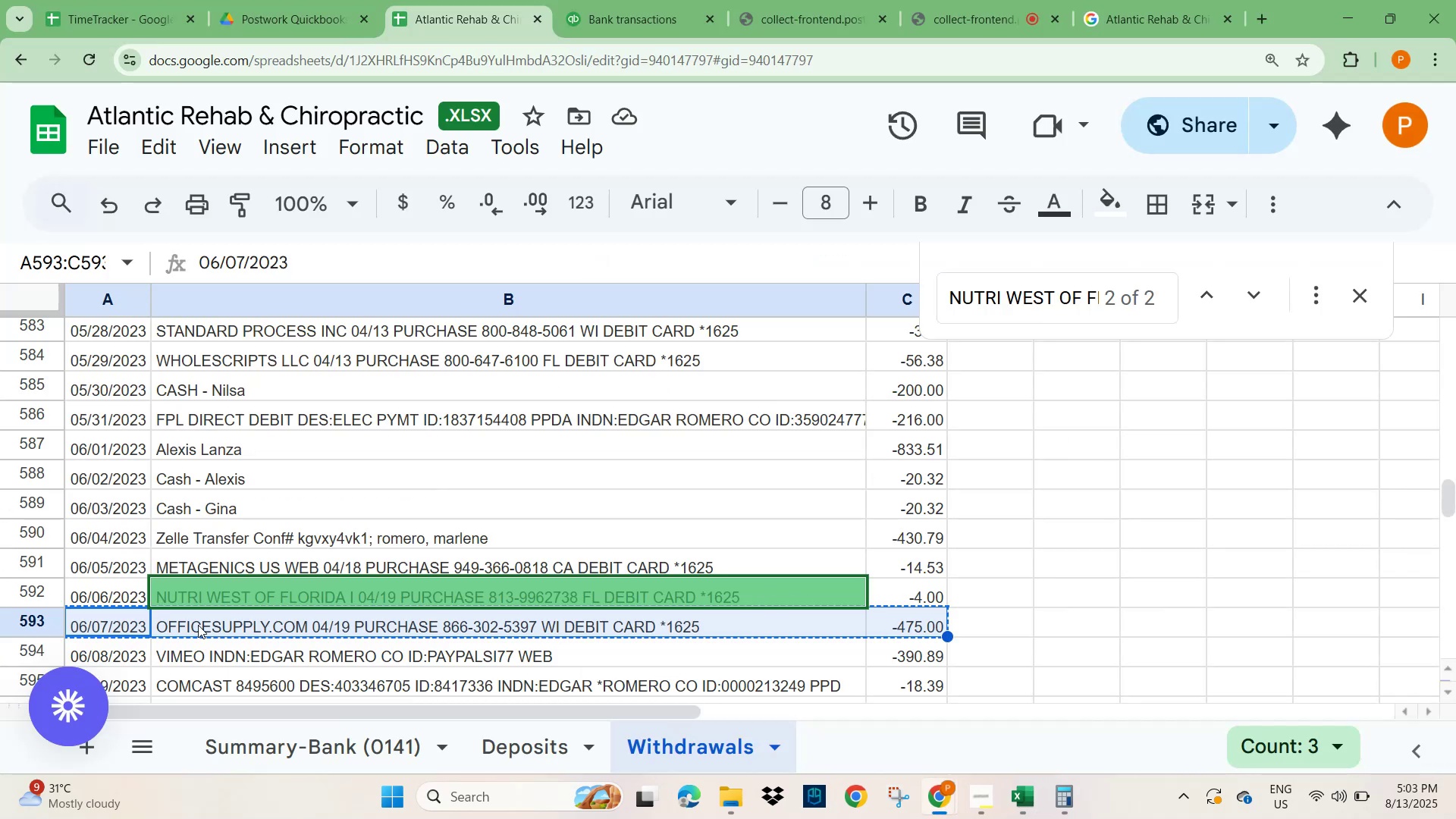 
left_click([96, 619])
 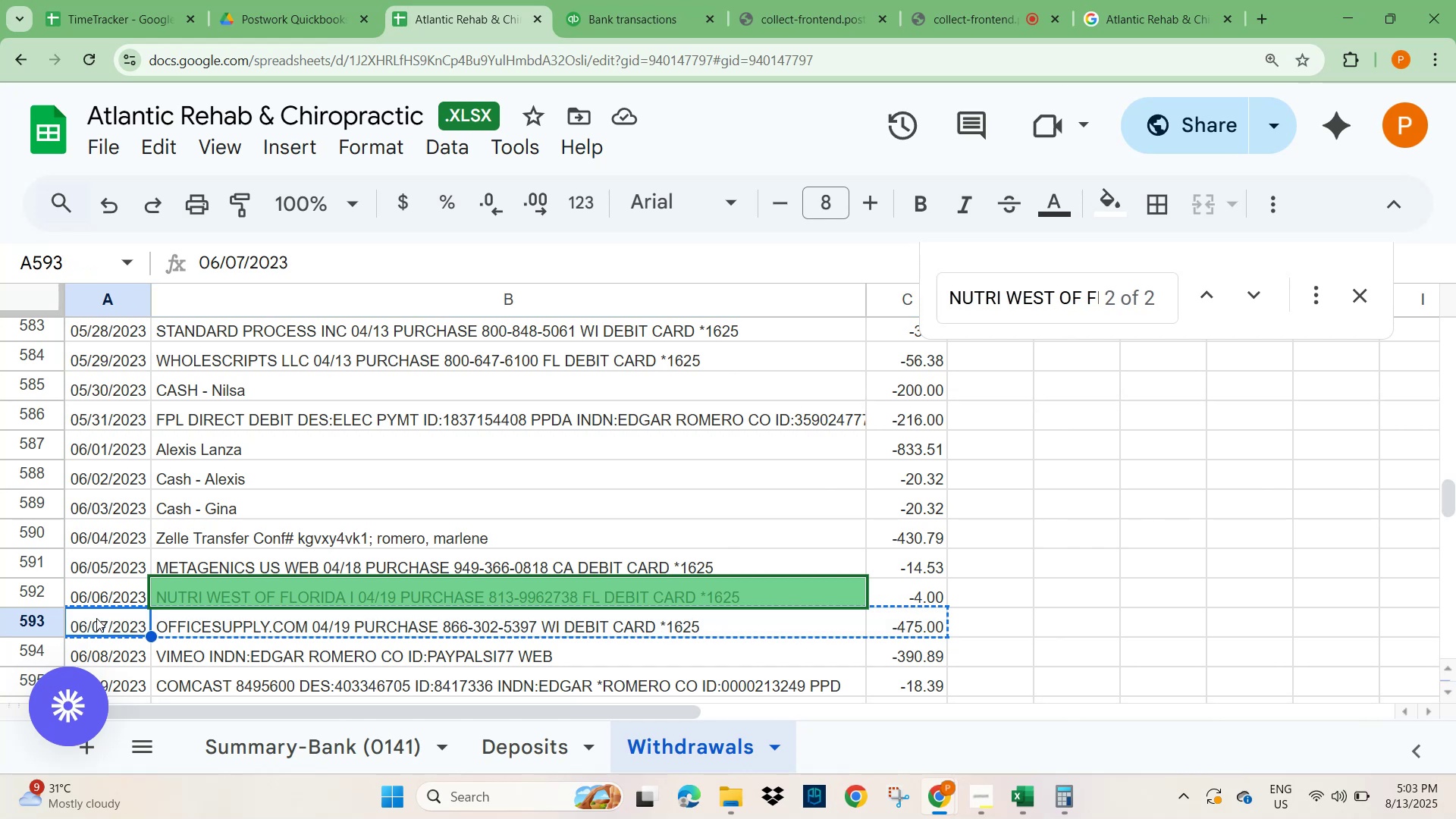 
key(Shift+ArrowRight)
 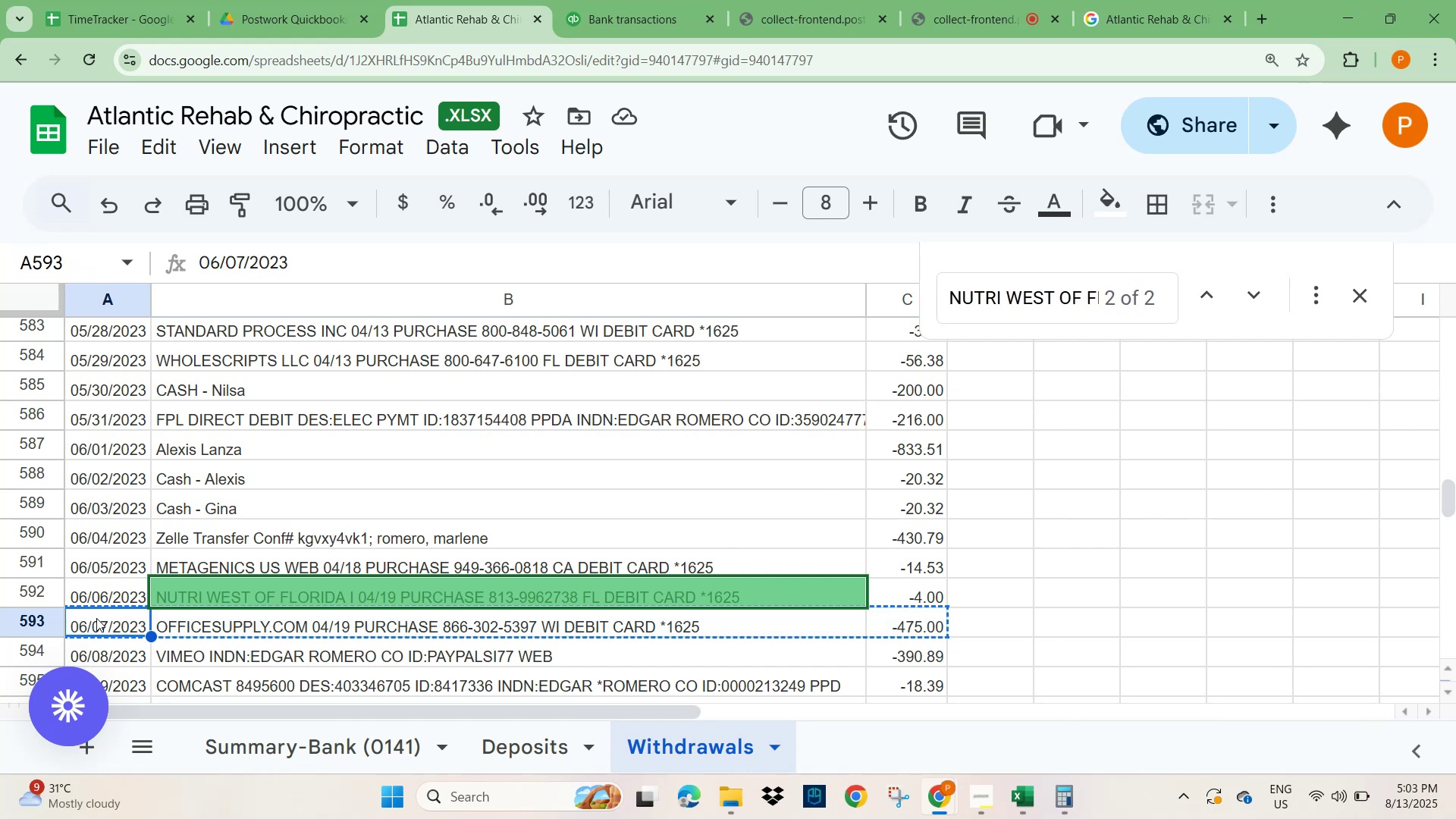 
key(Shift+ArrowRight)
 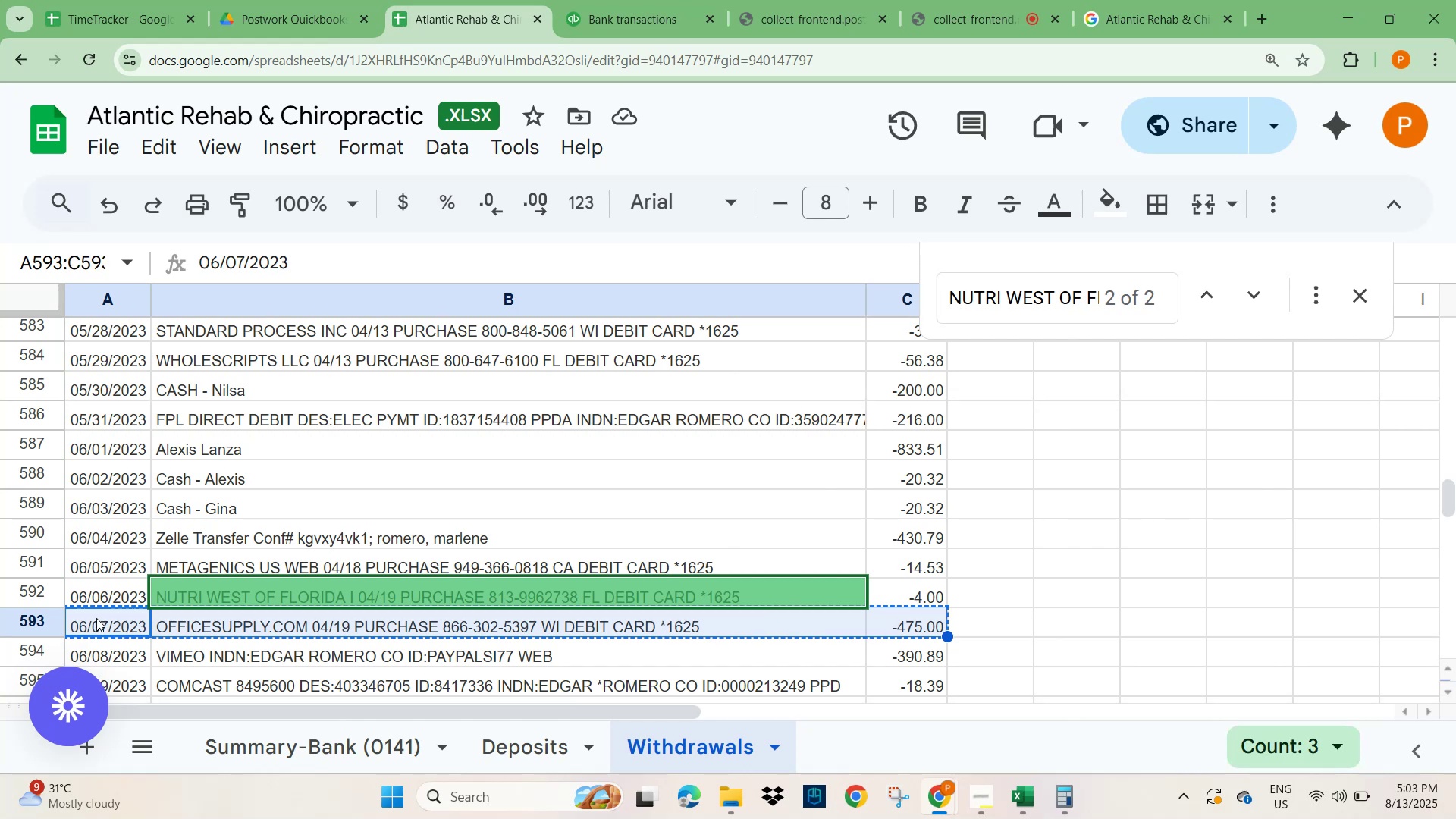 
key(Control+C)
 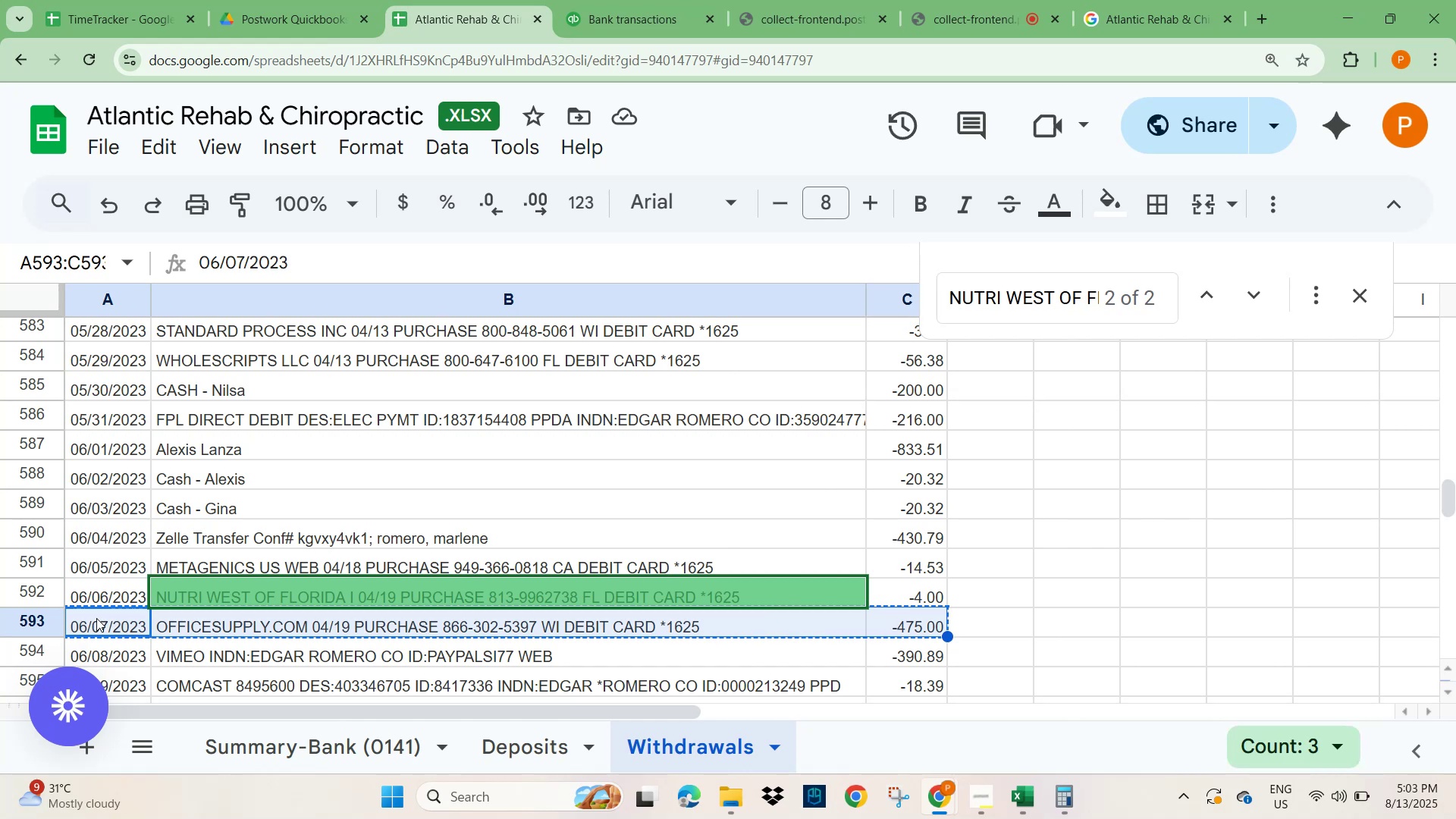 
key(Alt+AltLeft)
 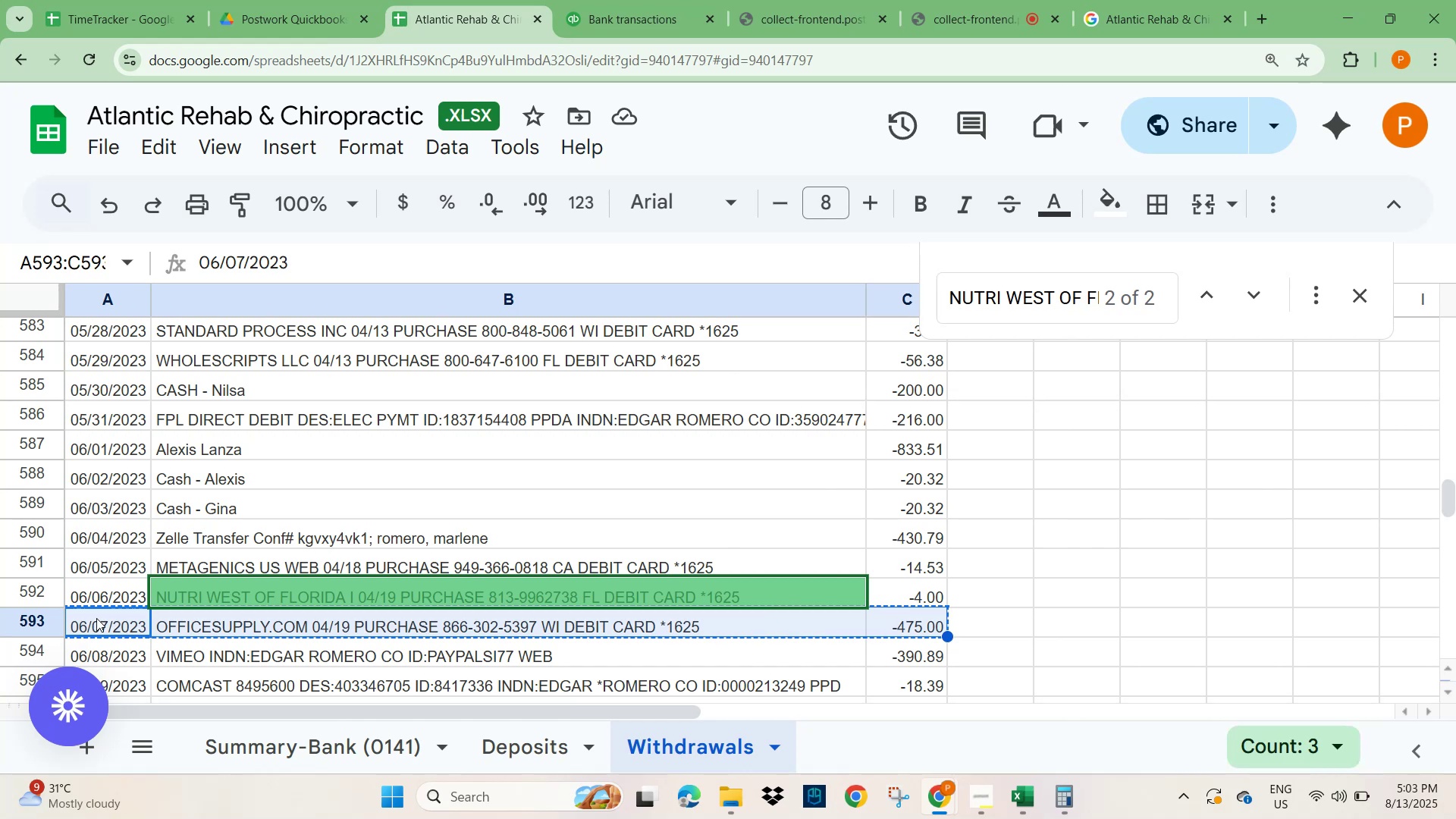 
key(Alt+Tab)
 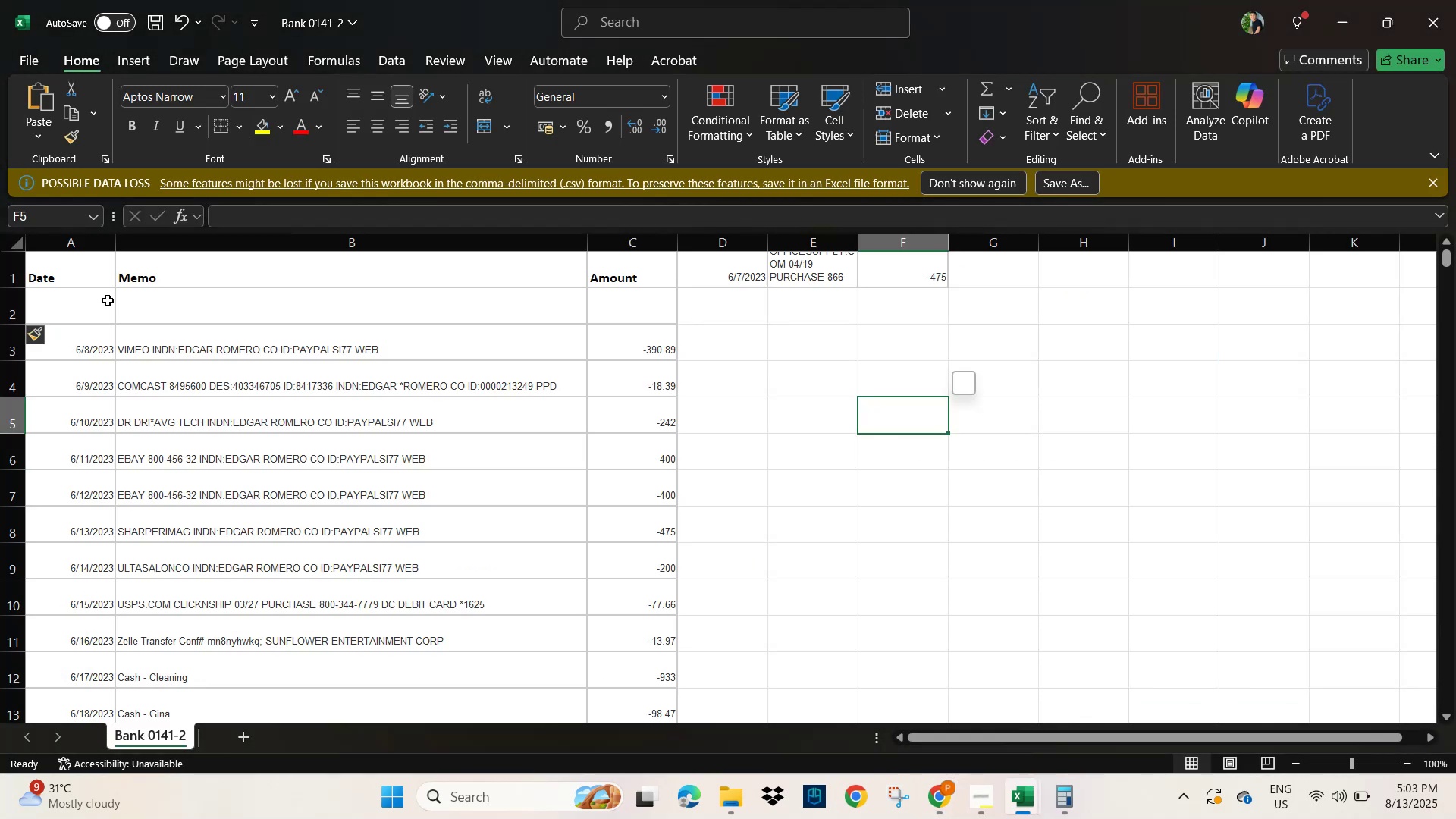 
left_click([101, 303])
 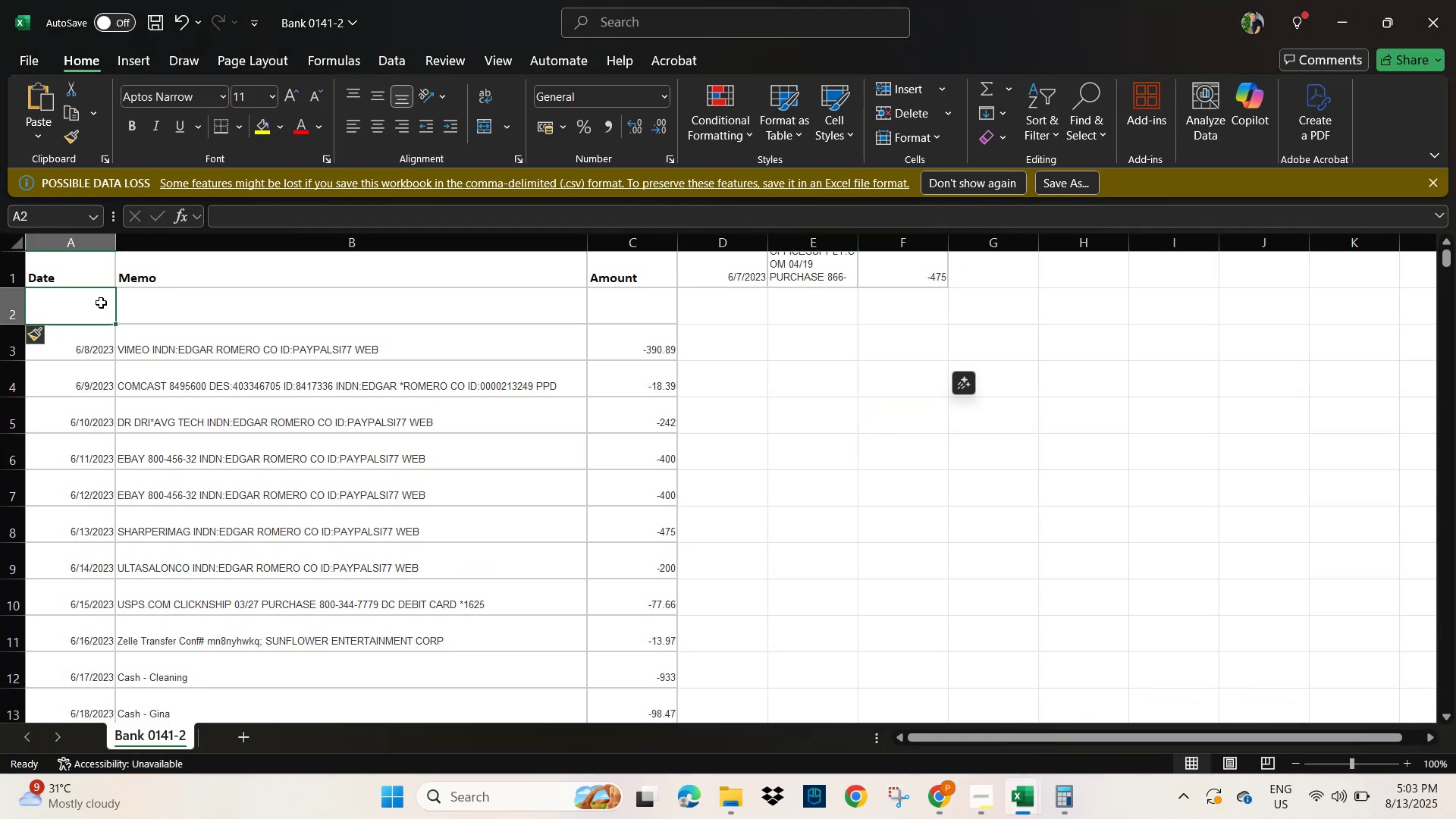 
key(Control+V)
 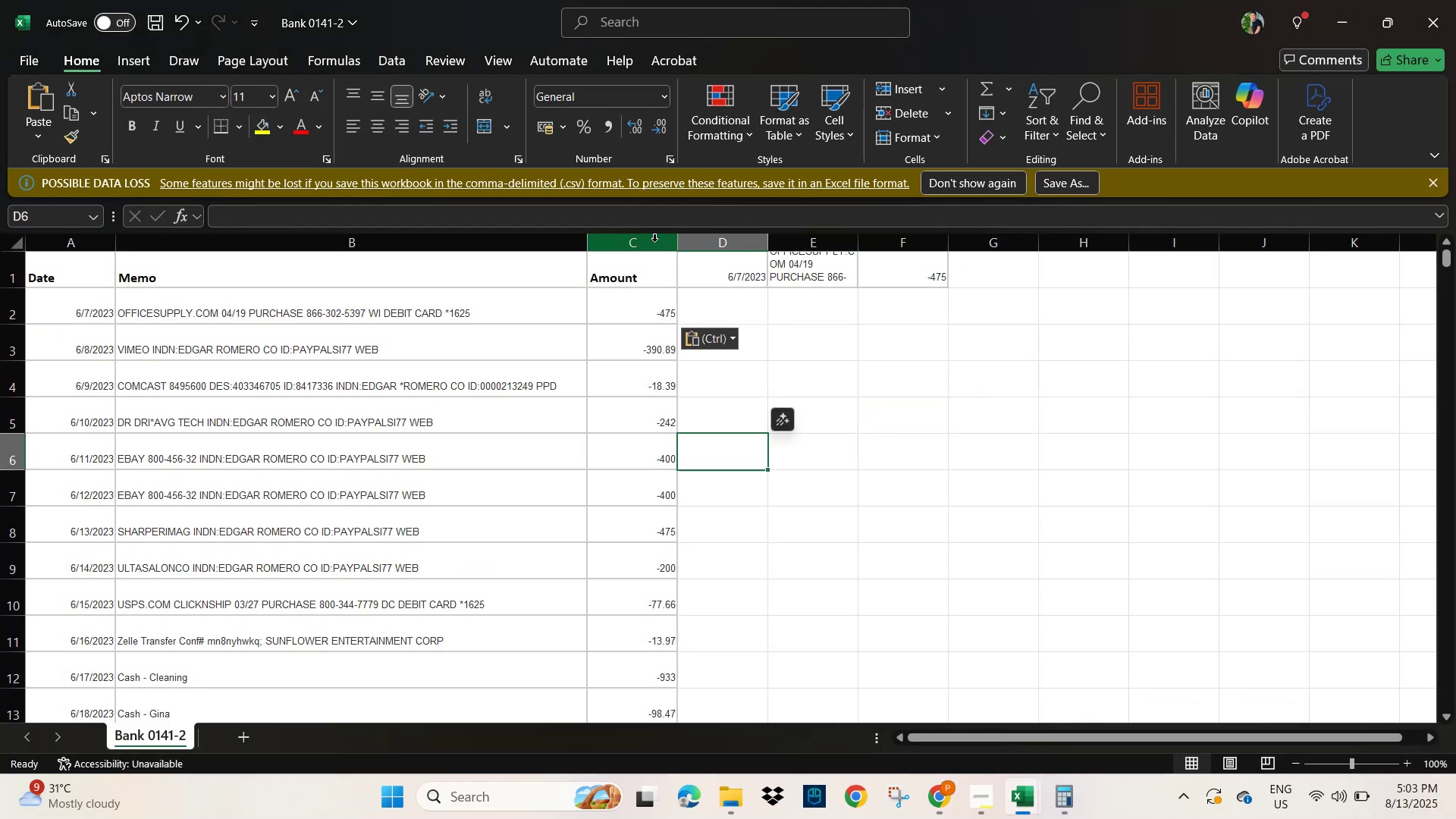 
left_click([654, 241])
 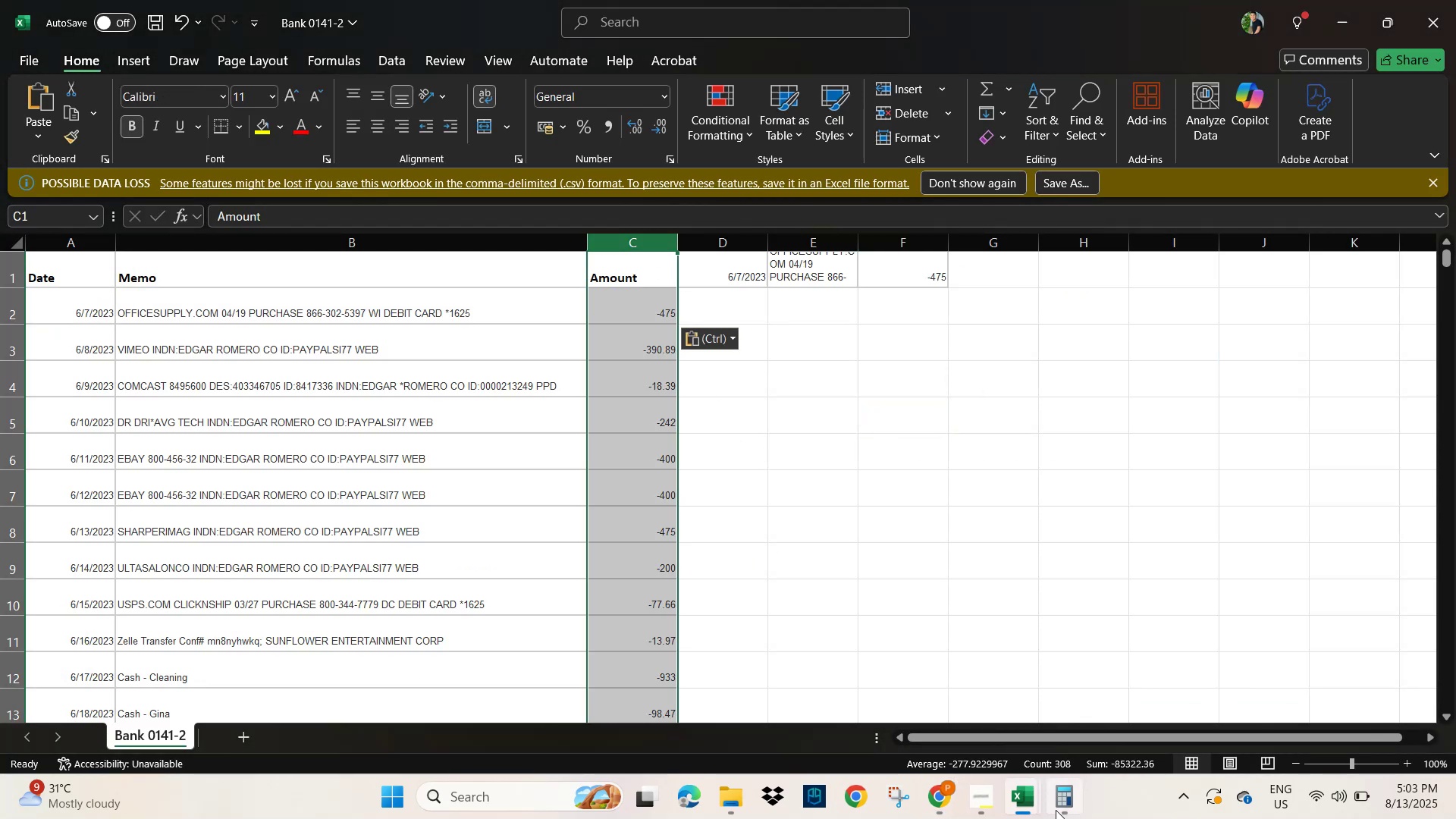 
left_click([1074, 800])
 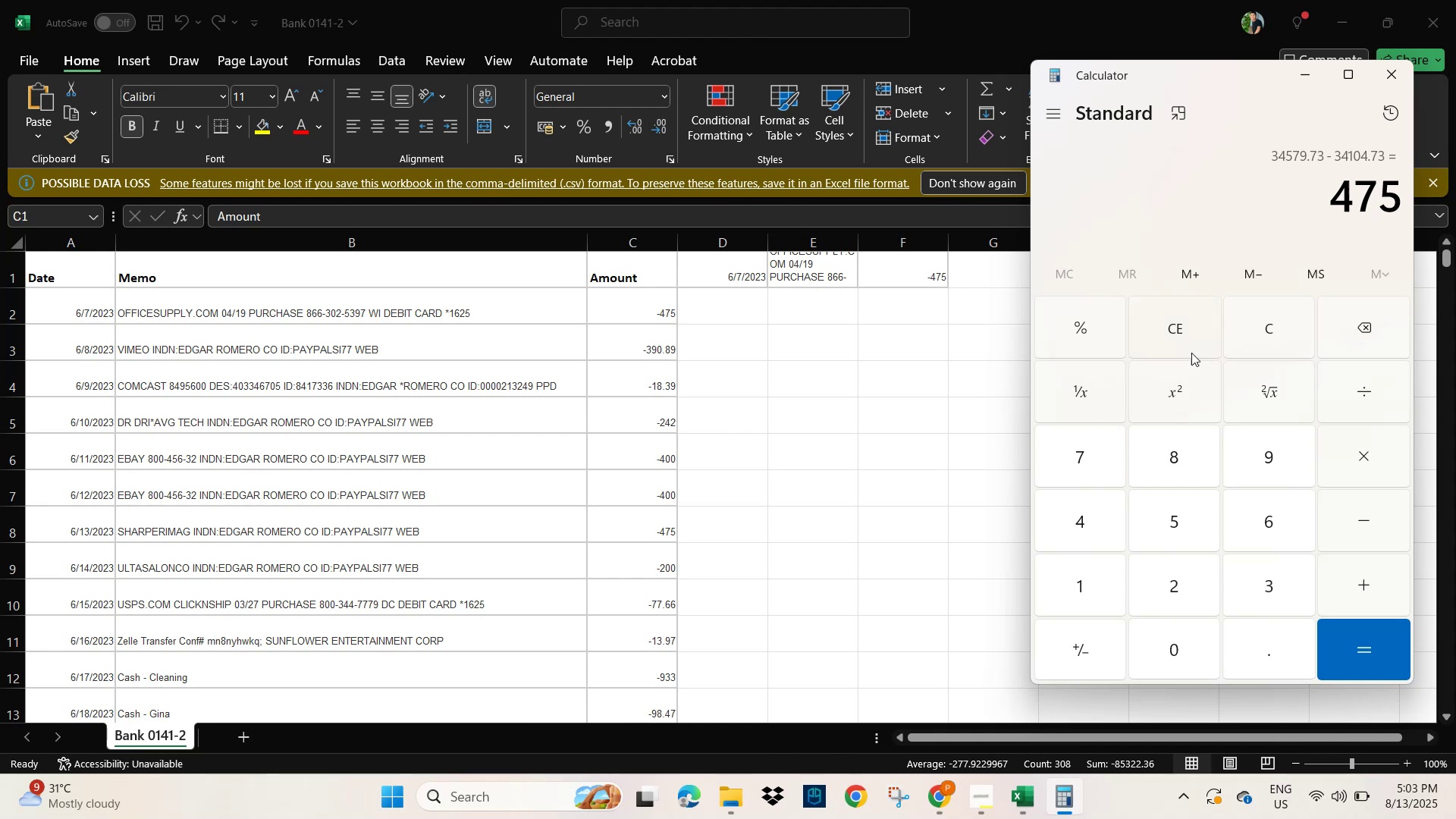 
left_click([1172, 332])
 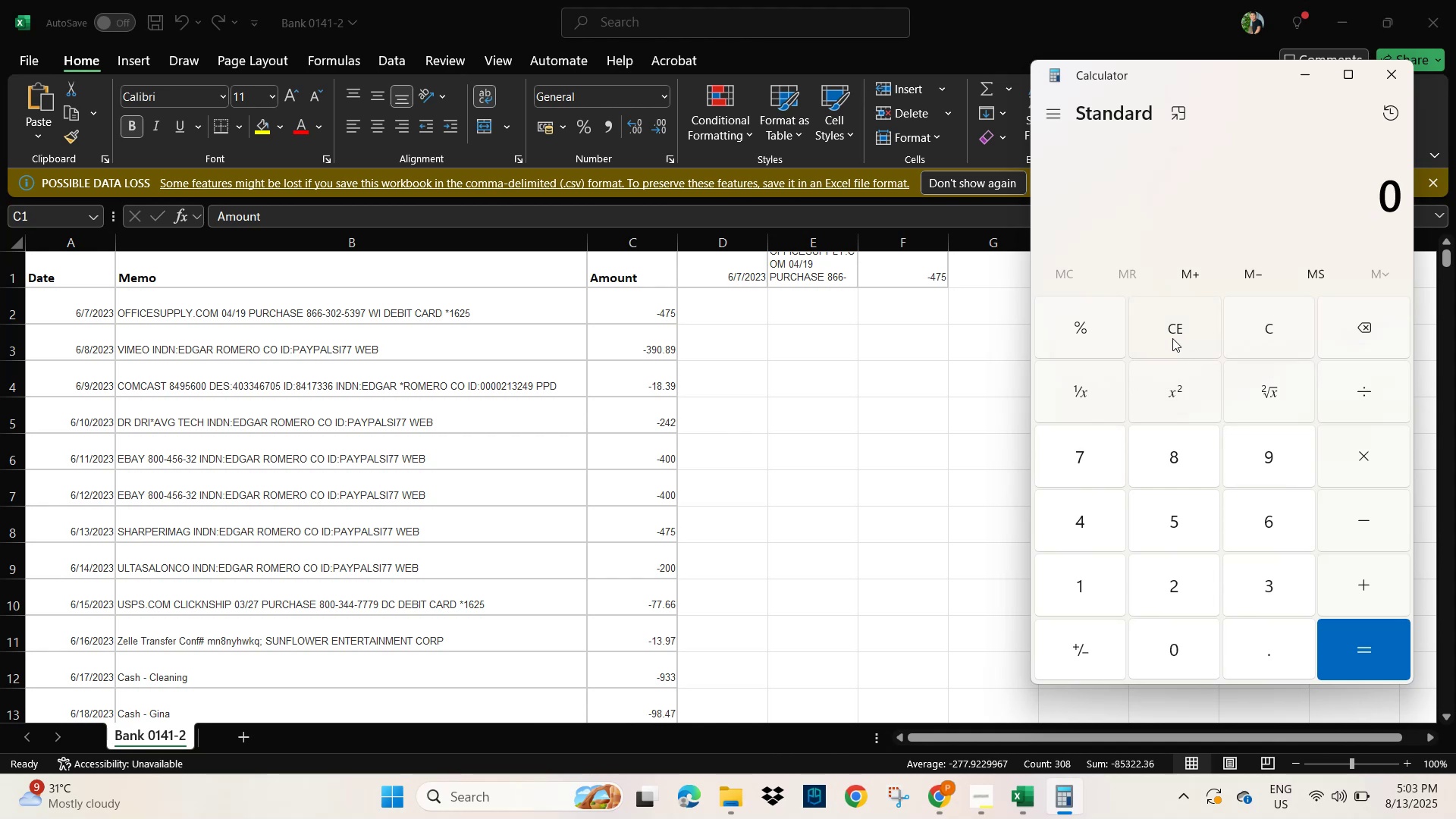 
wait(8.18)
 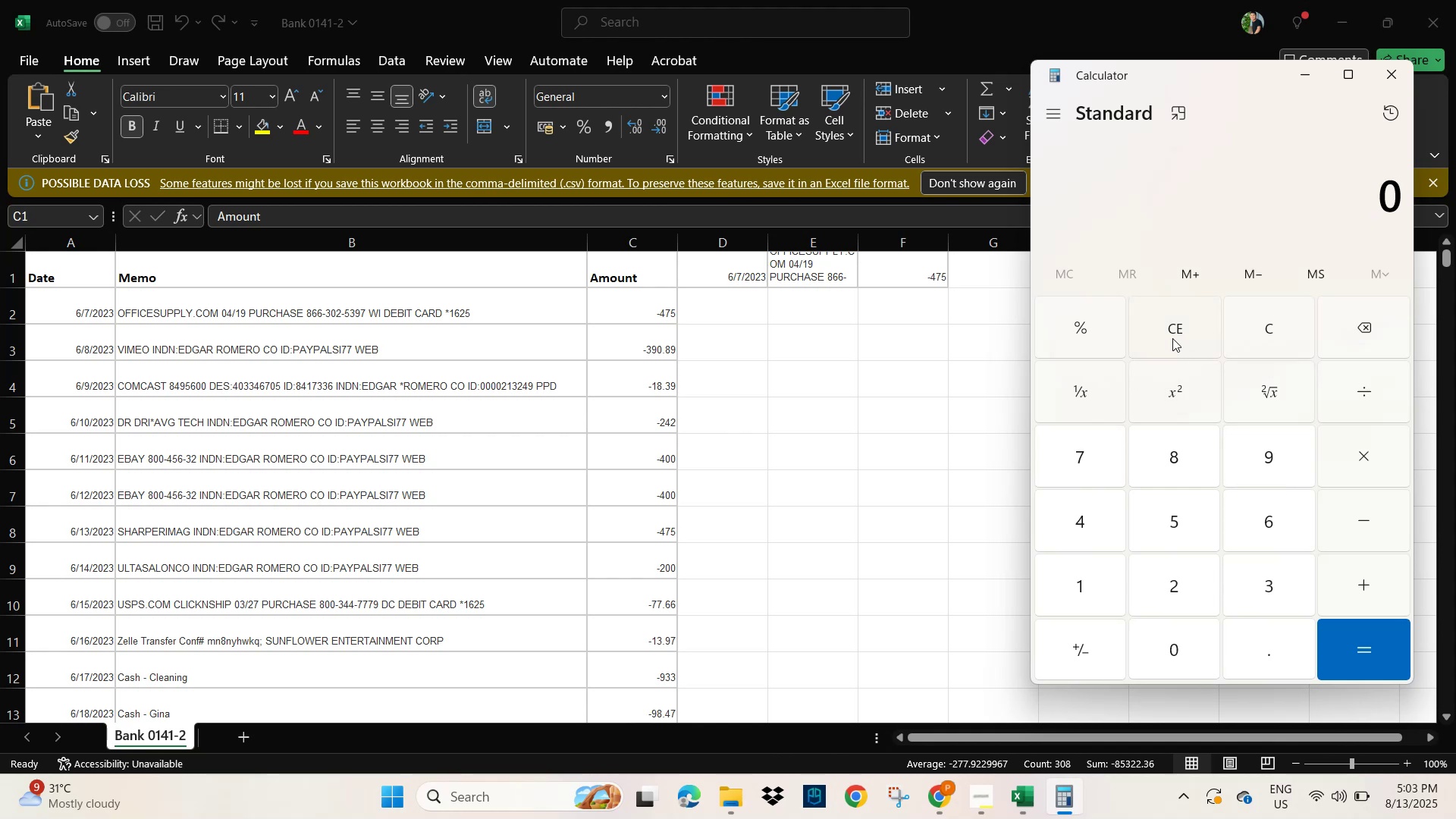 
left_click([1068, 793])
 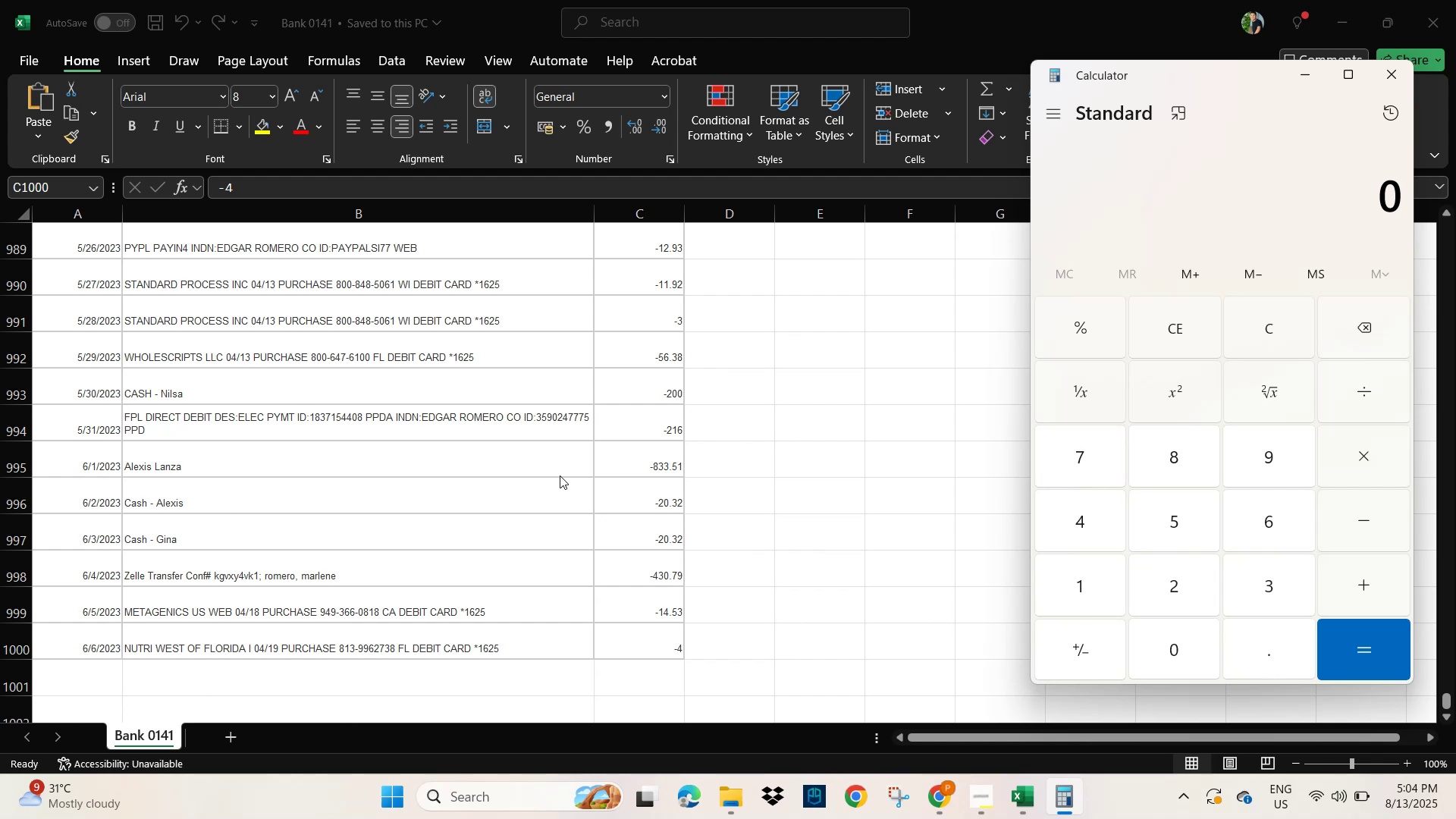 
wait(59.42)
 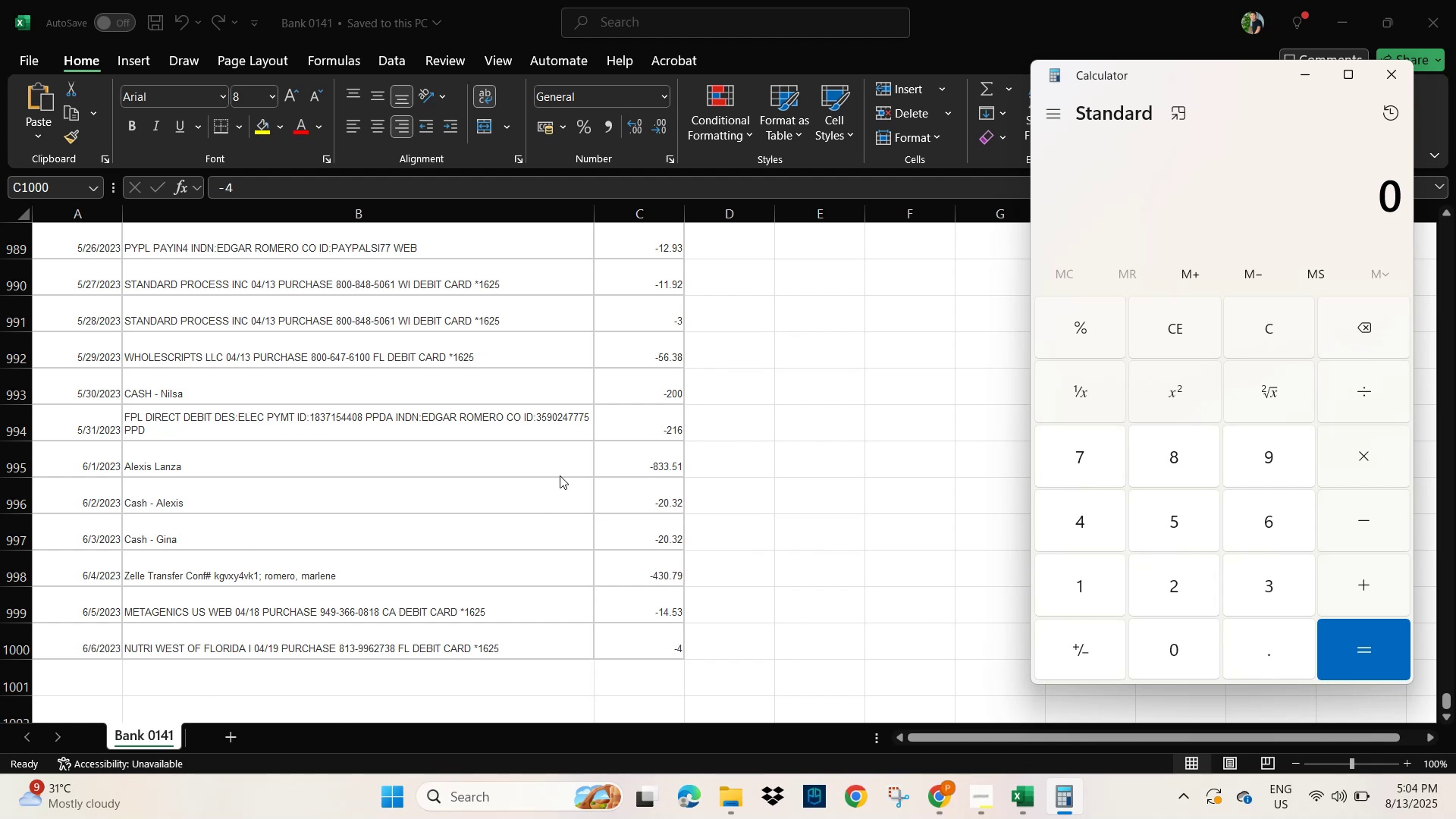 
left_click([751, 380])
 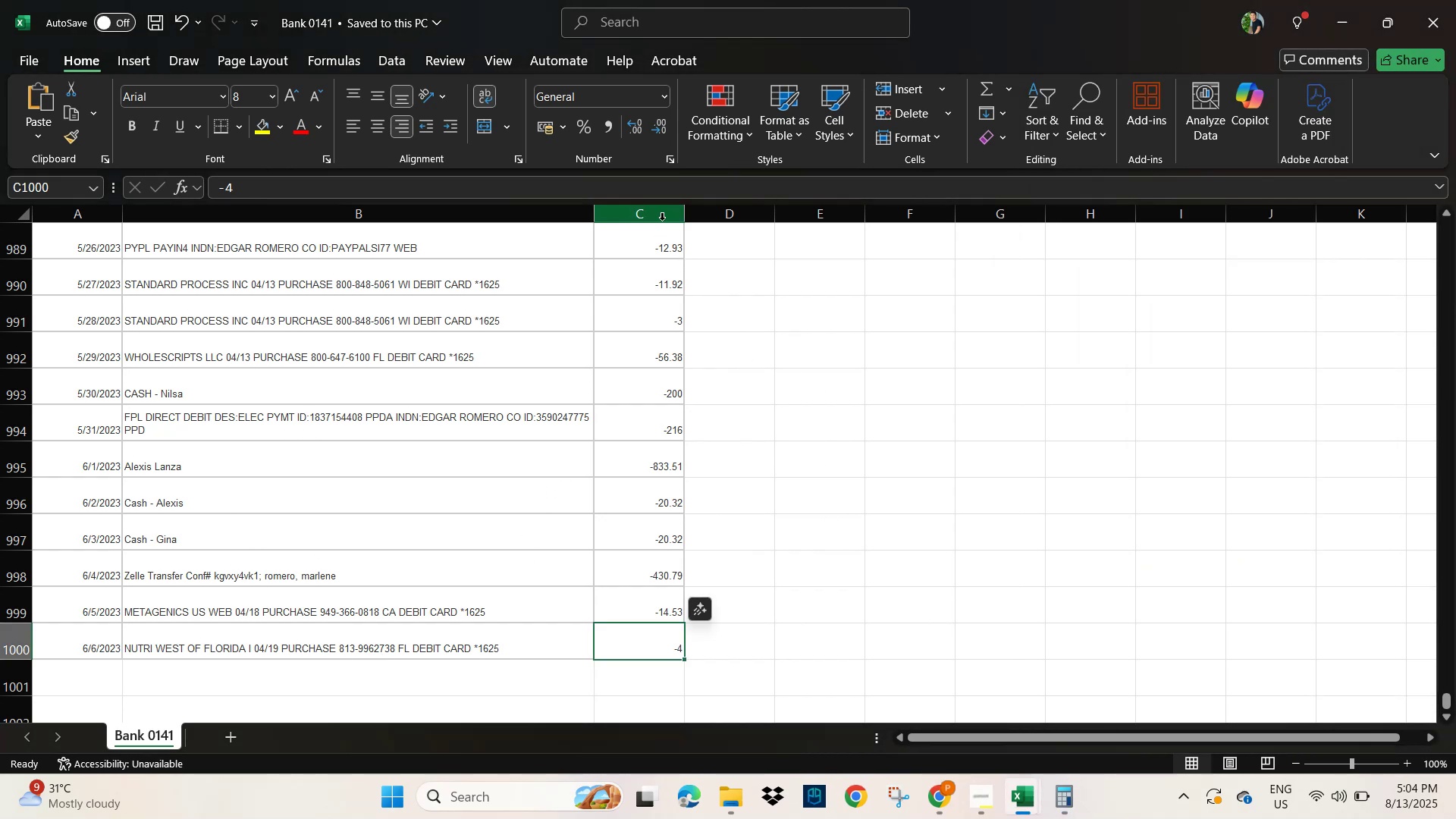 
left_click([657, 215])
 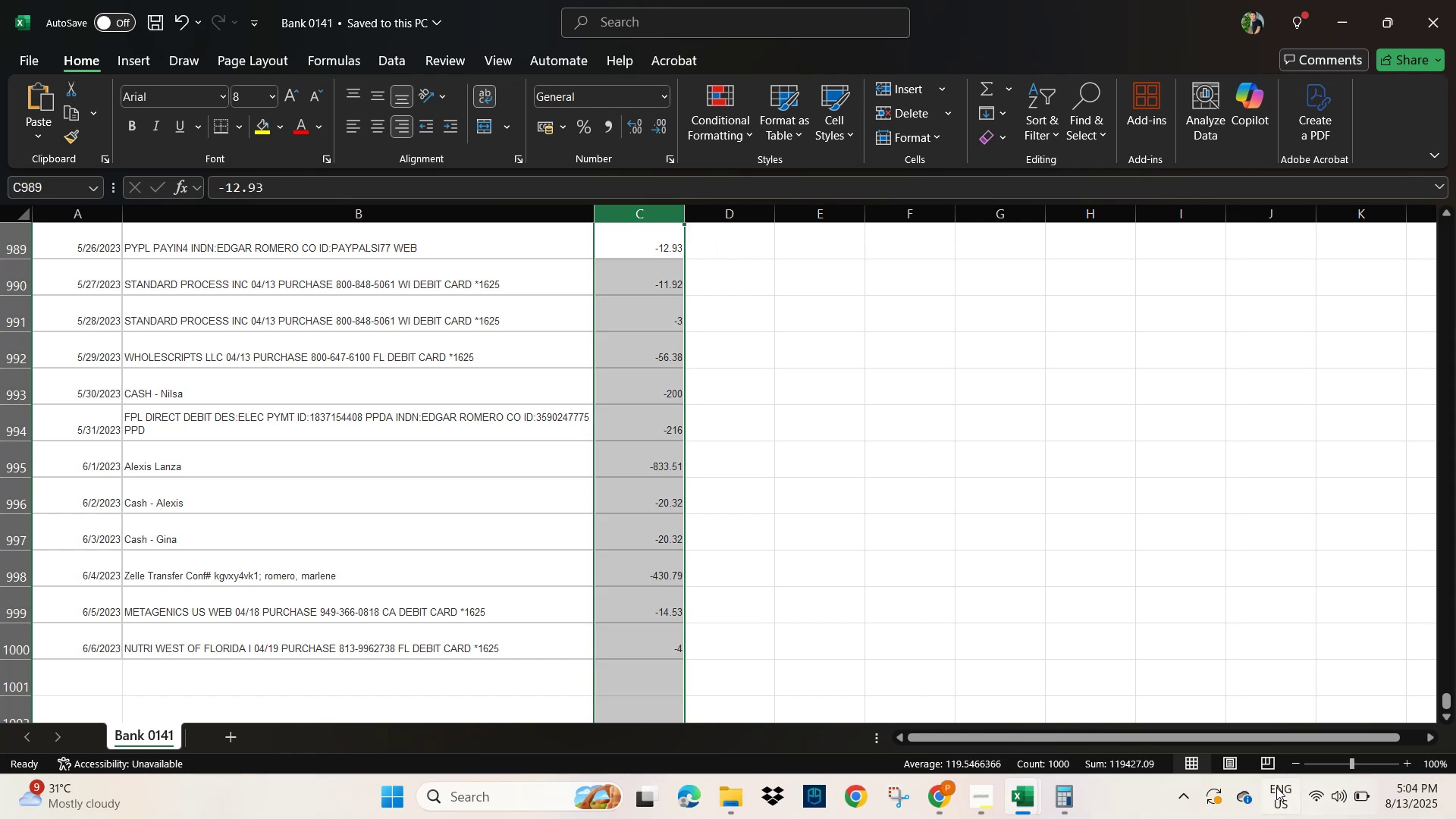 
left_click([1053, 797])
 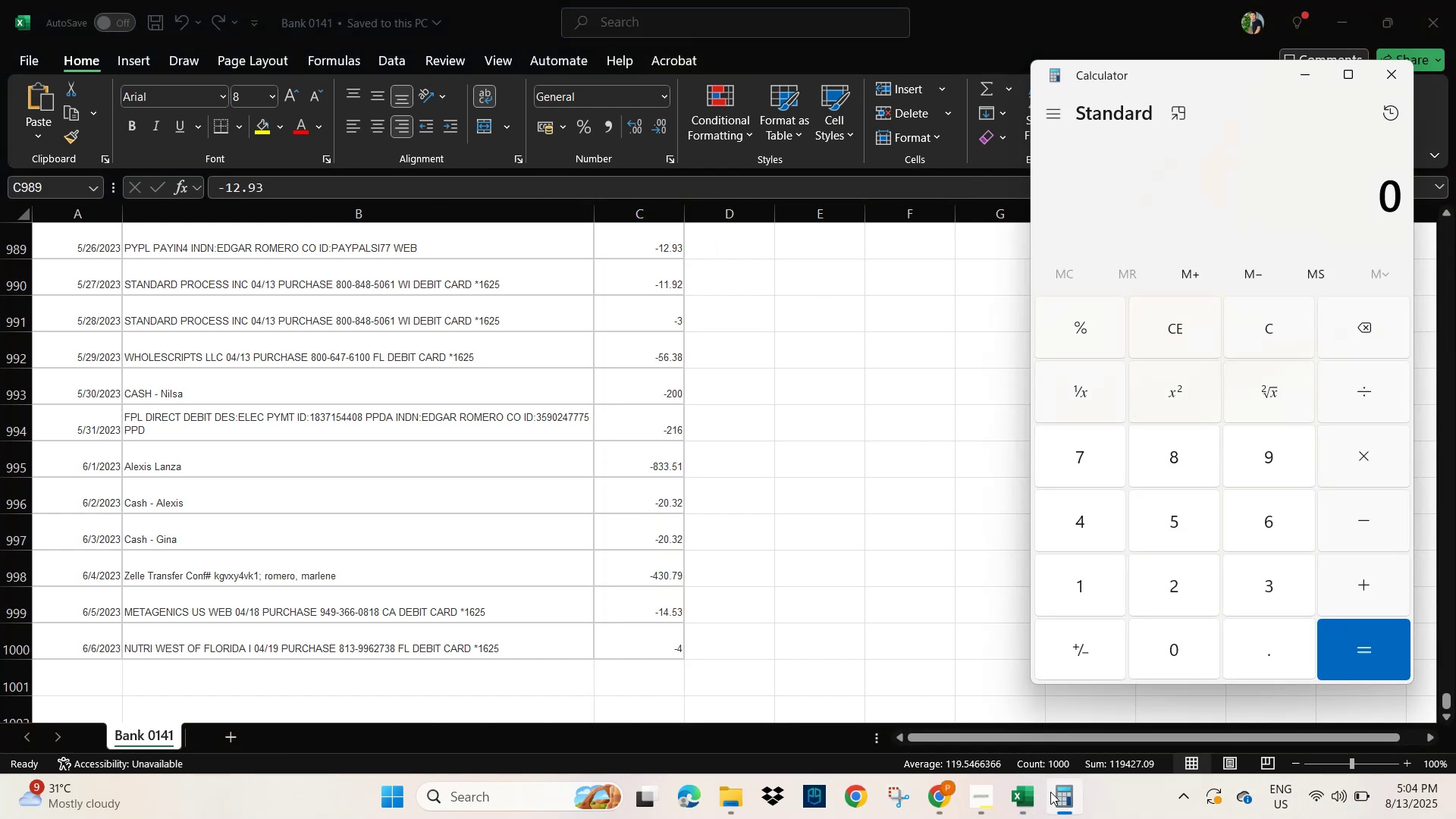 
key(Numpad1)
 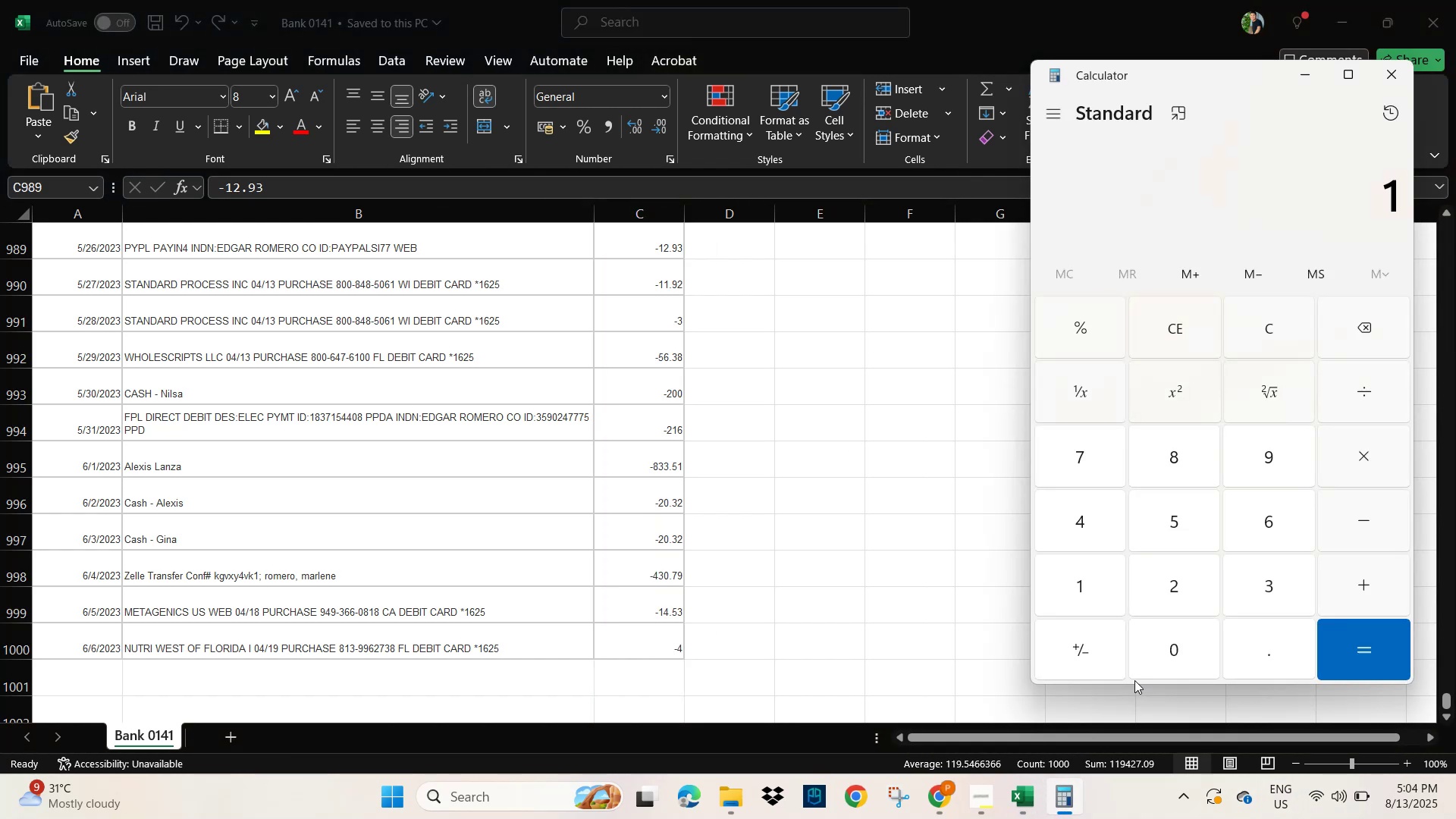 
key(Numpad1)
 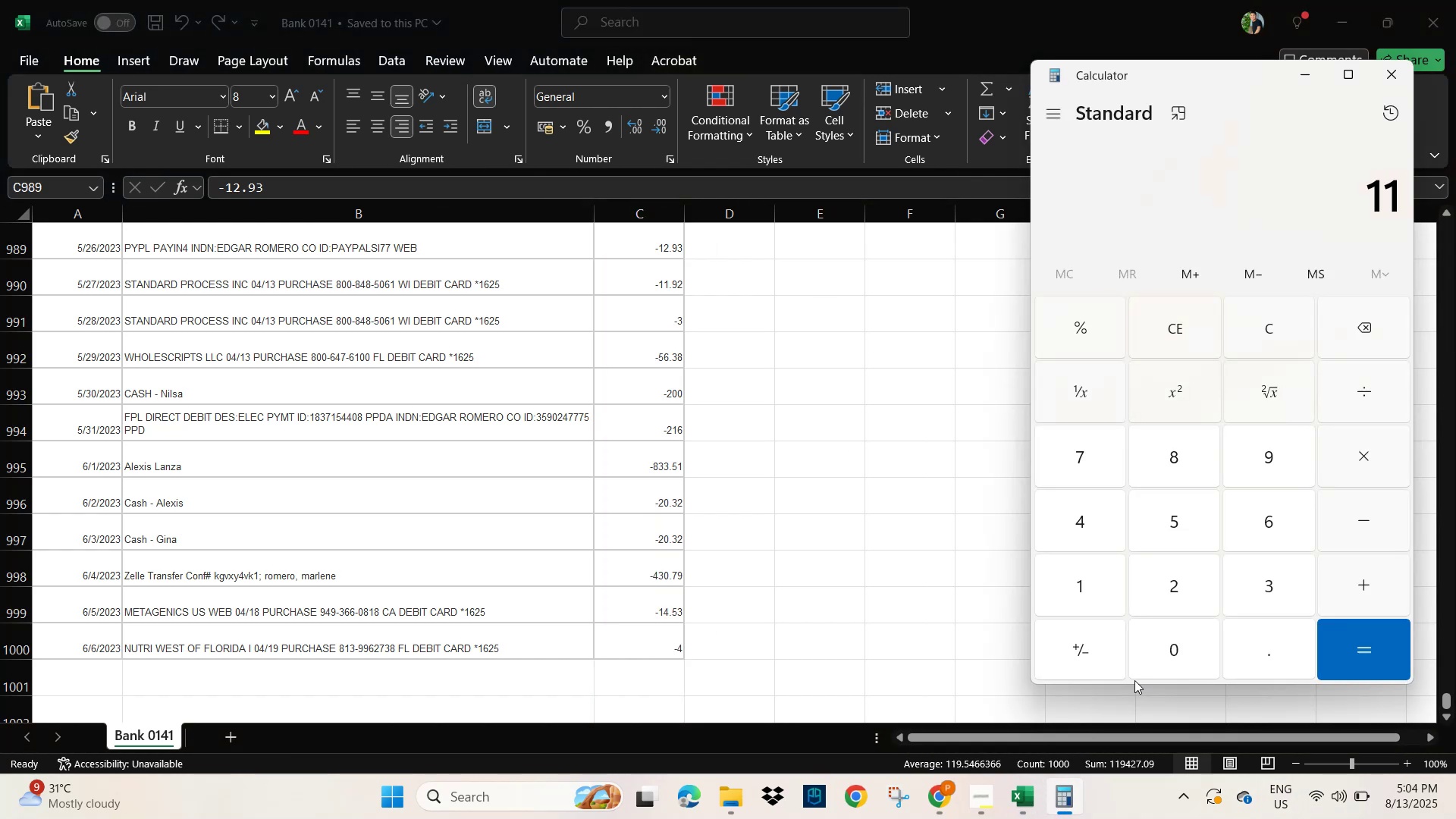 
key(Numpad9)
 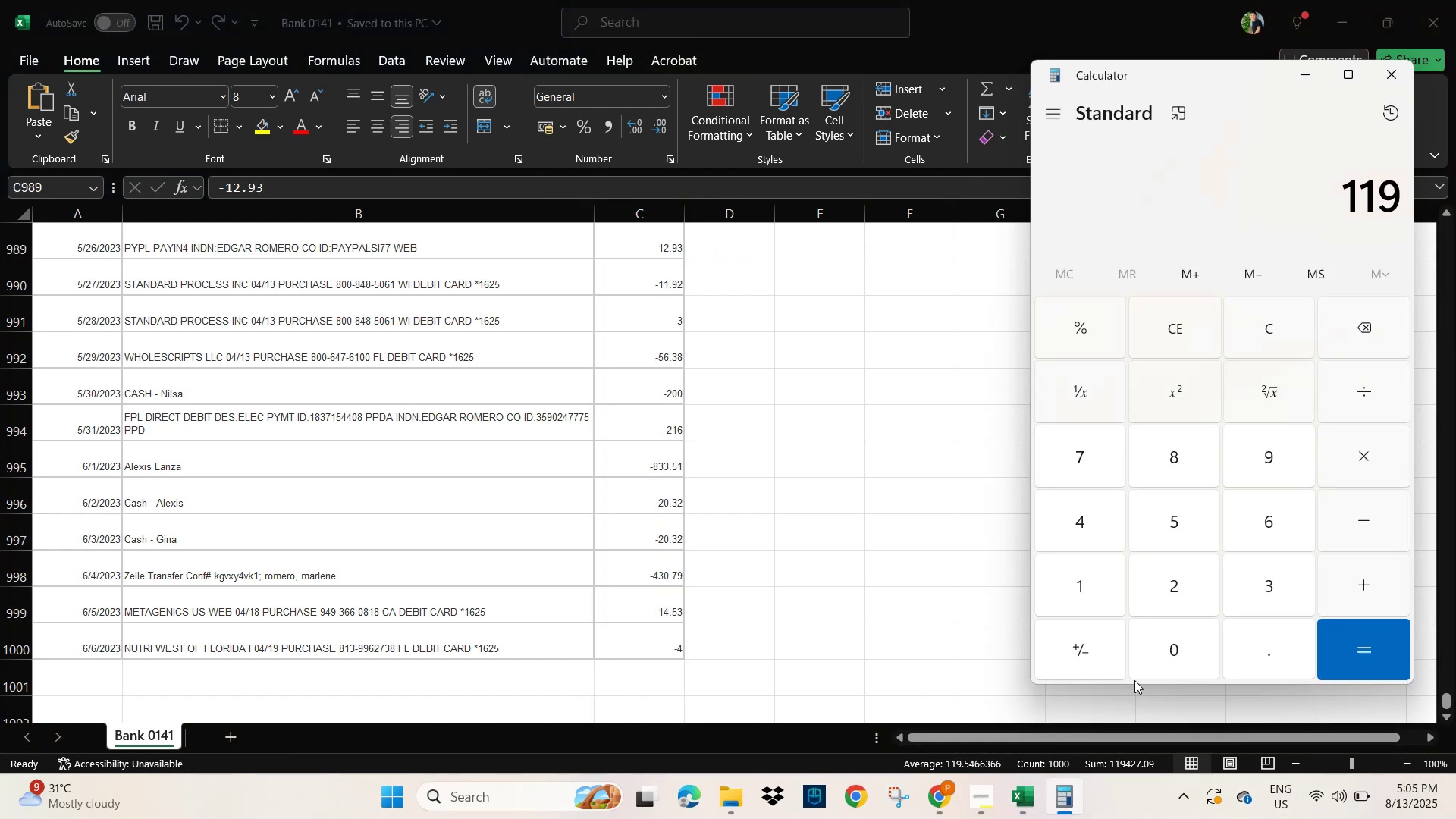 
key(Numpad4)
 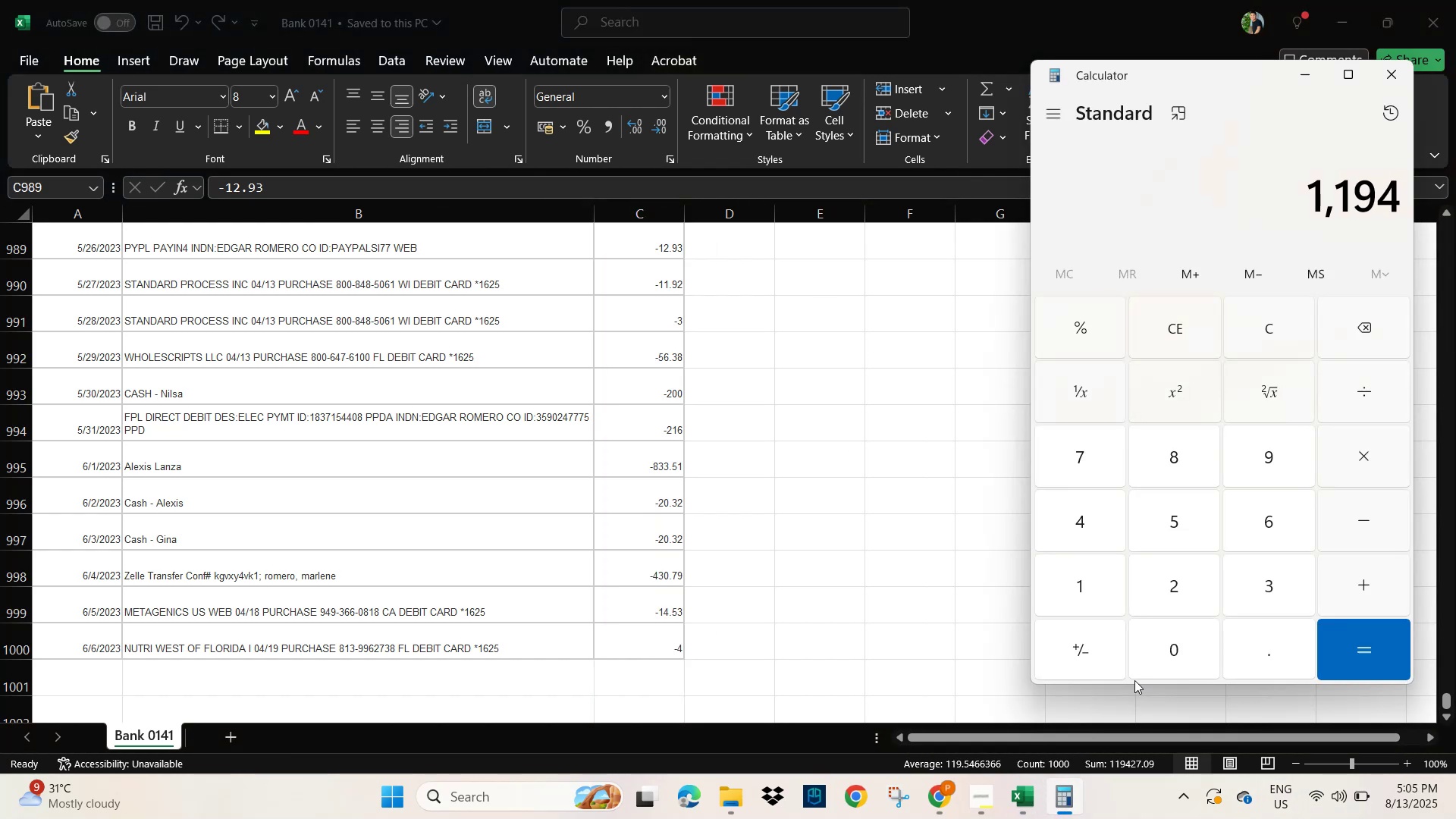 
key(Numpad2)
 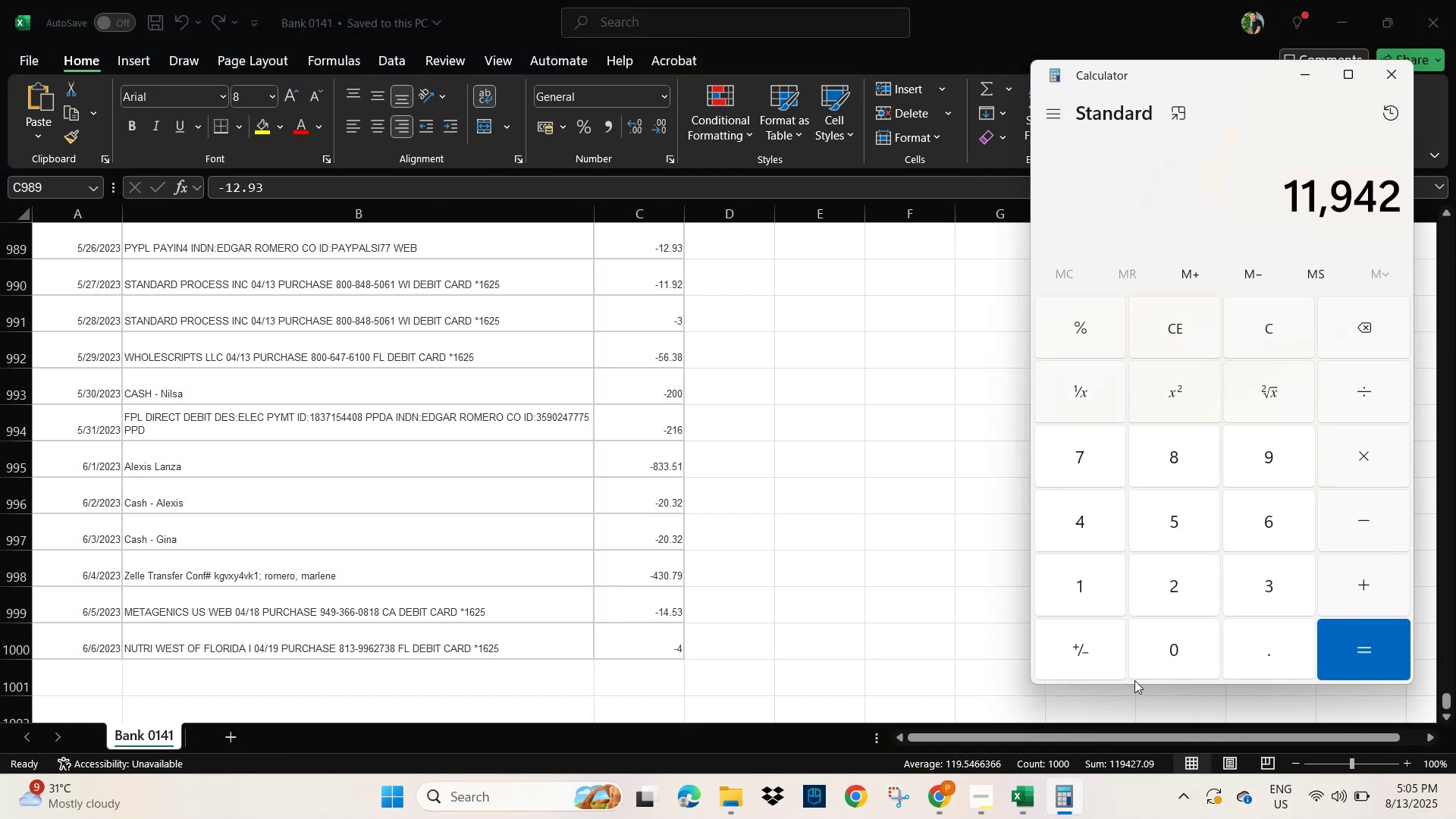 
key(Numpad7)
 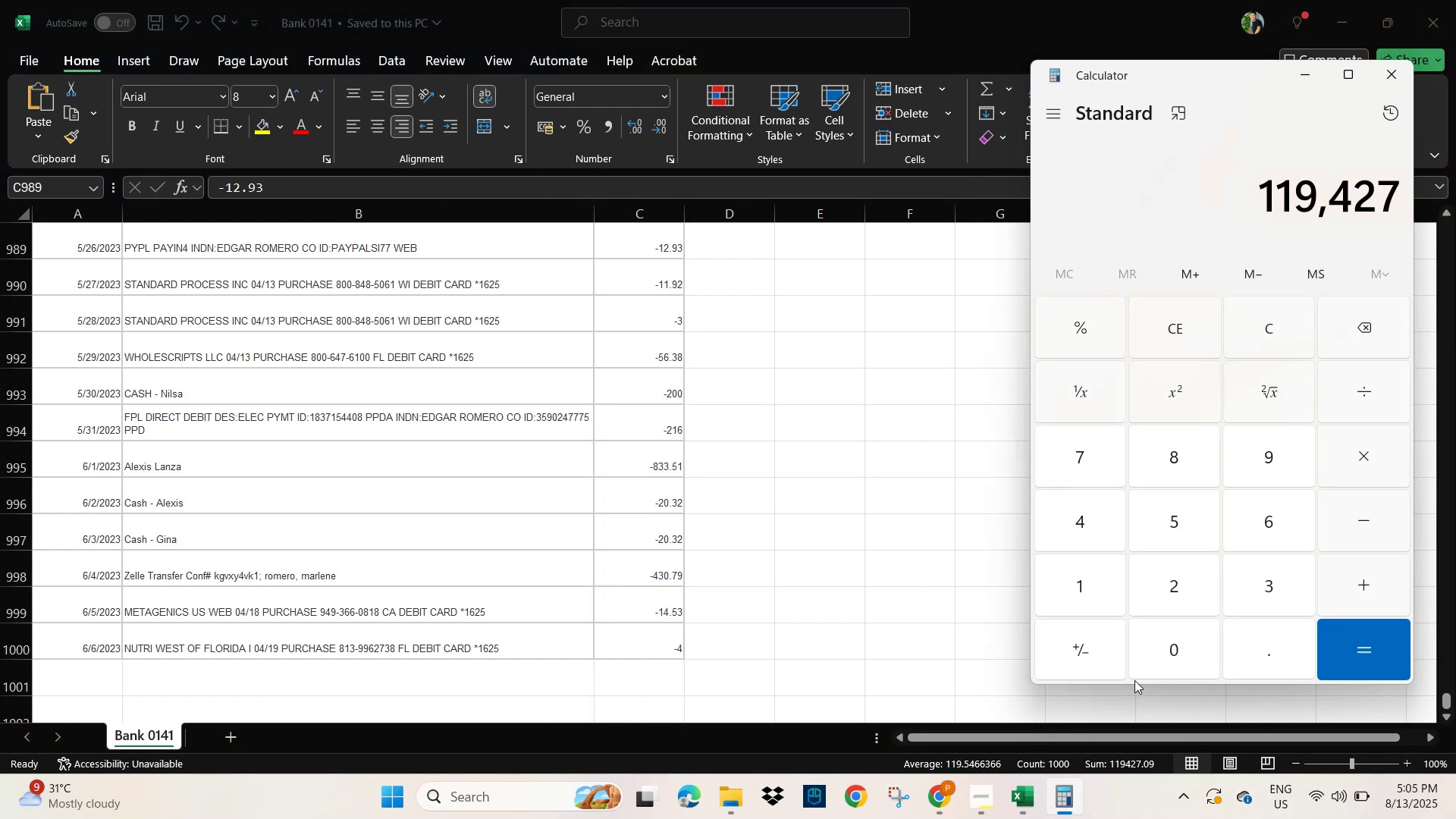 
key(NumpadDecimal)
 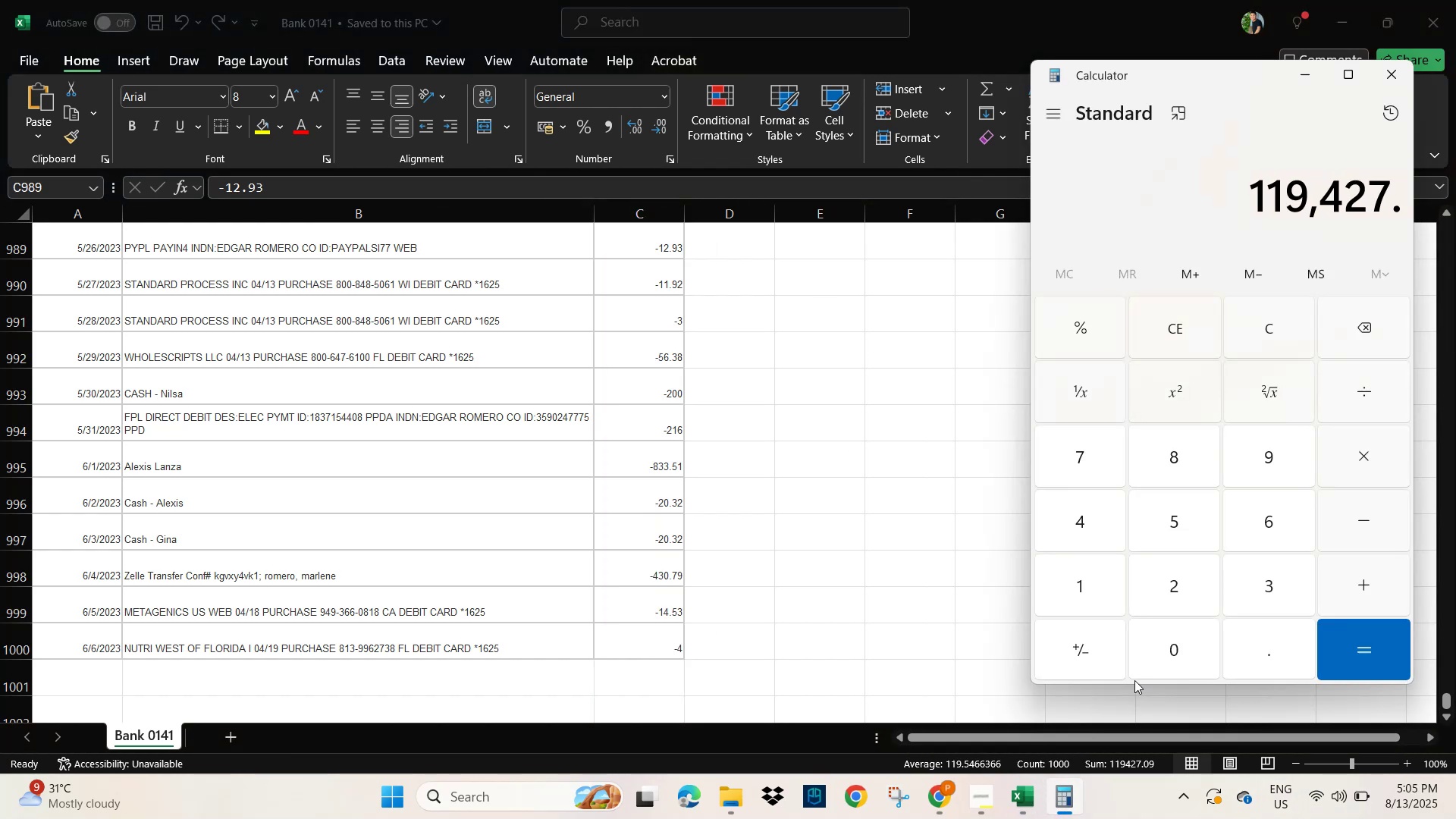 
key(Numpad0)
 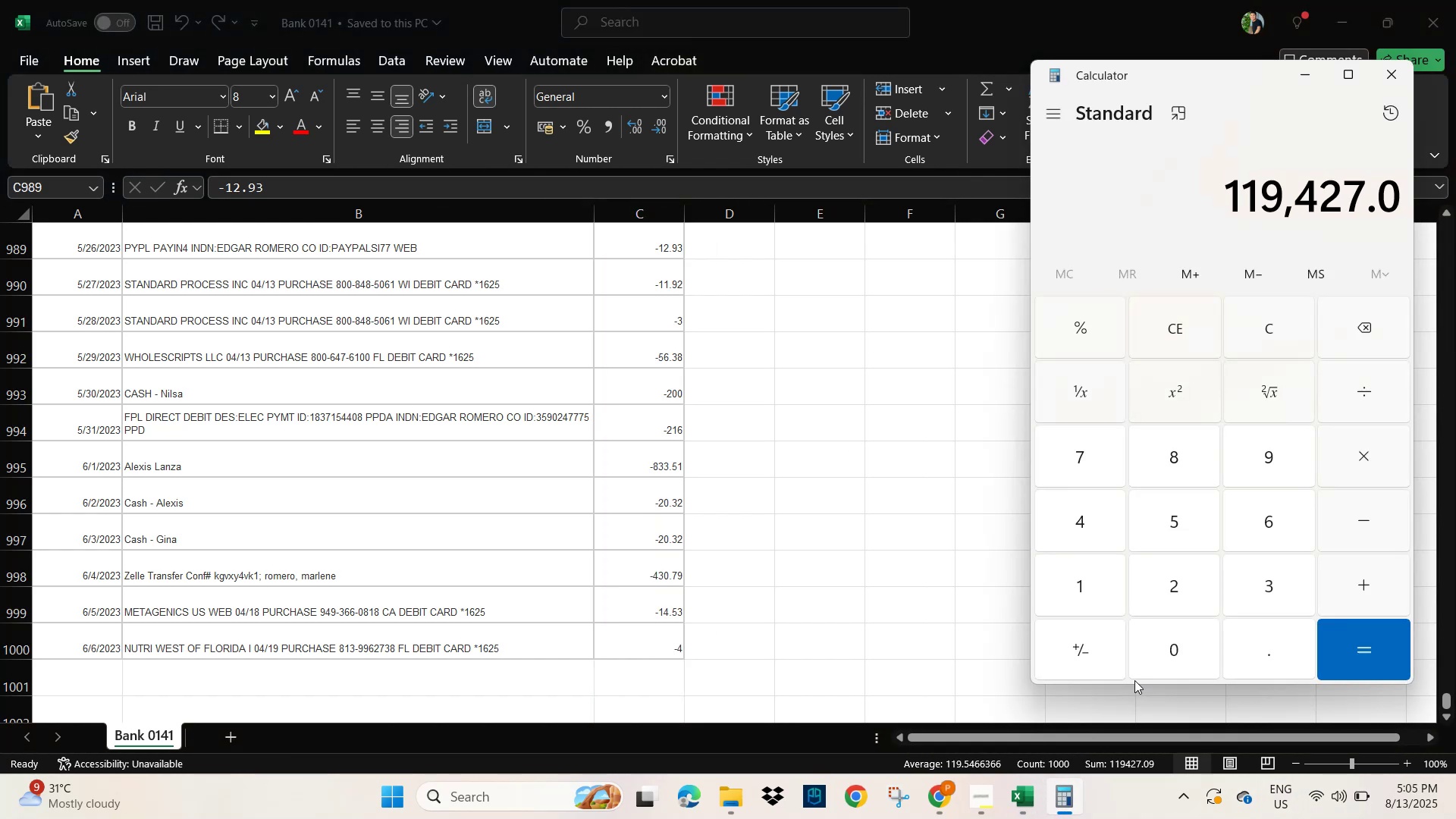 
key(Numpad9)
 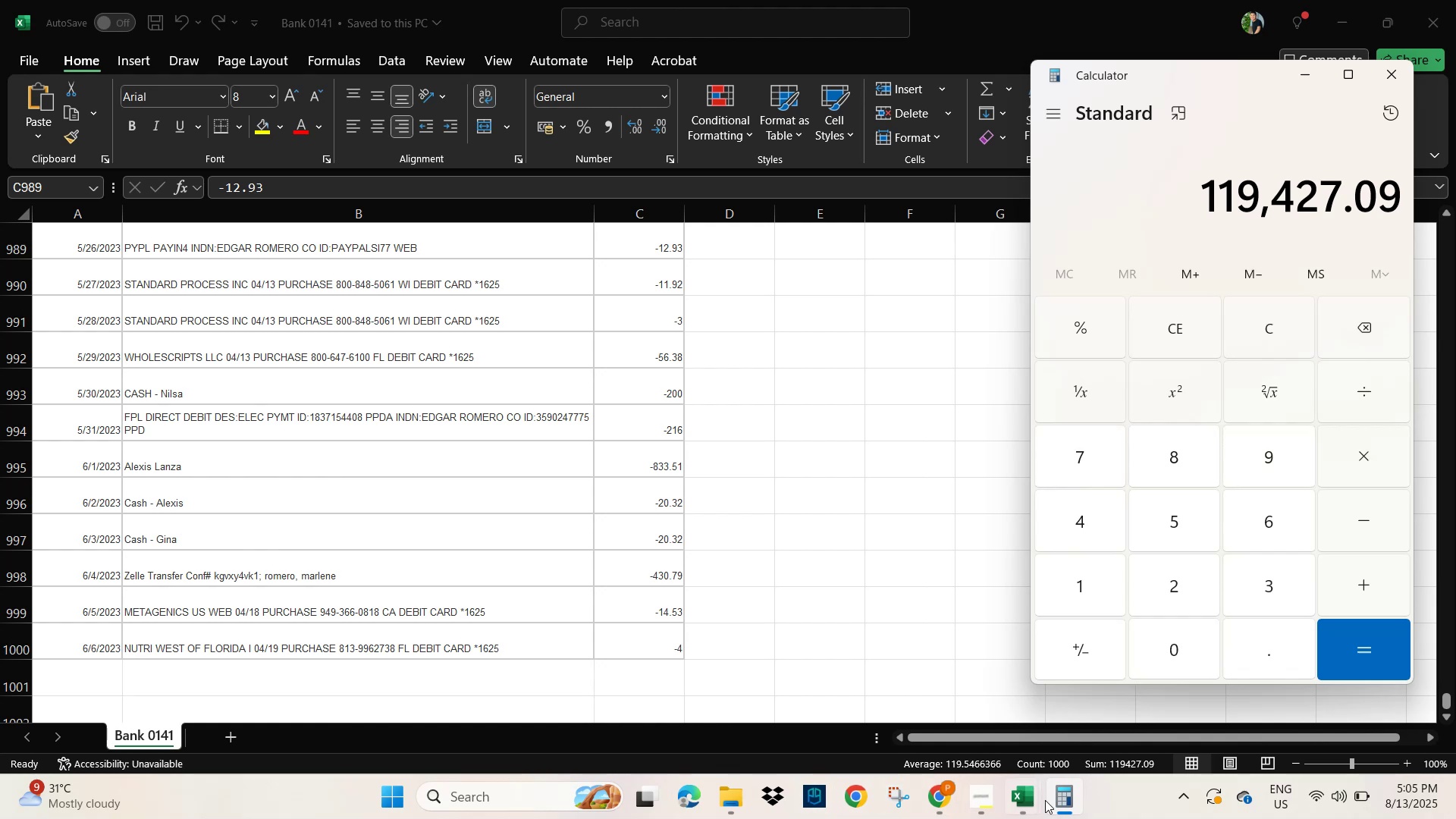 
left_click([1022, 808])
 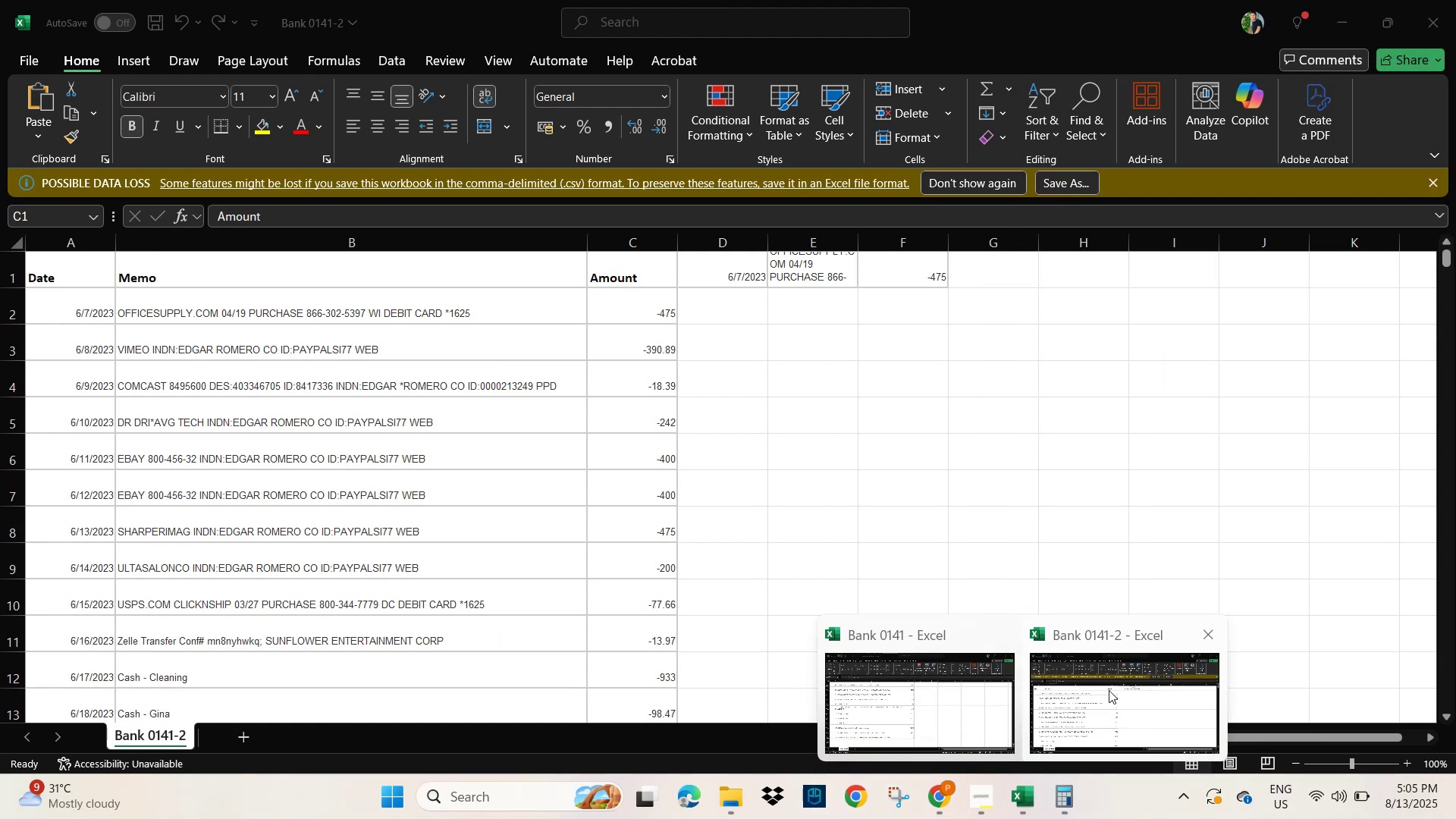 
left_click([1109, 690])
 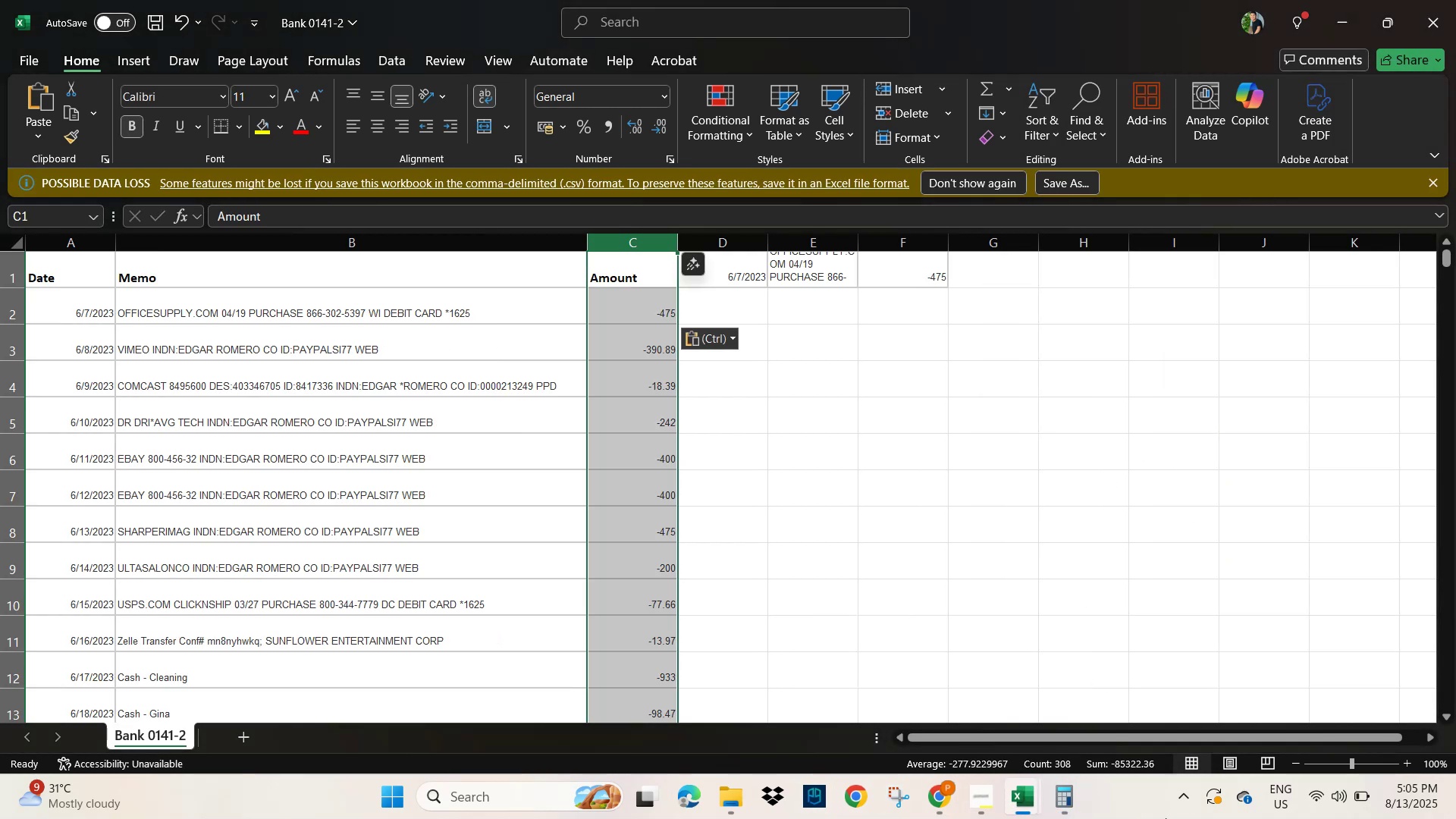 
mouse_move([1032, 789])
 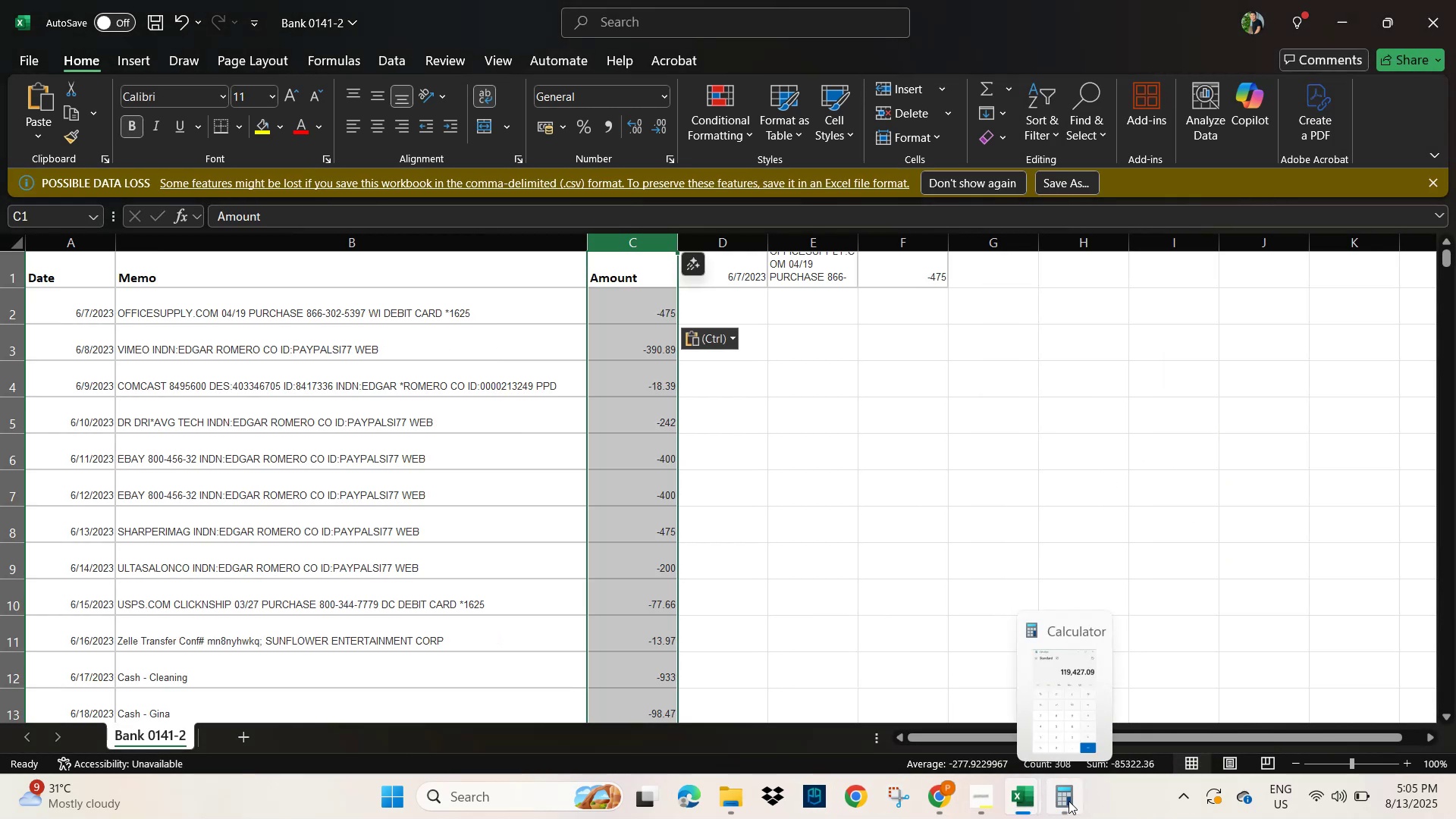 
left_click([1072, 799])
 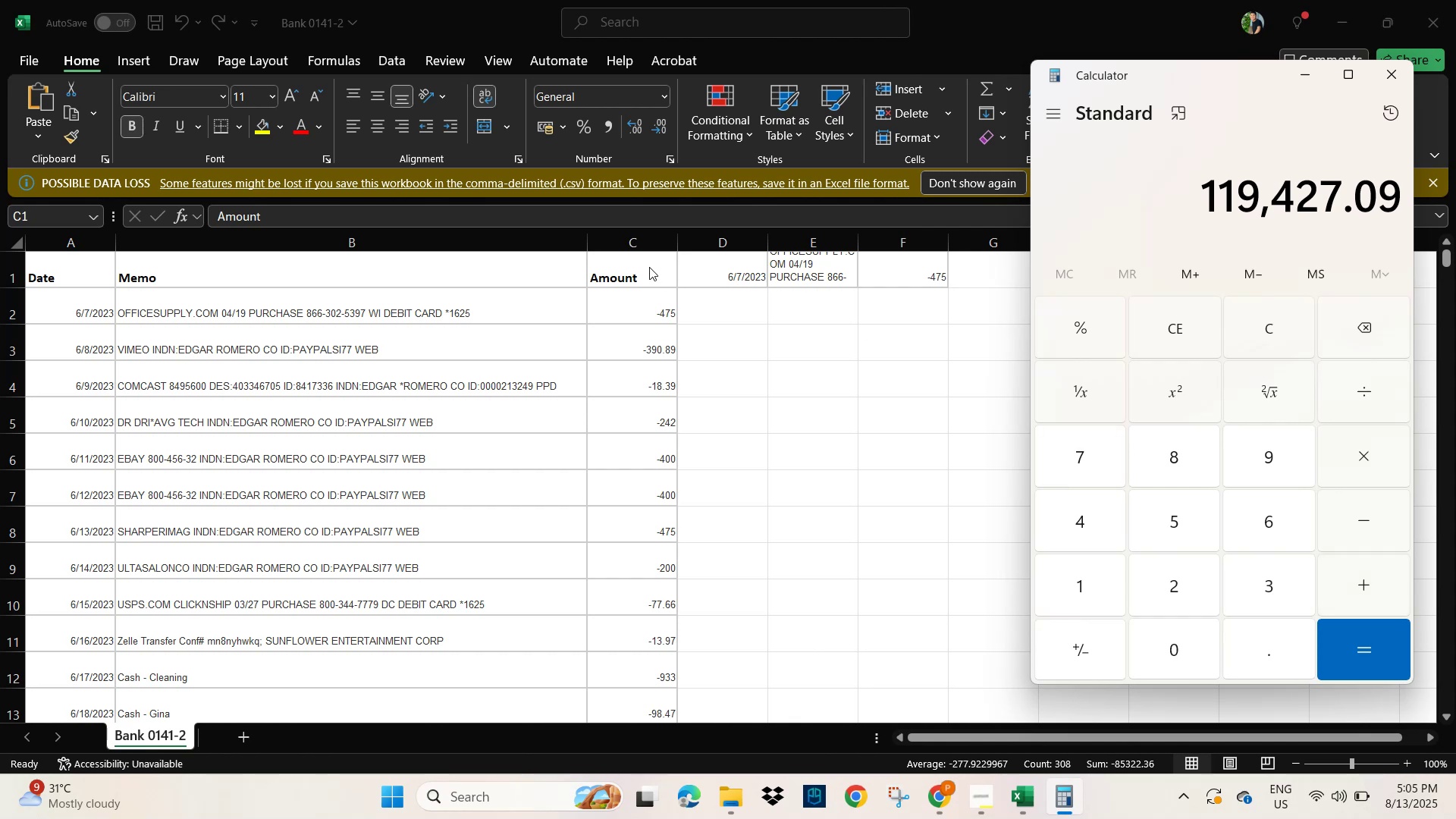 
wait(5.66)
 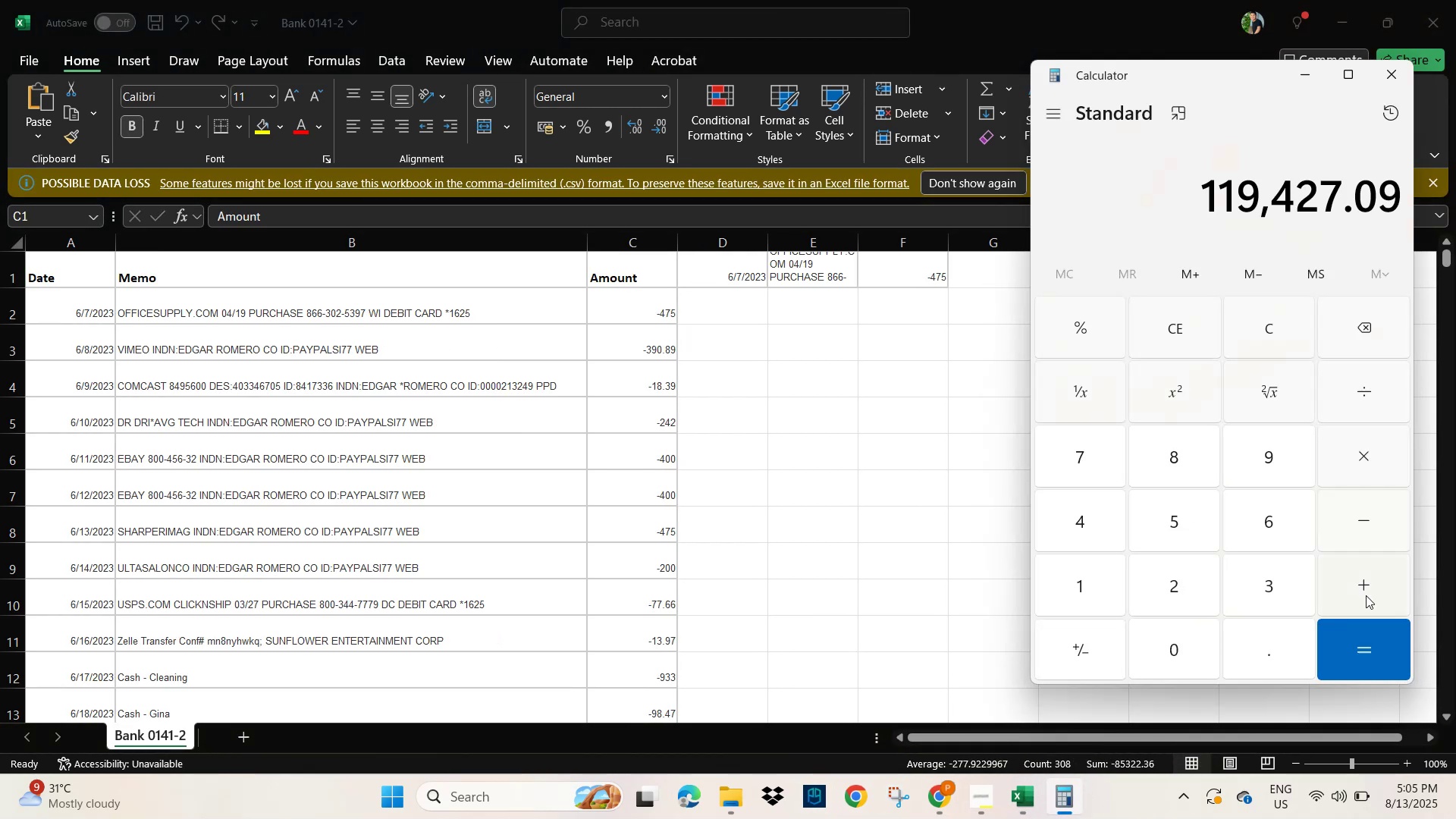 
left_click([1366, 517])
 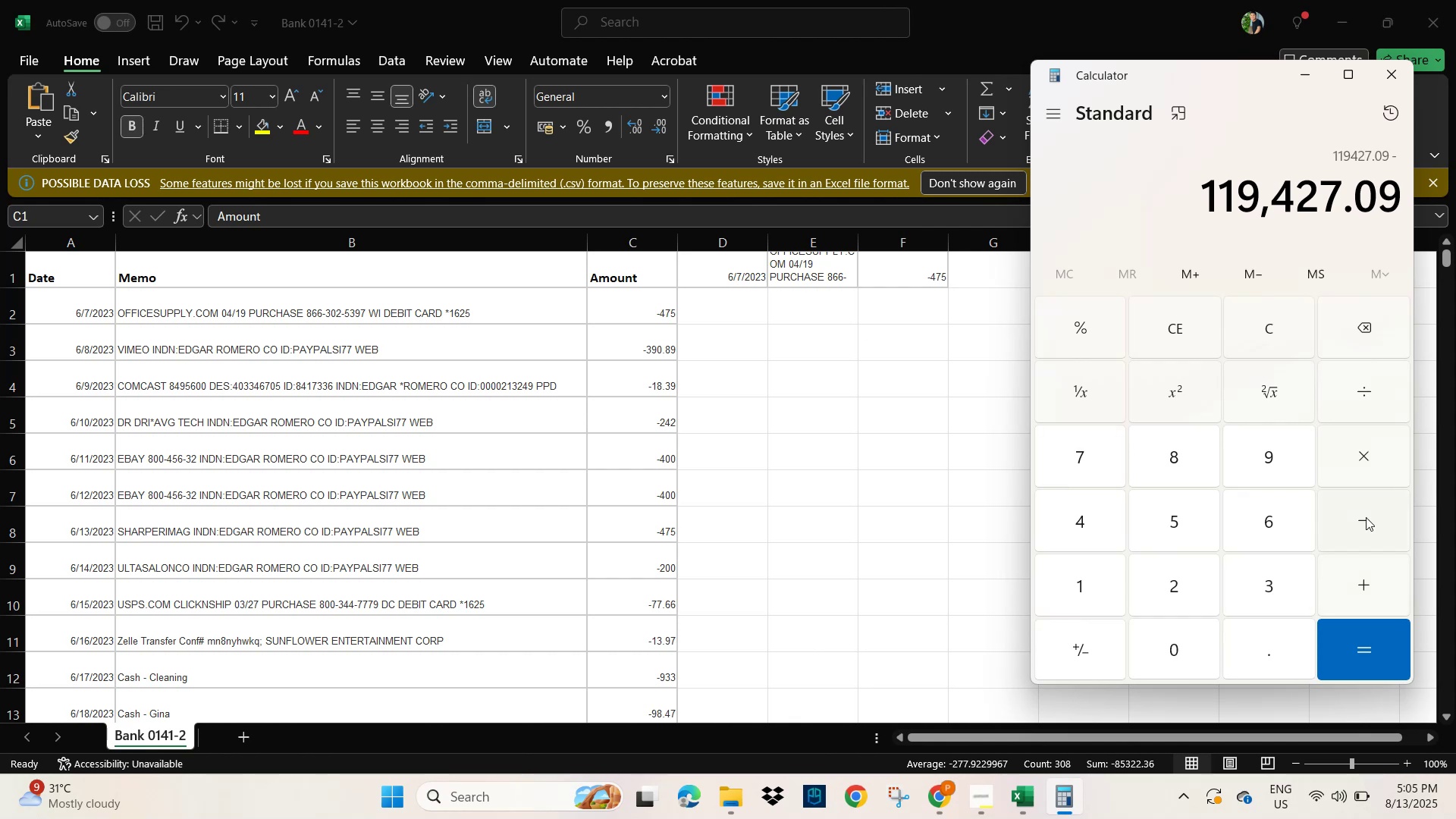 
key(Numpad8)
 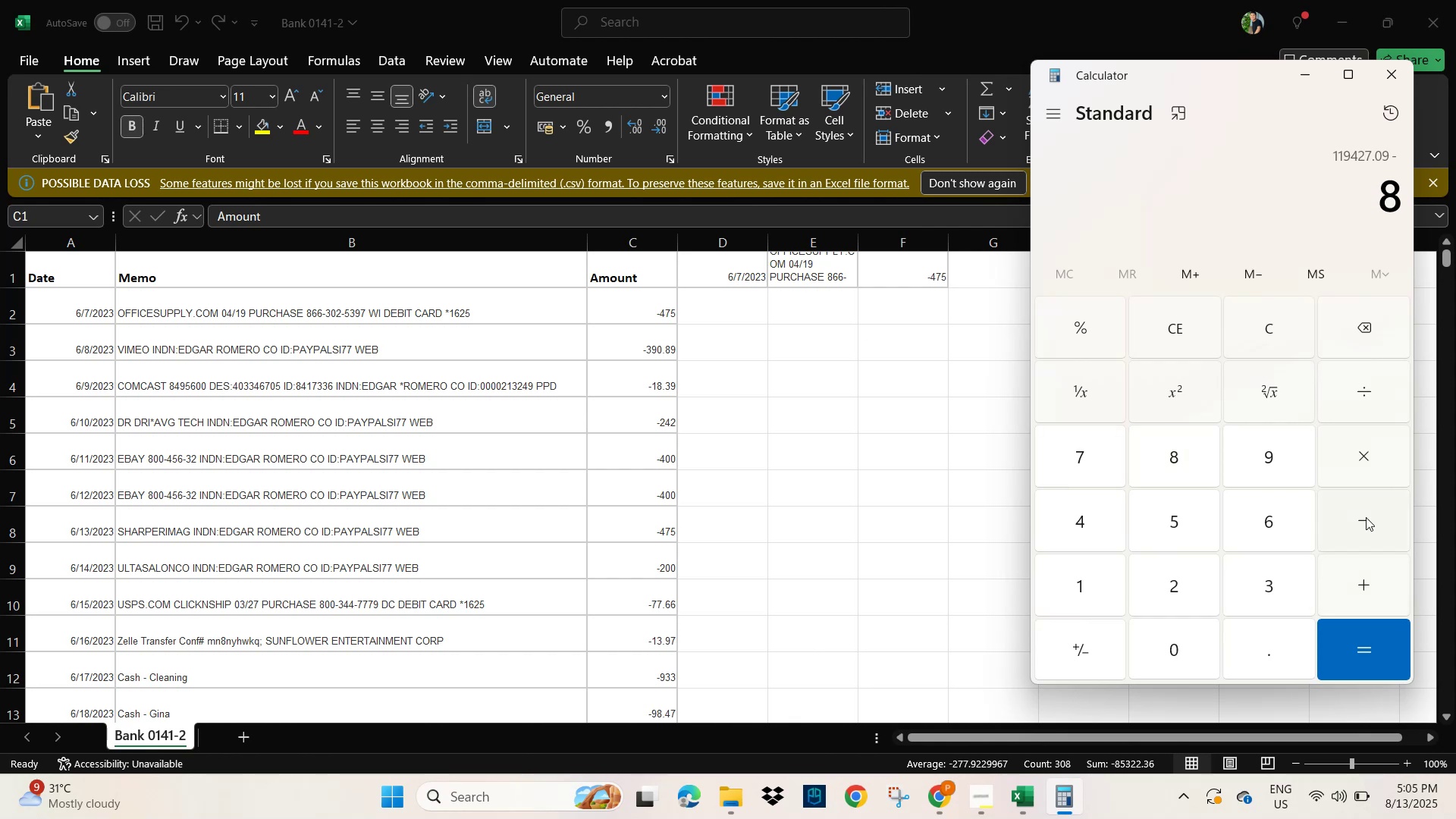 
key(Numpad5)
 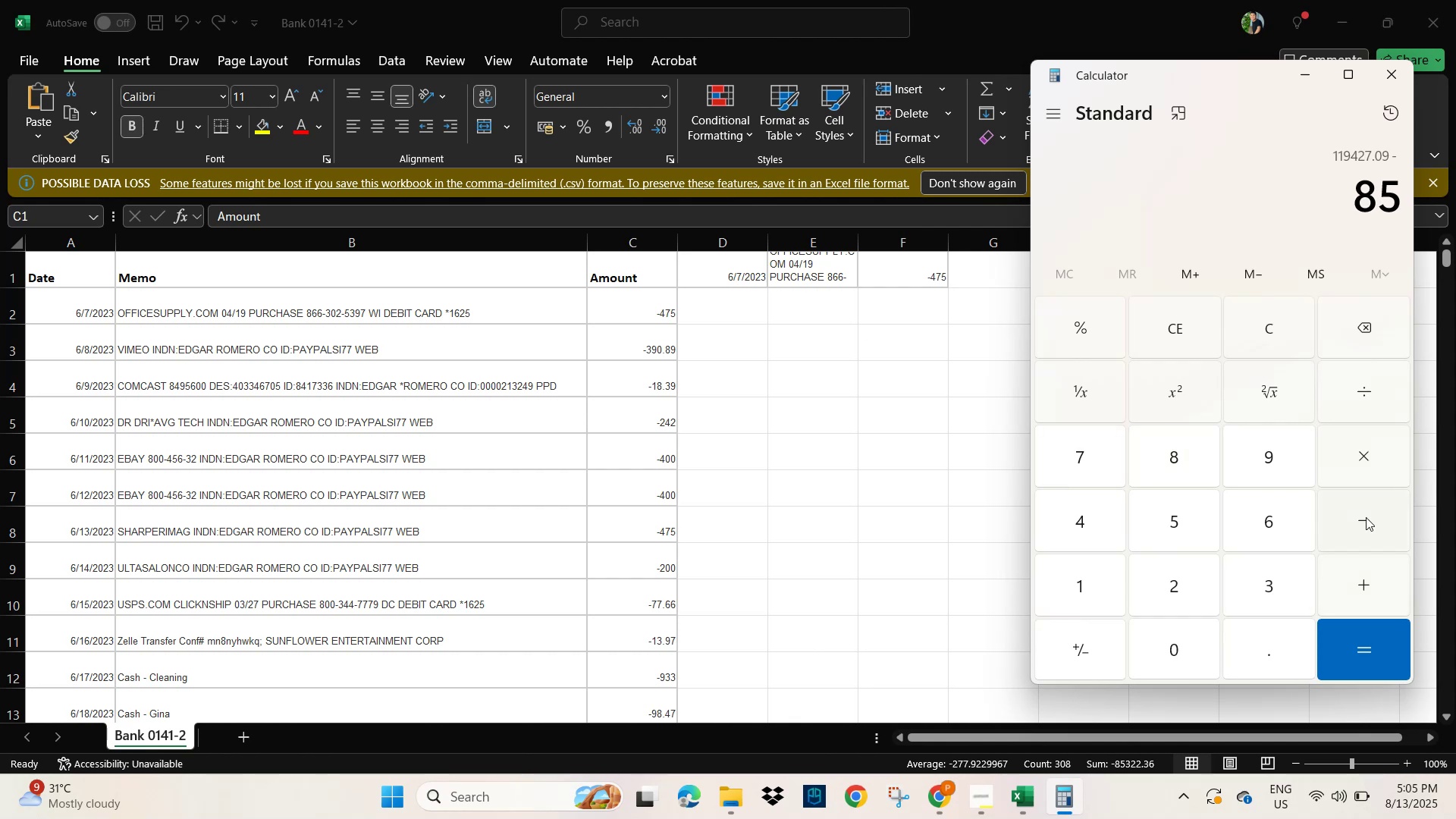 
key(Numpad3)
 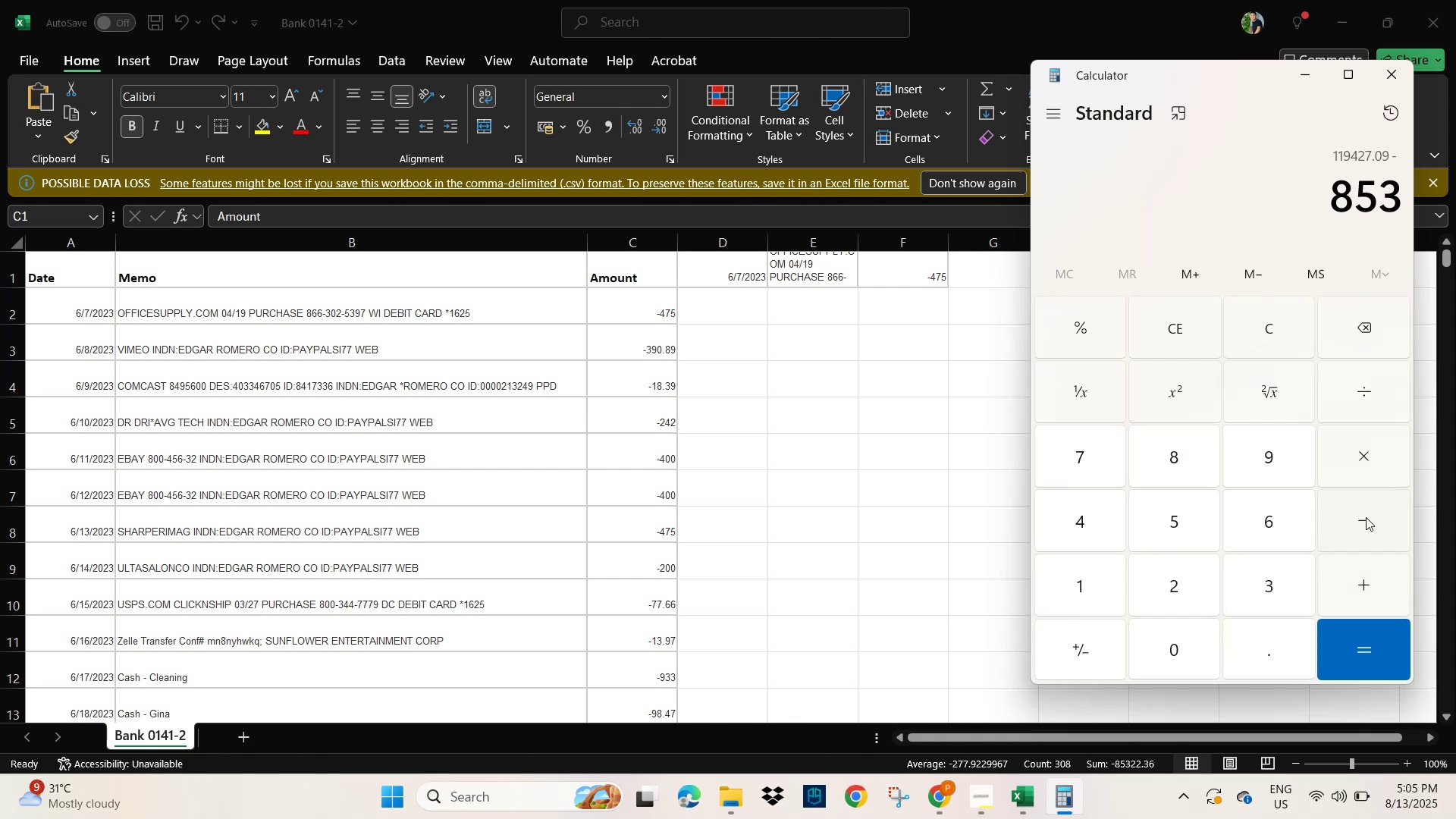 
key(Numpad2)
 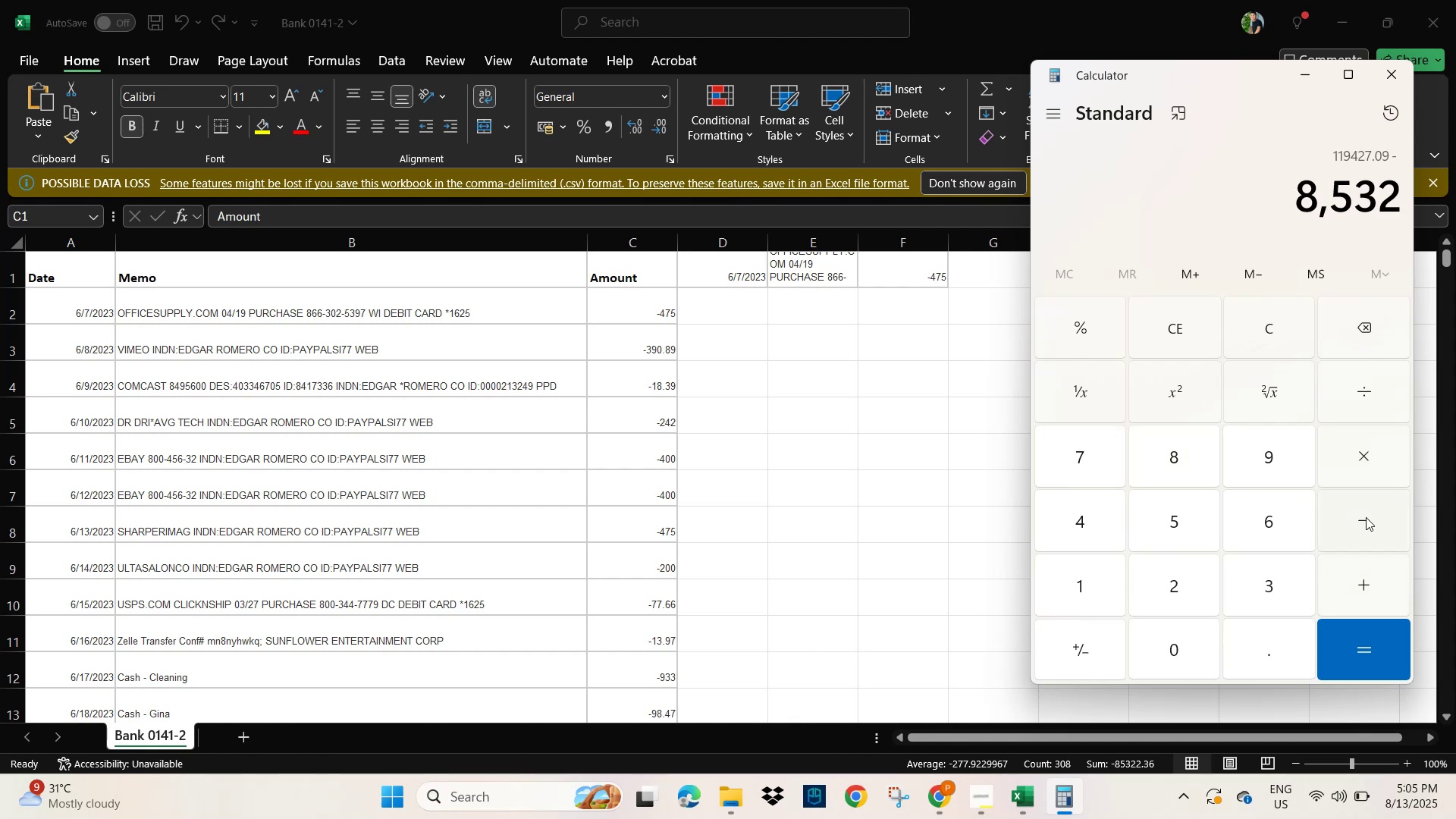 
key(Numpad2)
 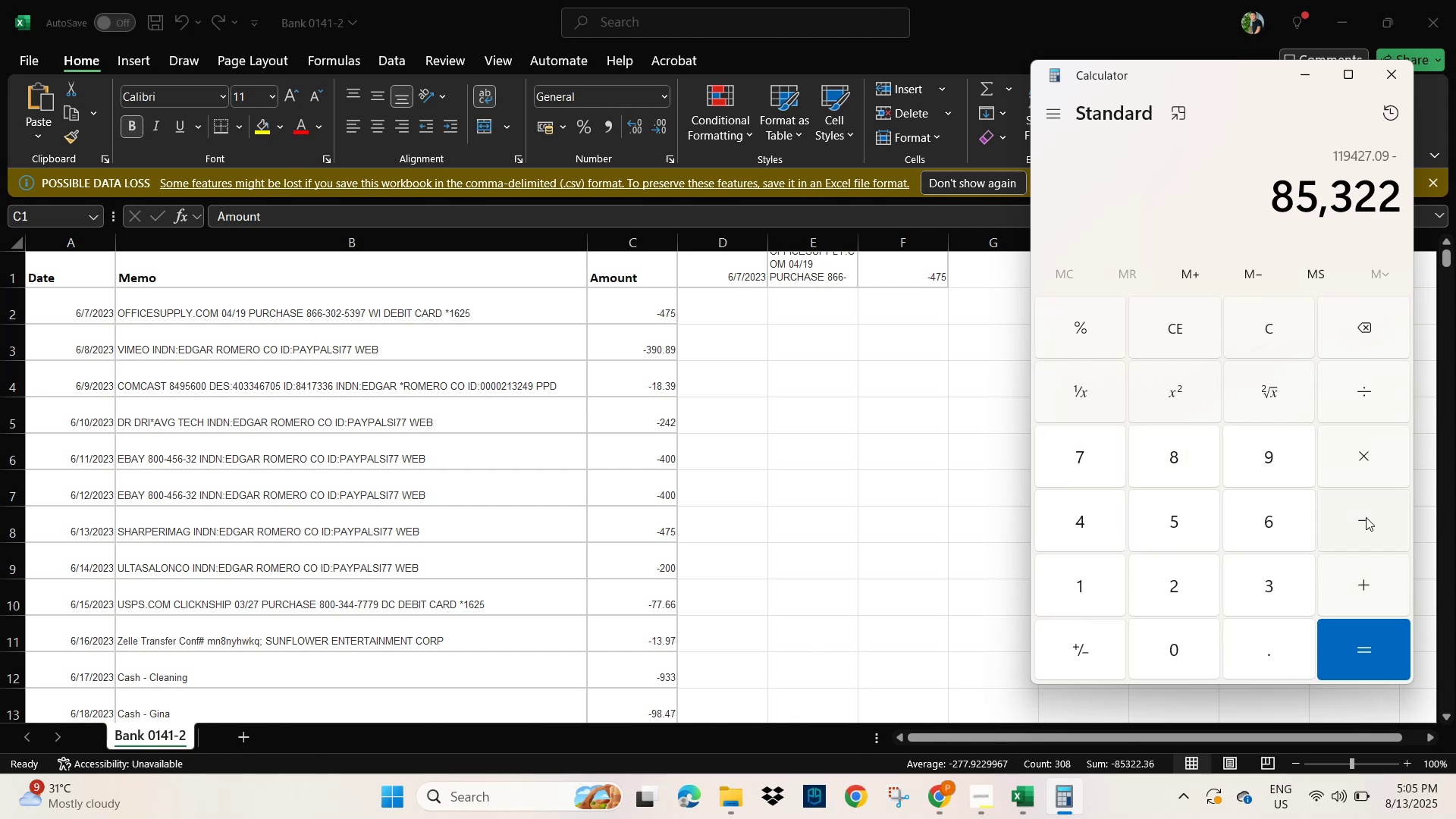 
key(NumpadDecimal)
 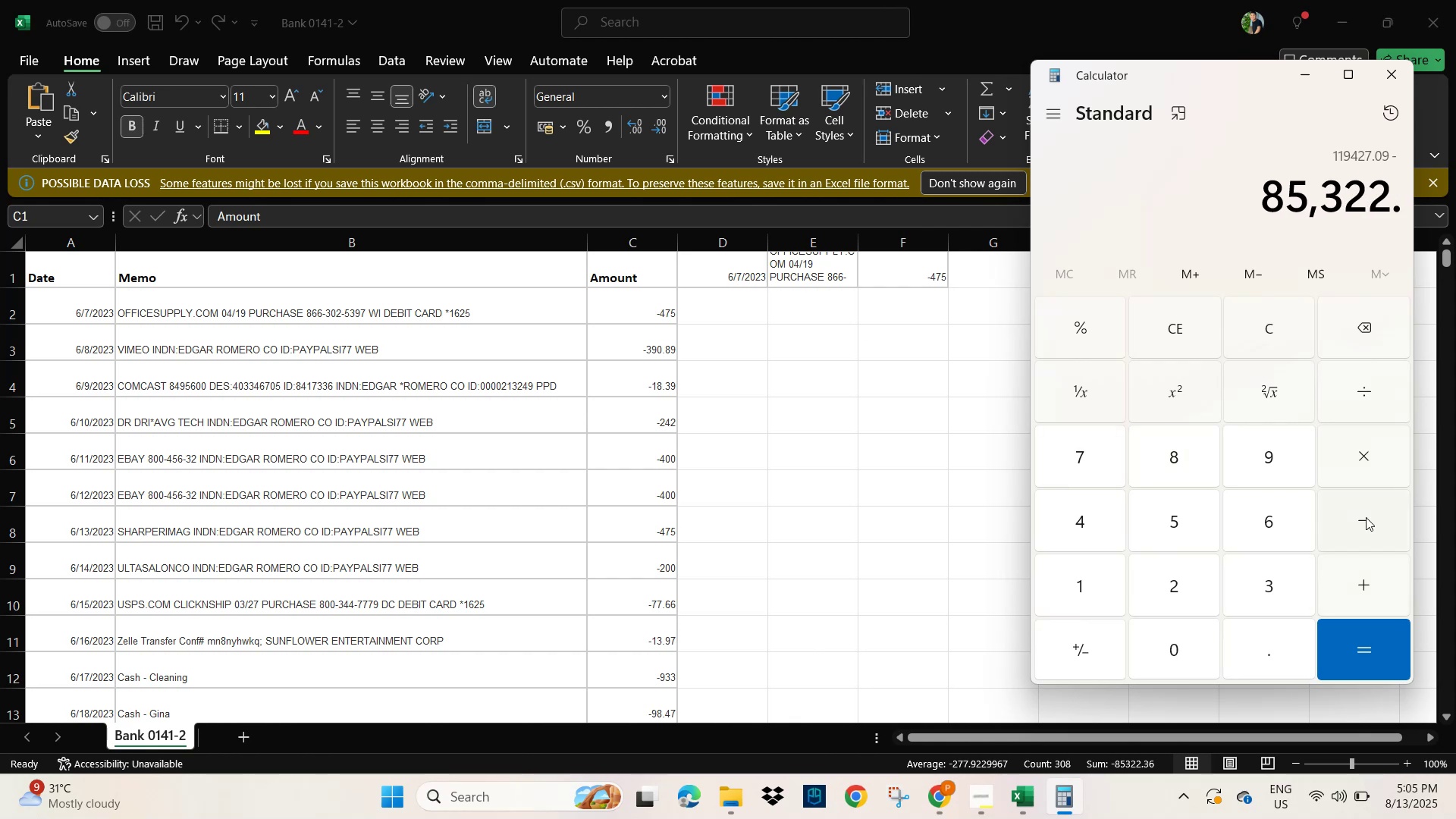 
key(Numpad3)
 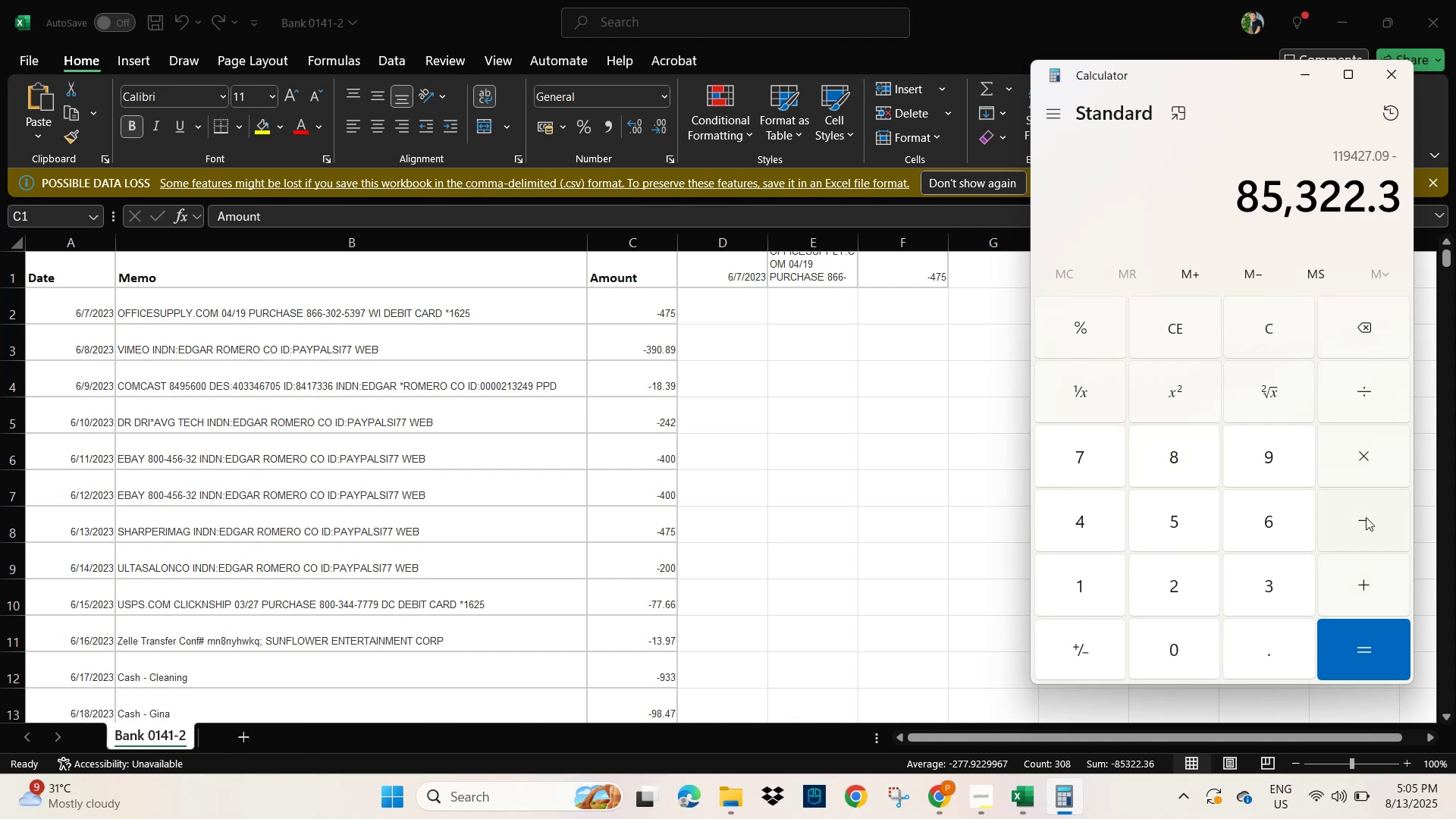 
key(Numpad6)
 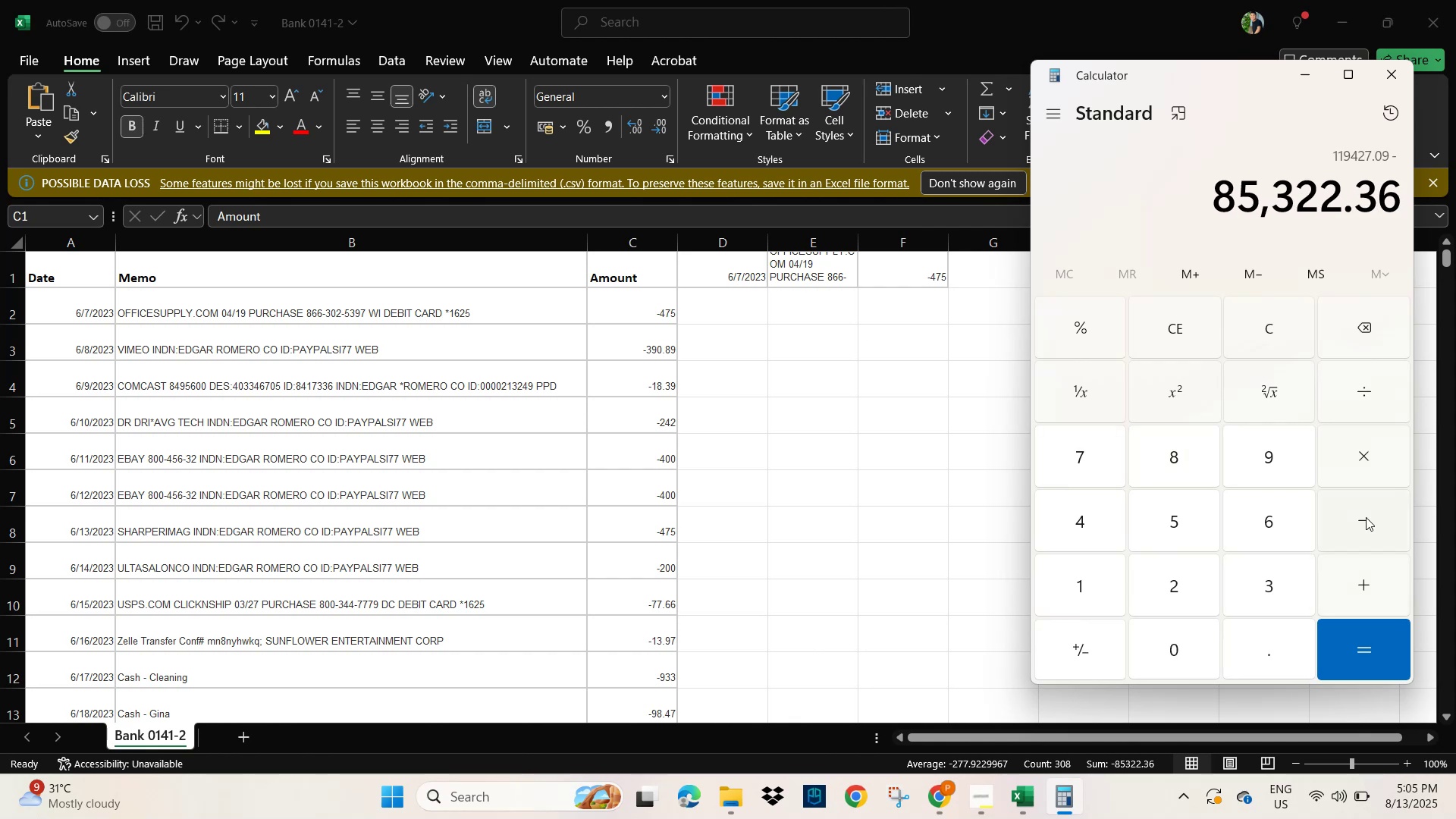 
key(NumpadEnter)
 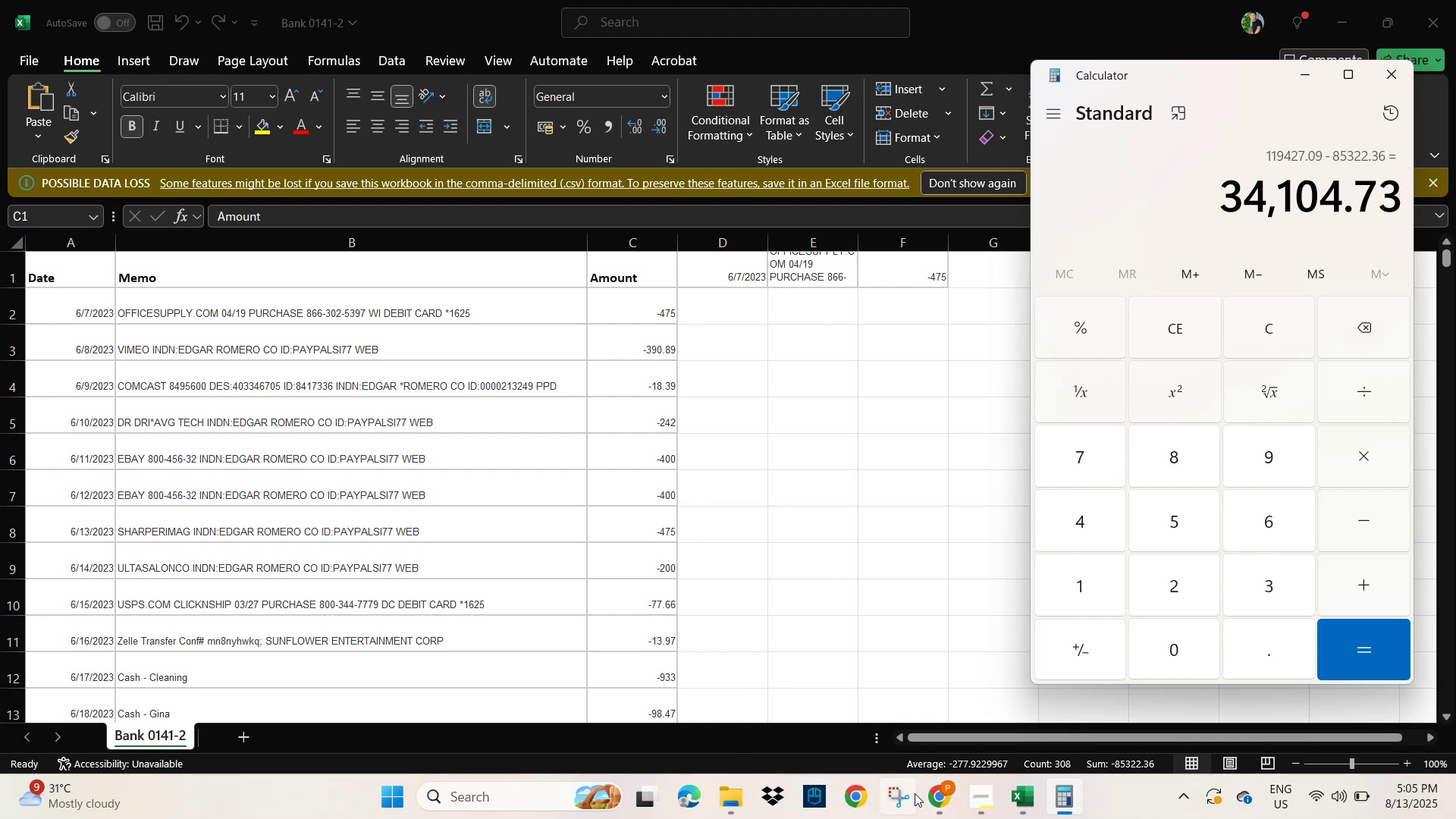 
left_click([955, 796])
 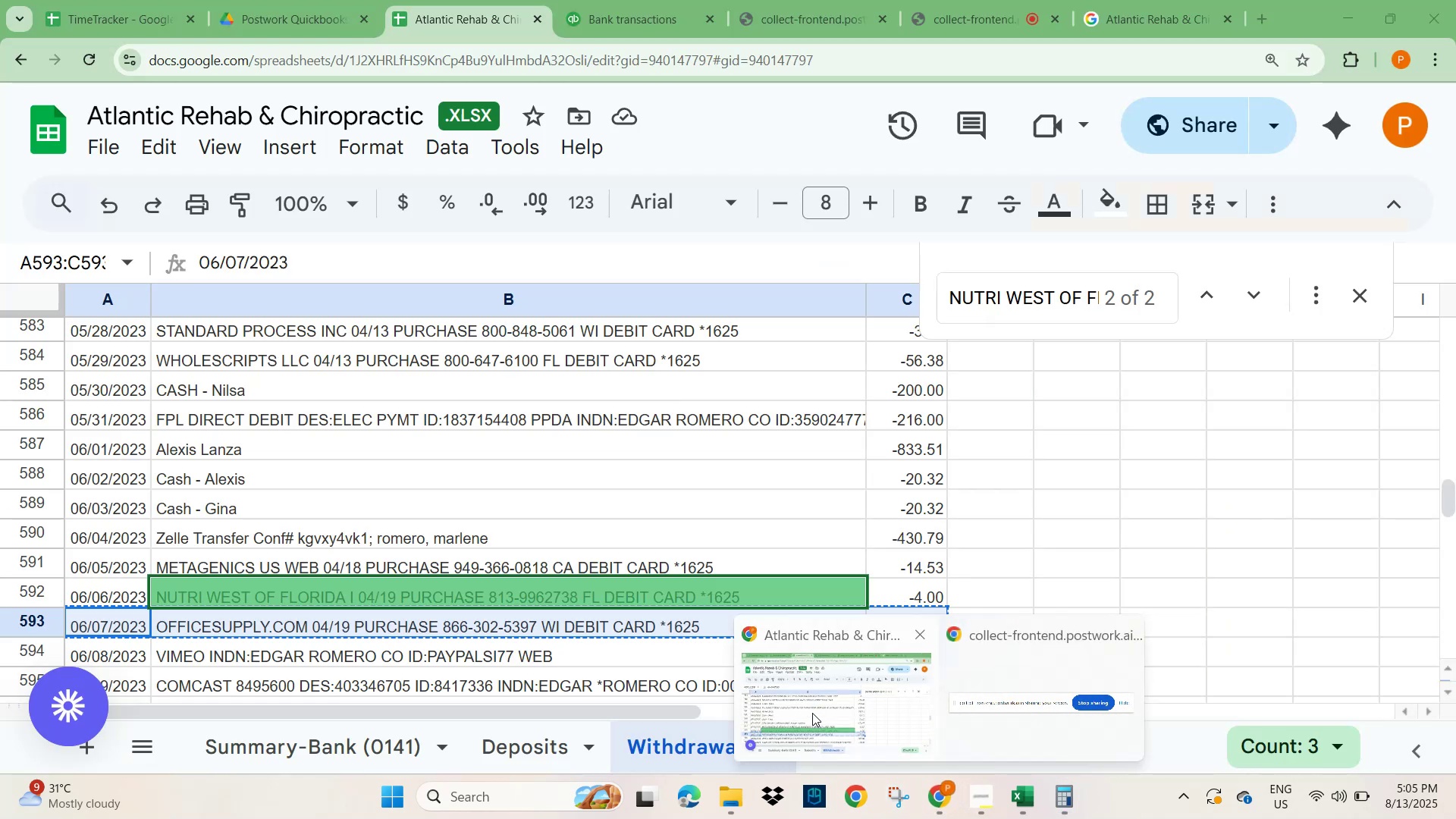 
left_click([812, 716])
 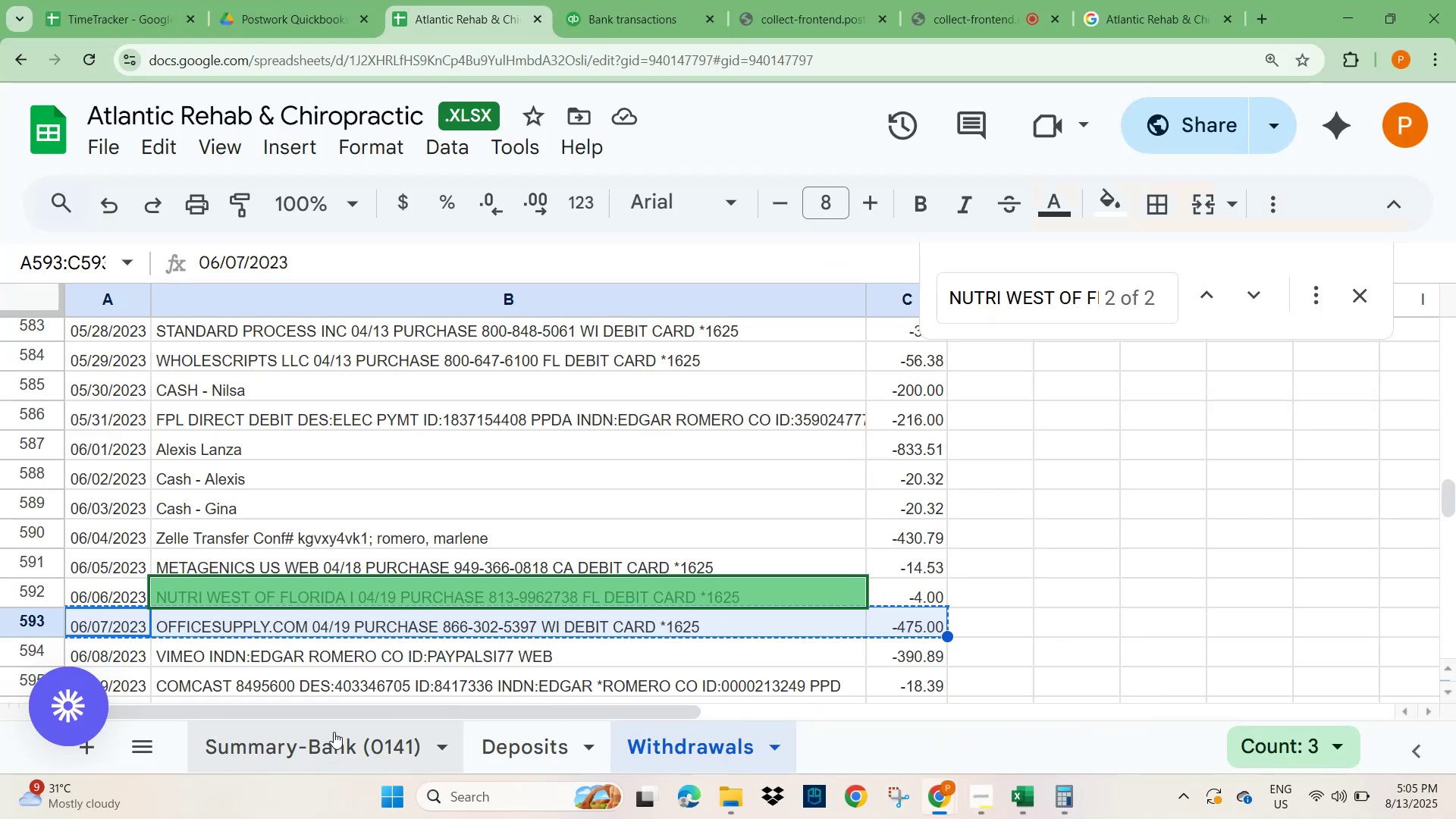 
left_click([278, 751])
 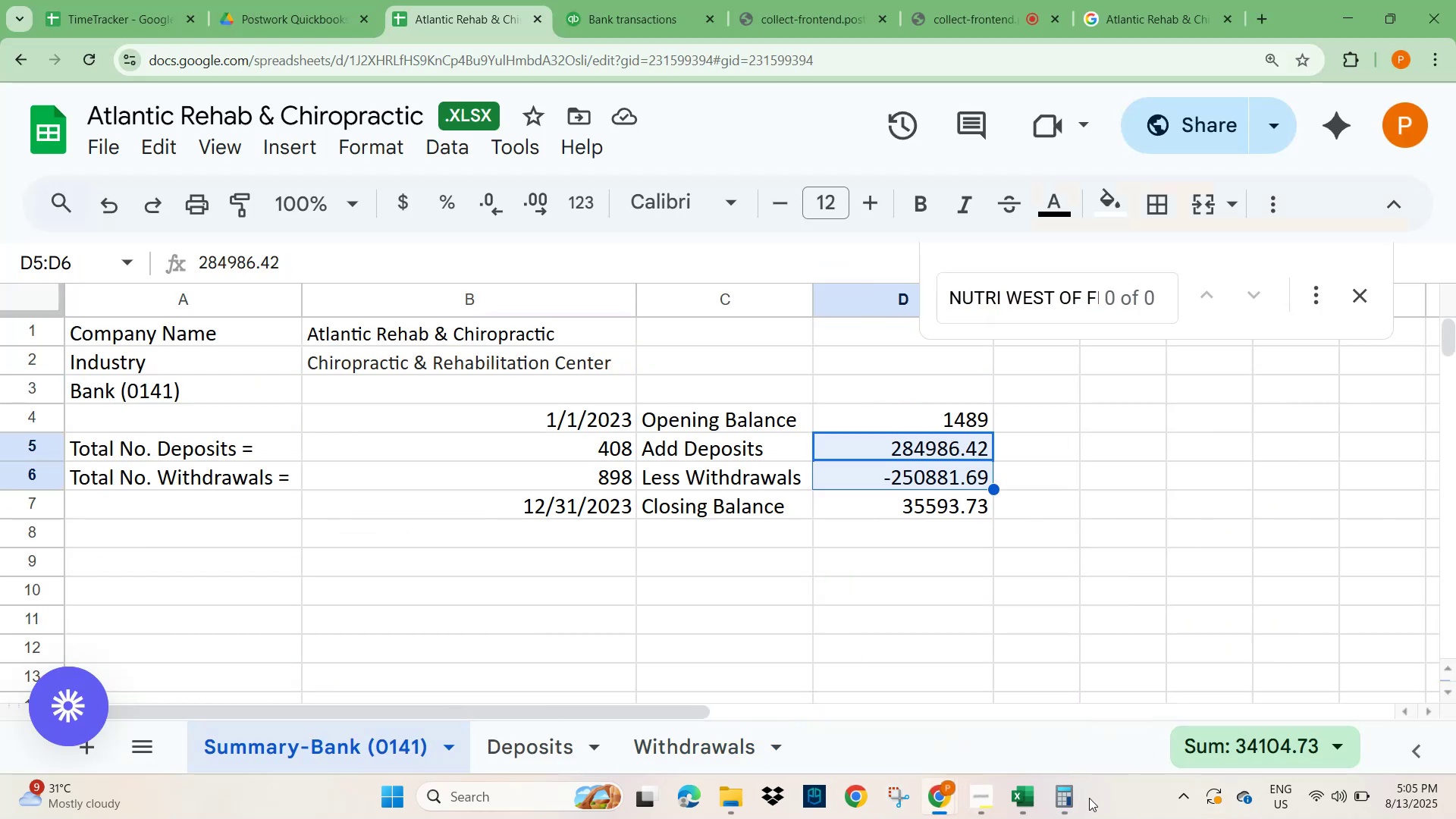 
left_click([1072, 797])
 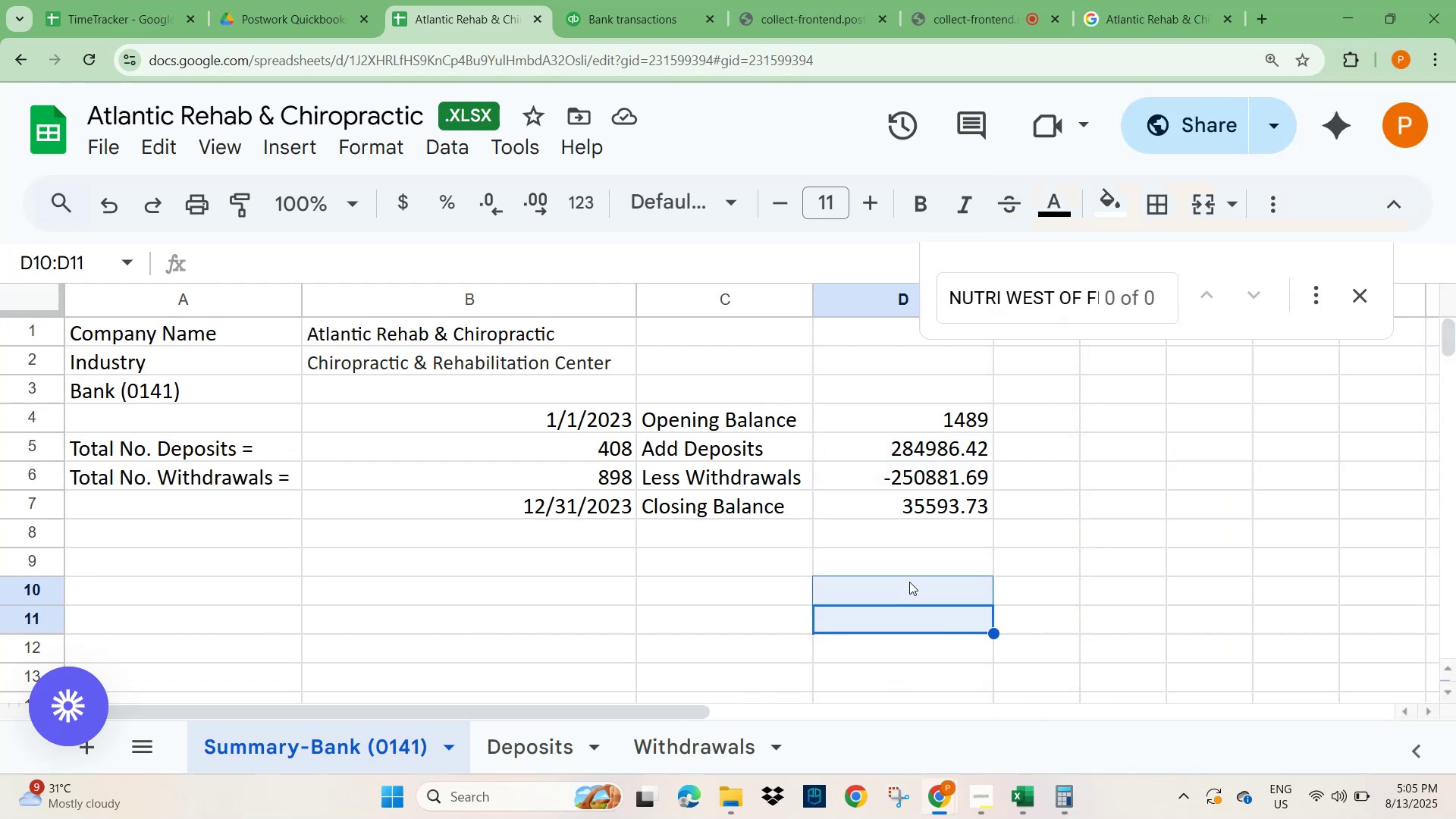 
wait(5.63)
 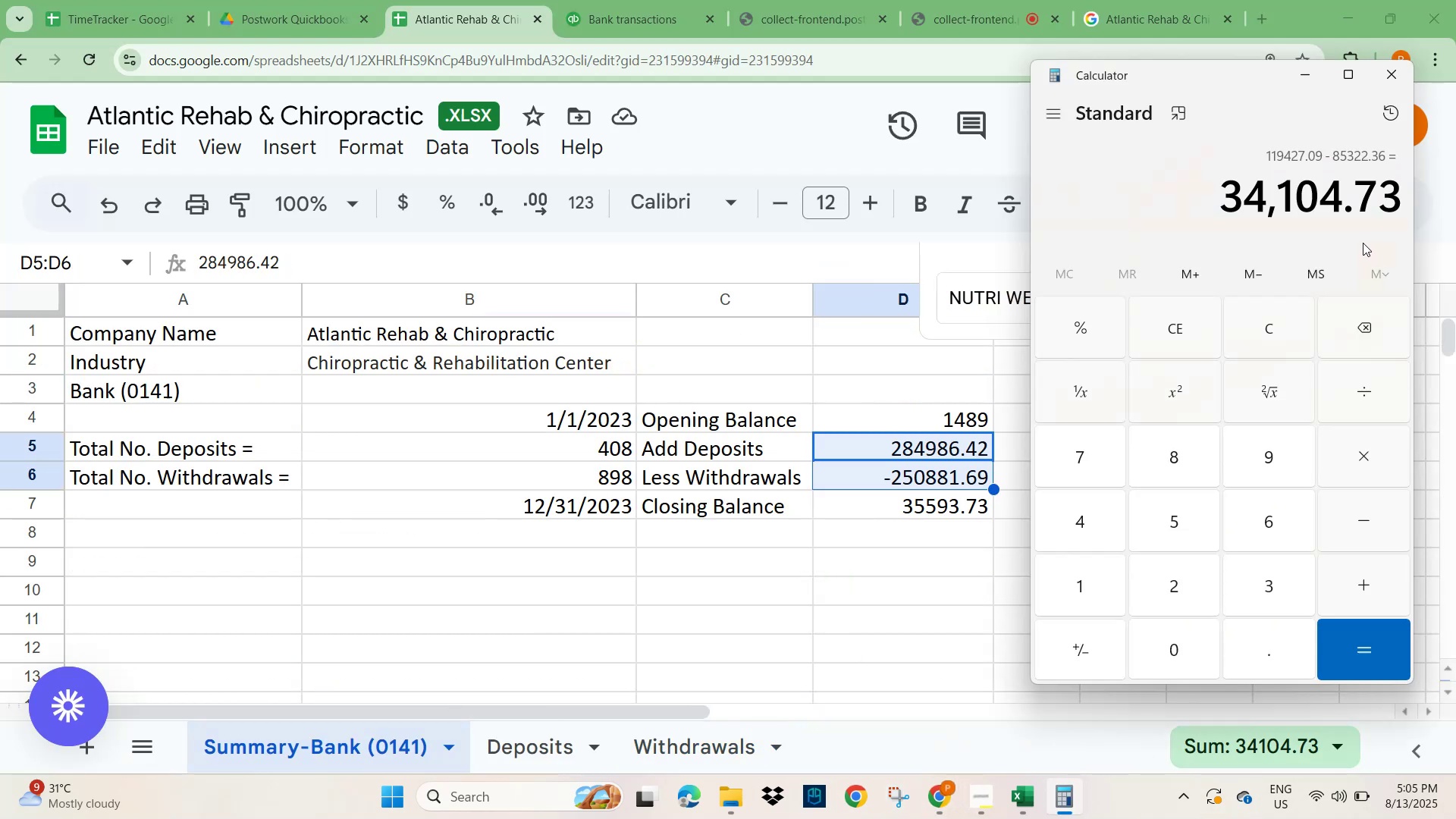 
left_click([615, 8])
 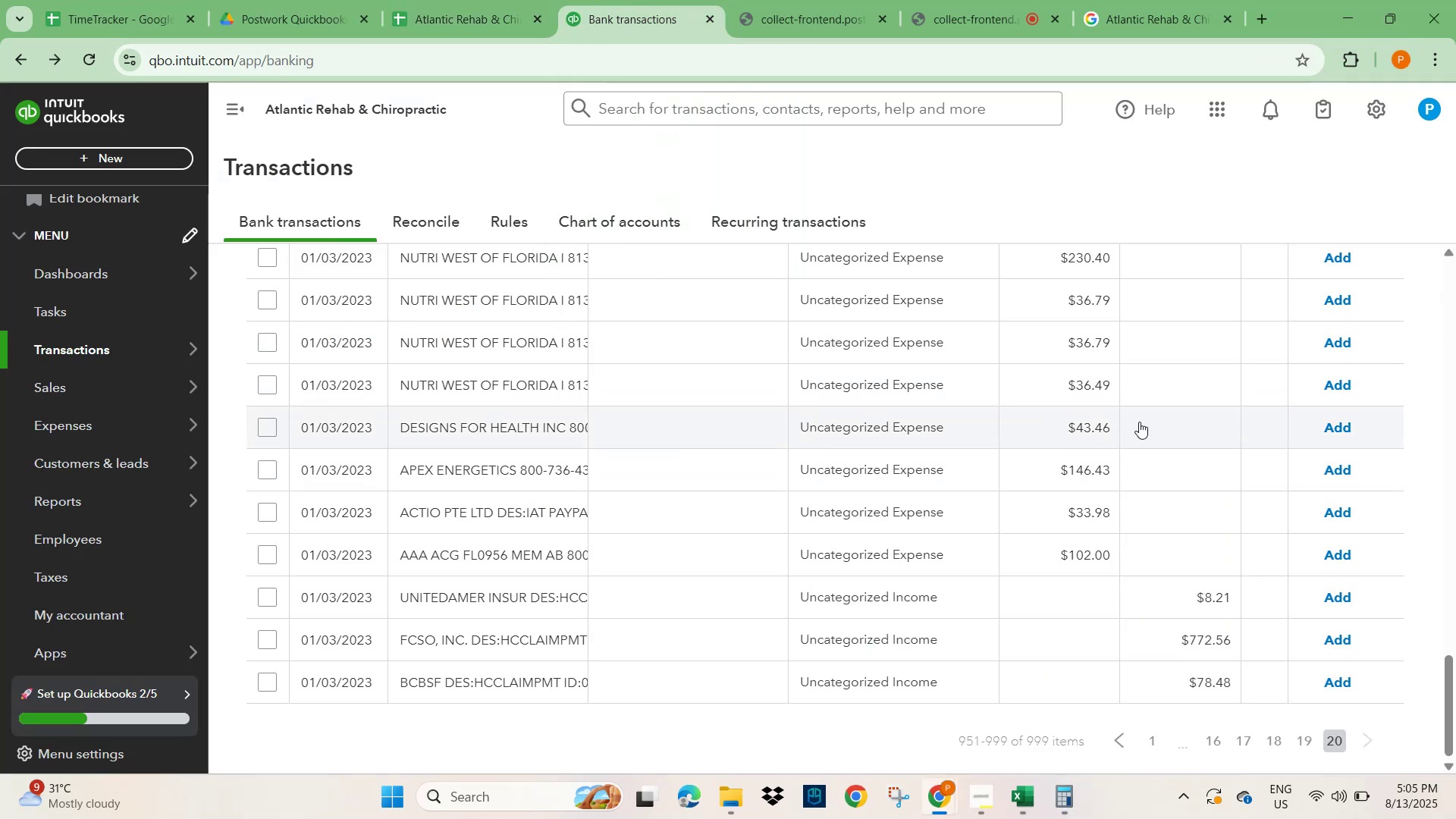 
scroll: coordinate [1299, 372], scroll_direction: up, amount: 34.0
 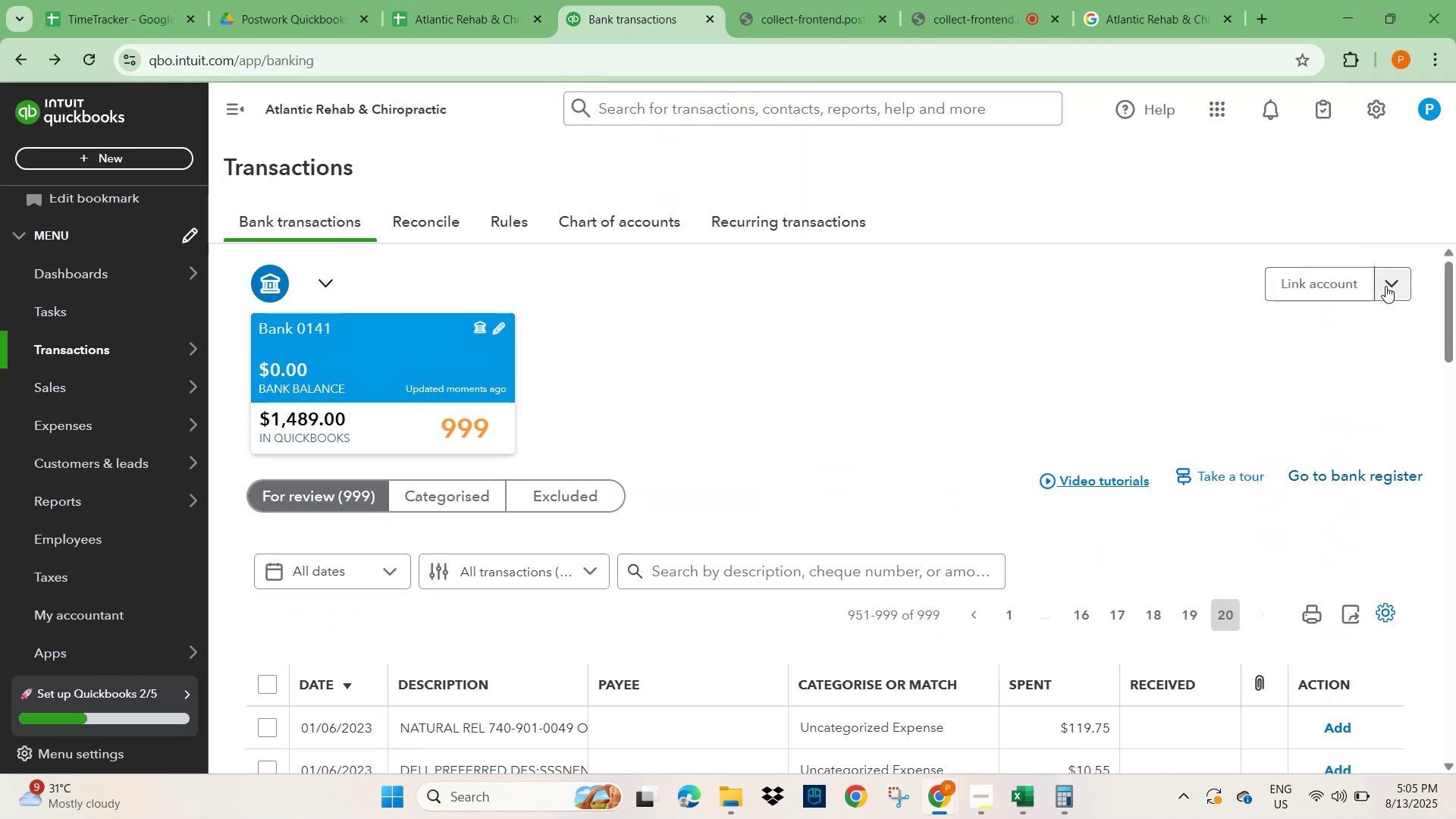 
left_click([1321, 327])
 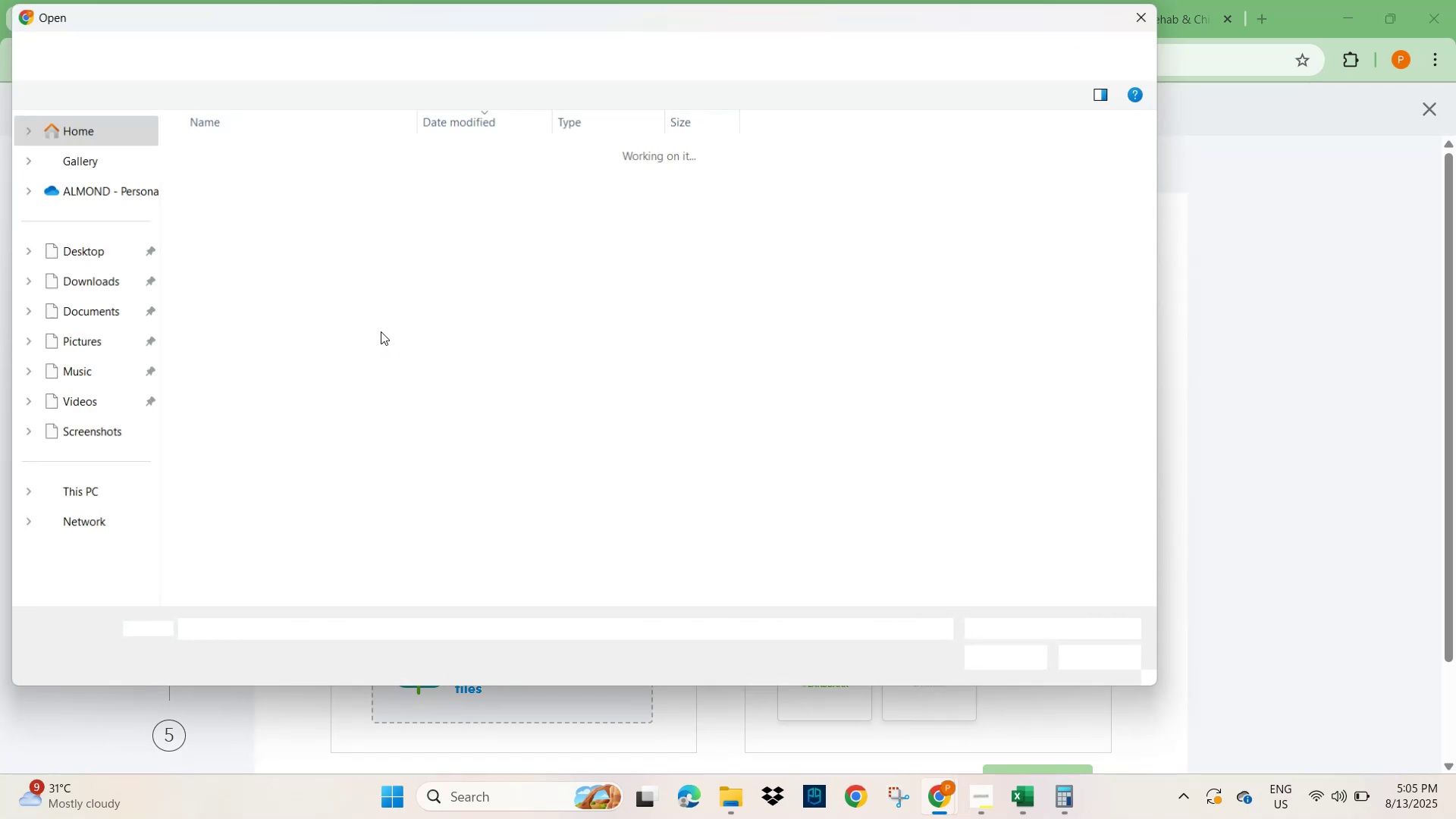 
left_click([224, 171])
 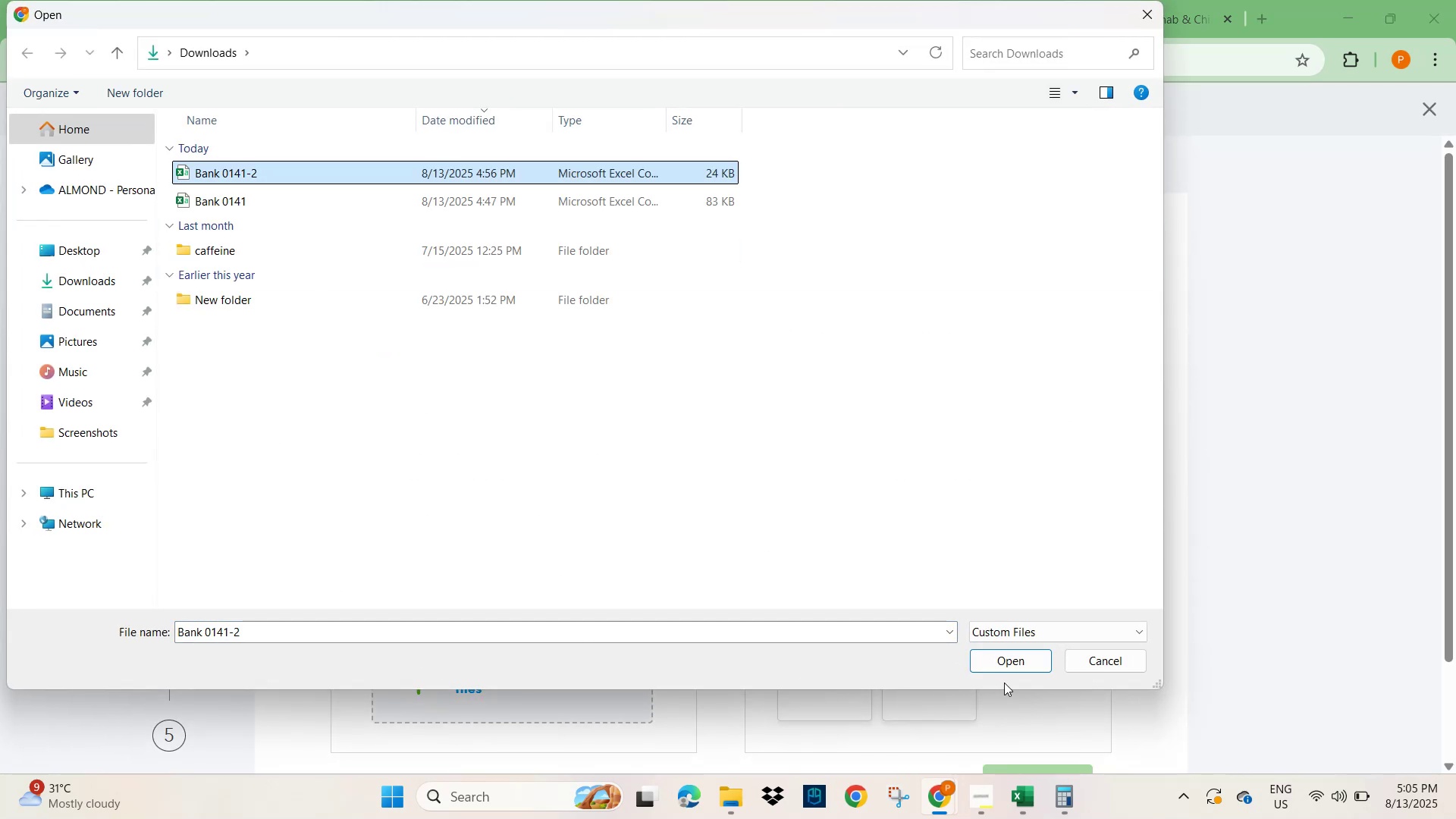 
left_click([1007, 664])
 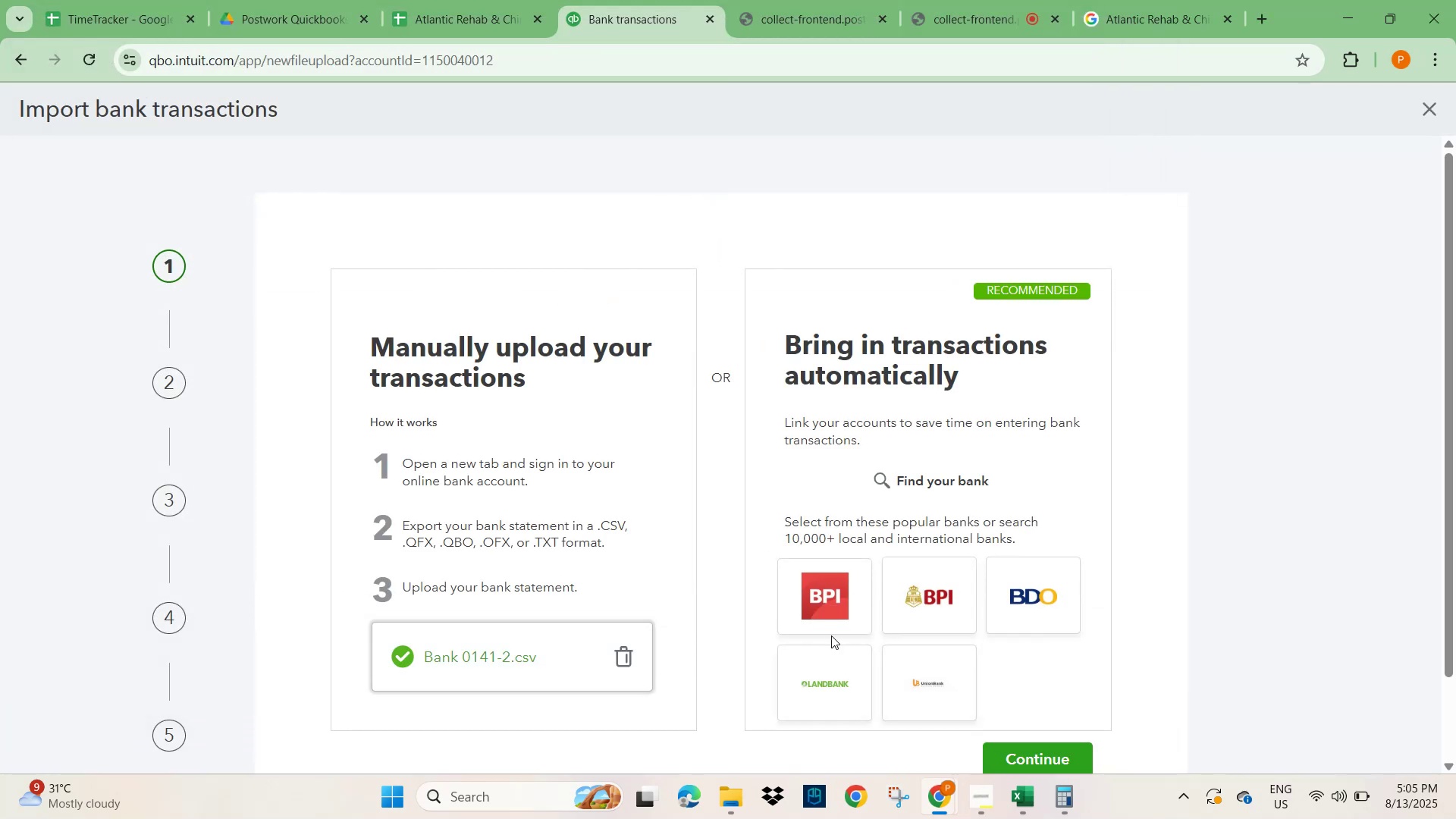 
scroll: coordinate [920, 633], scroll_direction: down, amount: 1.0
 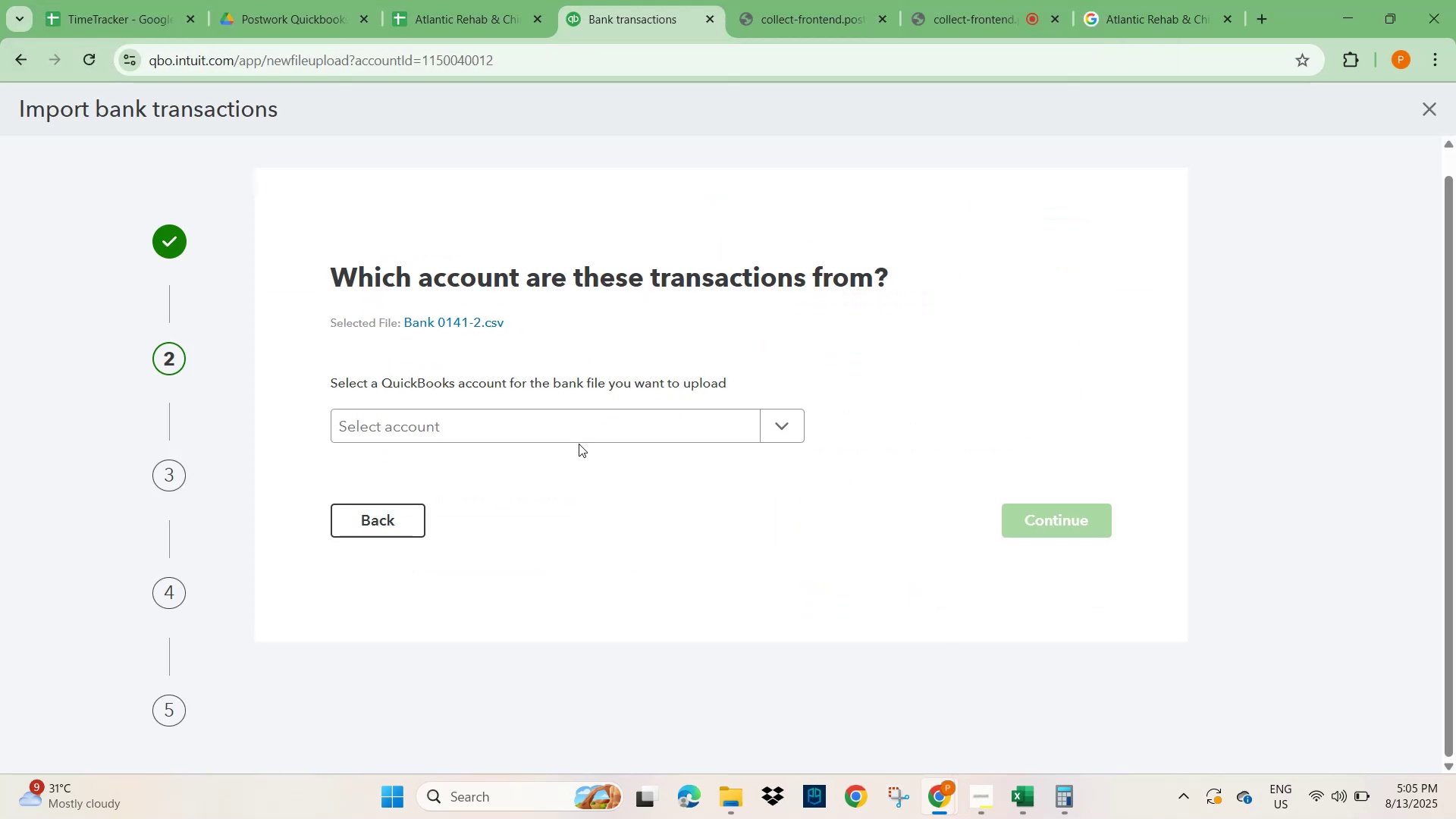 
left_click([779, 421])
 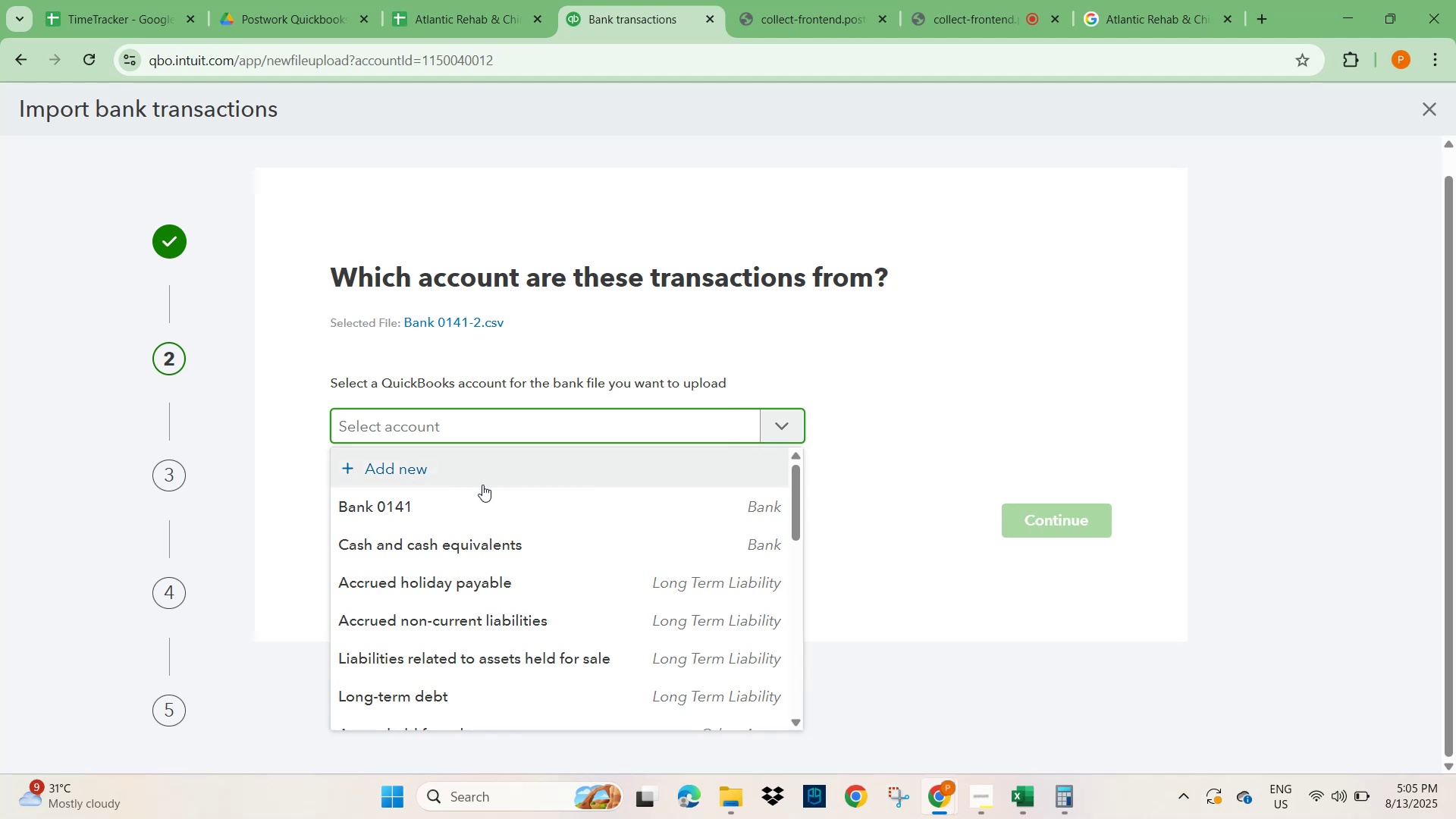 
left_click([465, 497])
 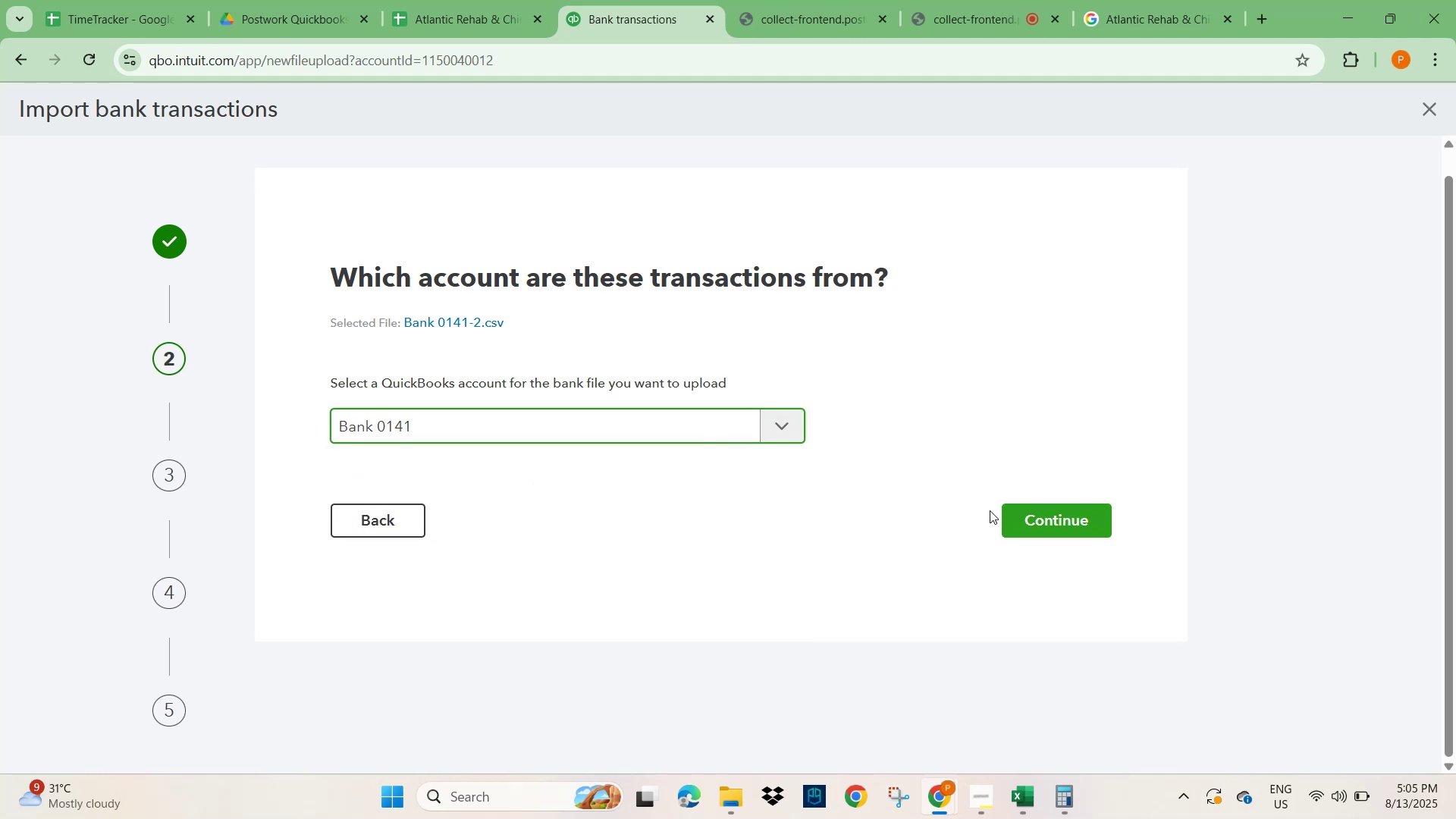 
left_click([1029, 519])
 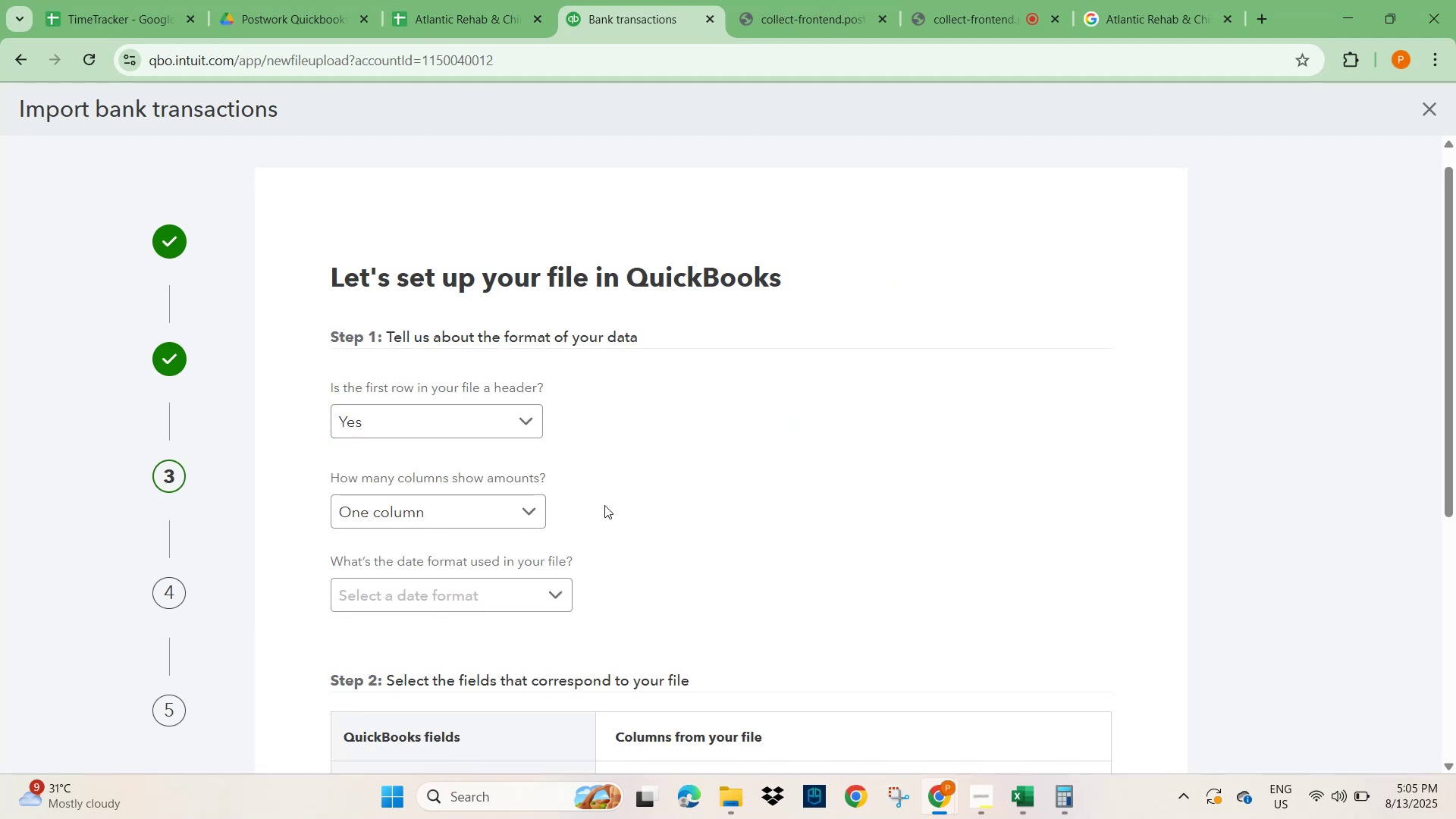 
scroll: coordinate [612, 507], scroll_direction: down, amount: 2.0
 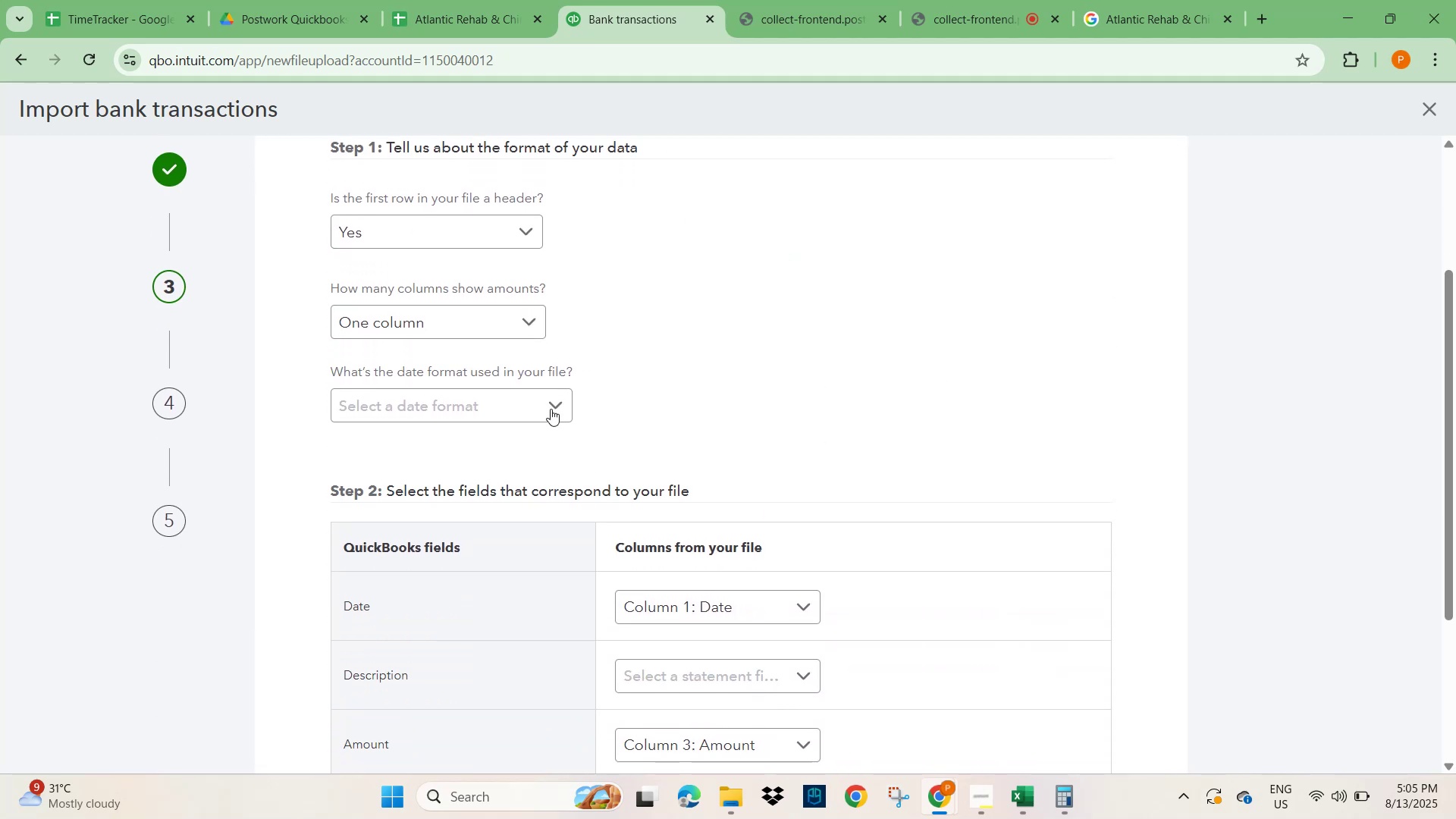 
left_click([550, 407])
 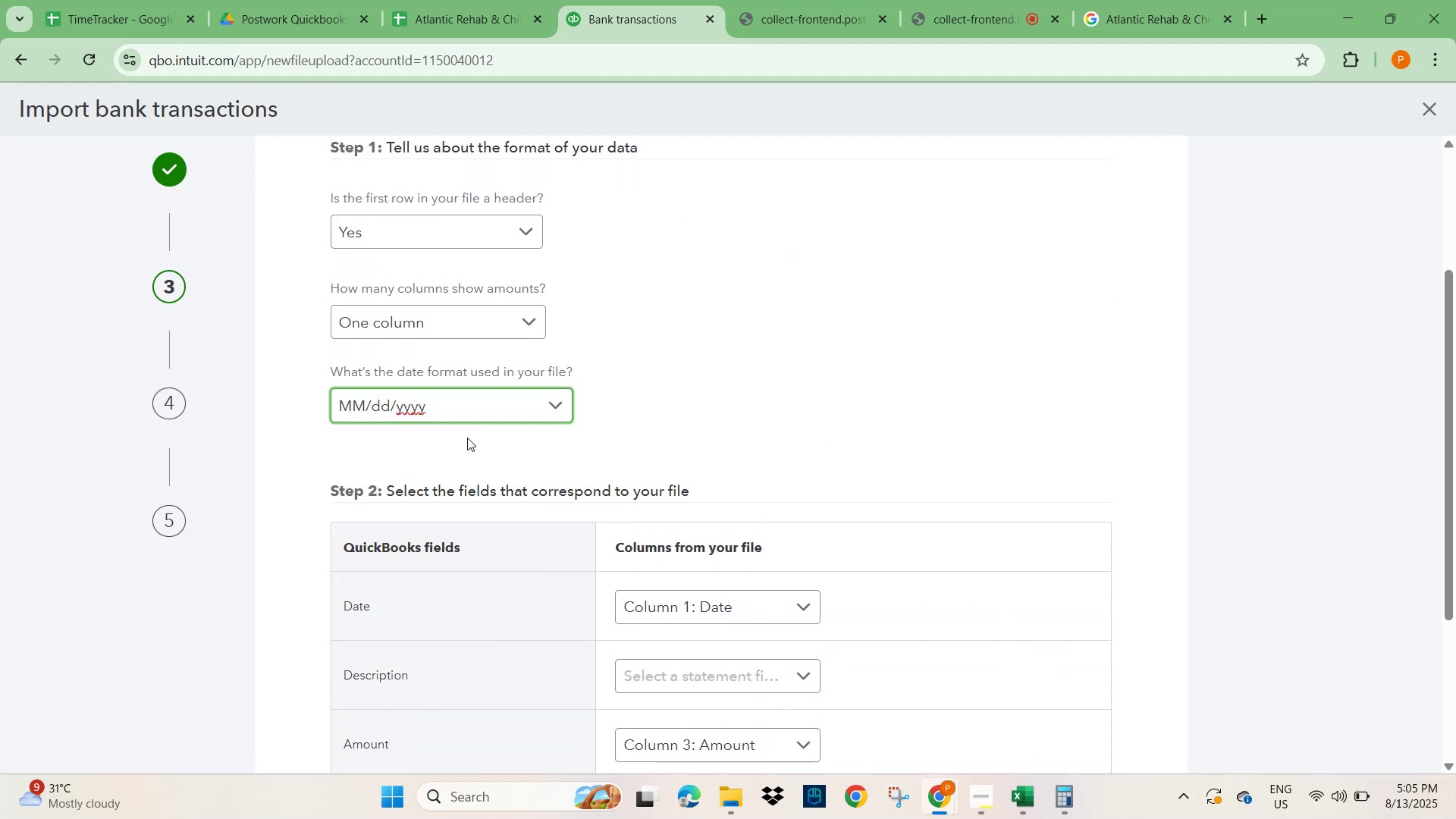 
double_click([881, 419])
 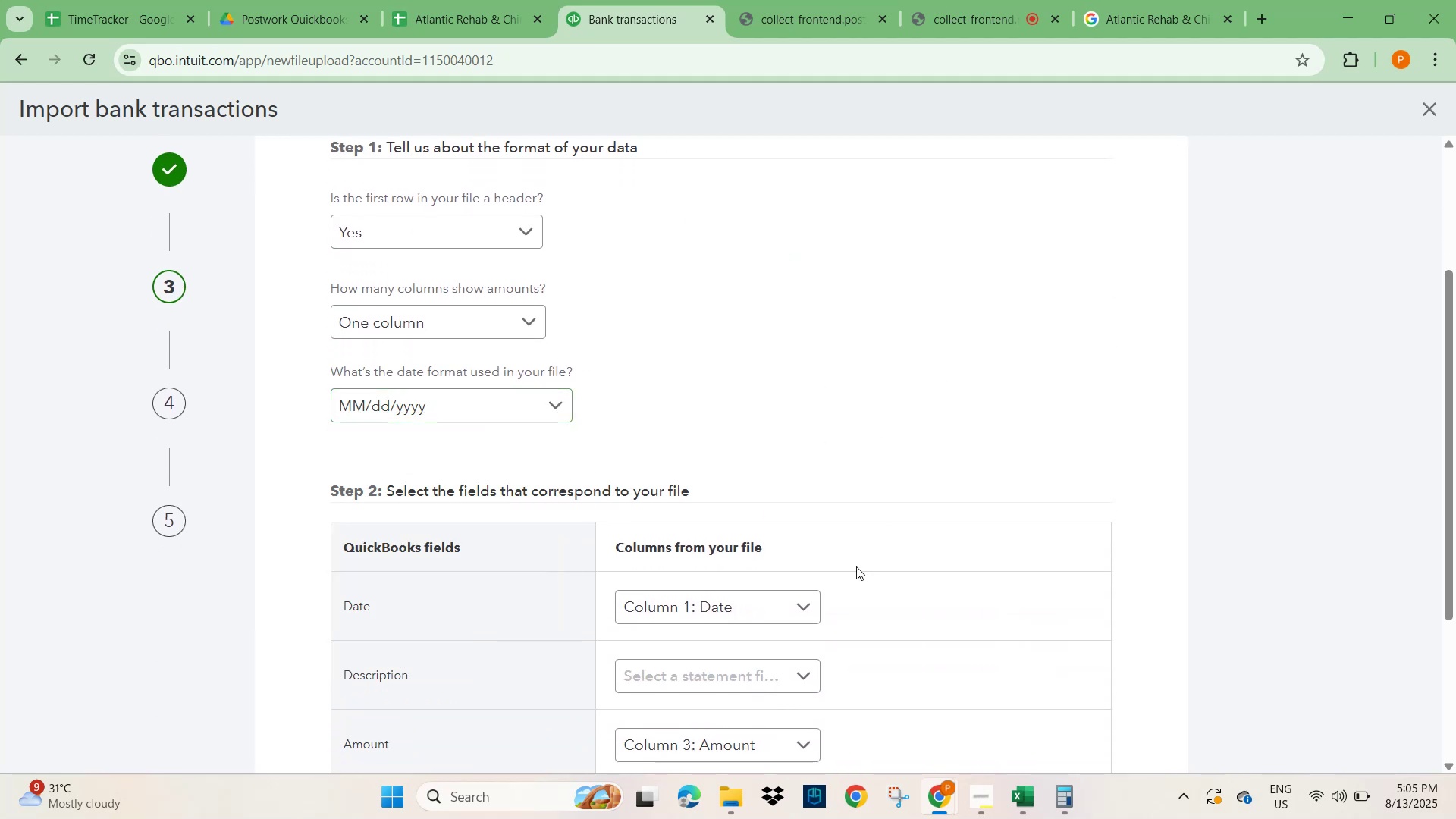 
scroll: coordinate [843, 611], scroll_direction: down, amount: 1.0
 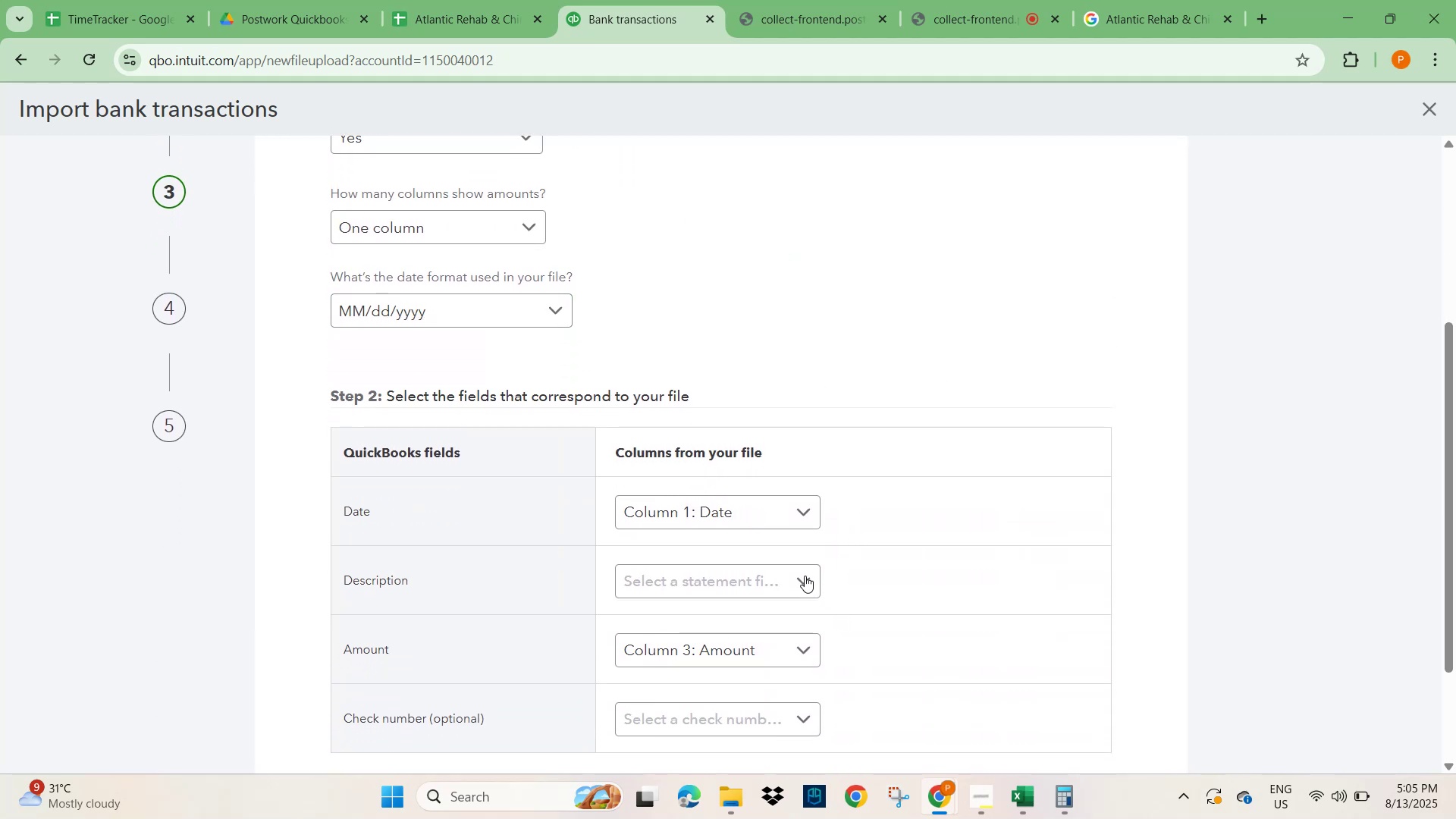 
left_click([802, 571])
 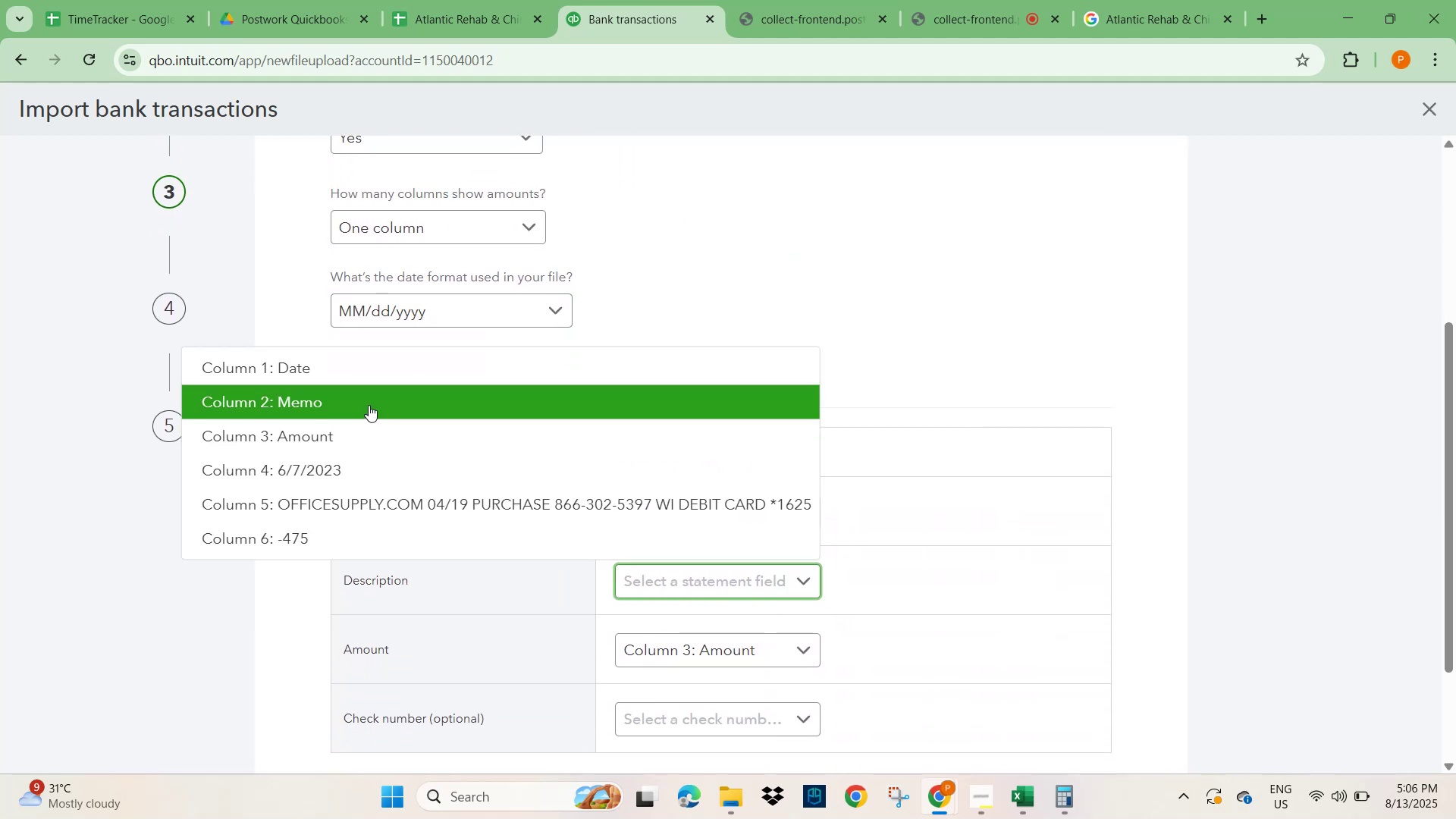 
scroll: coordinate [991, 538], scroll_direction: down, amount: 5.0
 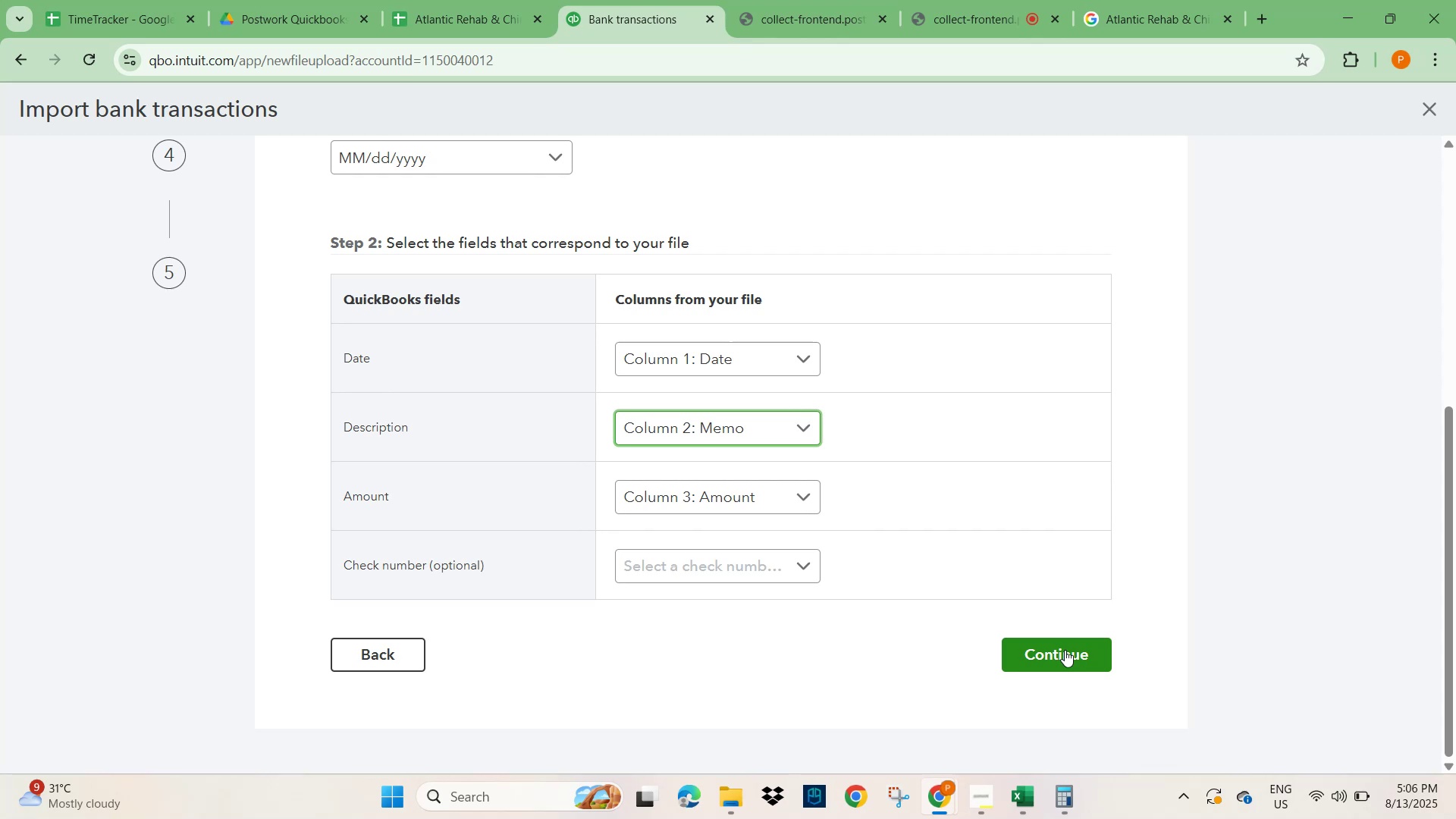 
left_click([1065, 654])
 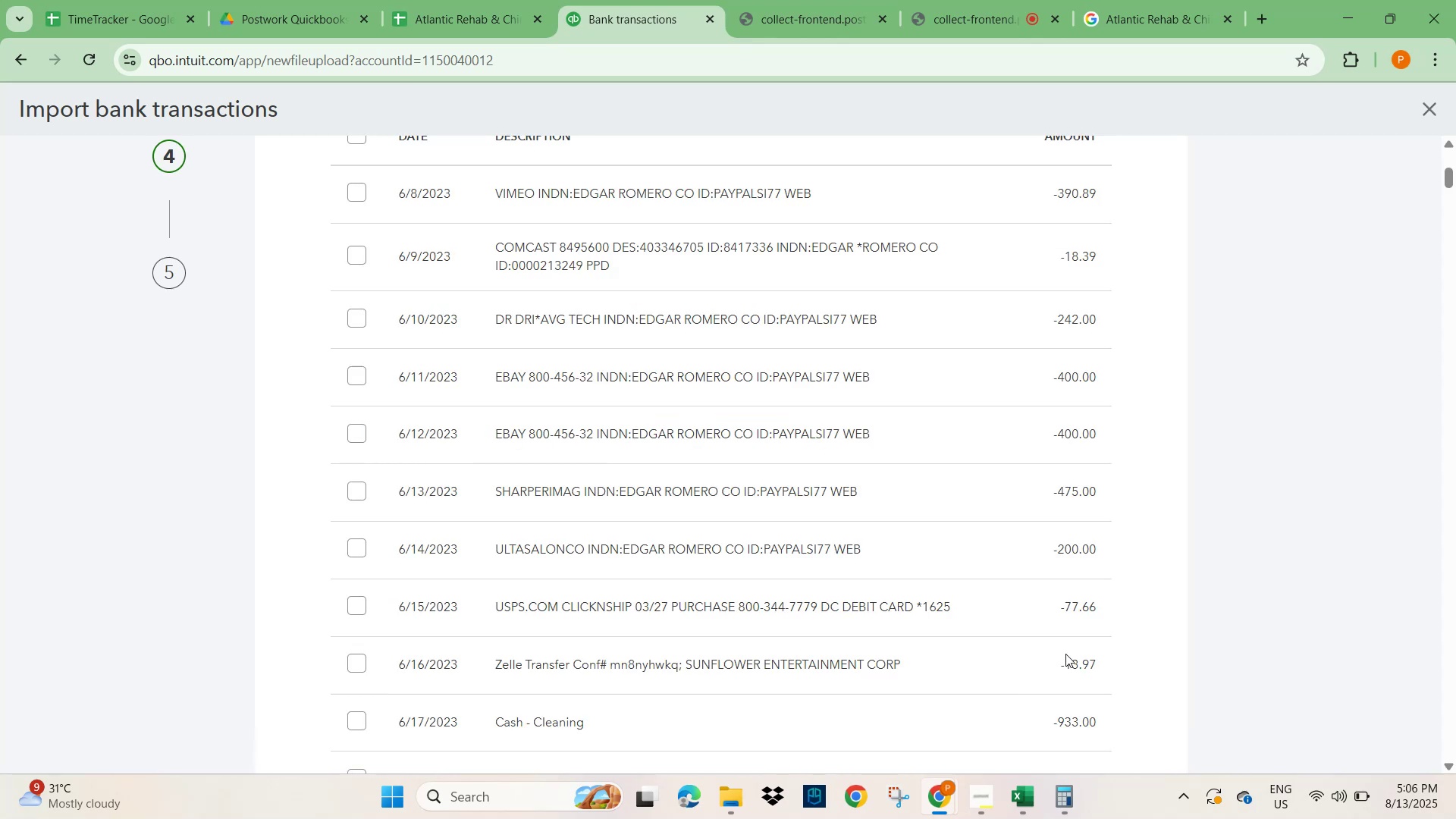 
scroll: coordinate [422, 303], scroll_direction: up, amount: 4.0
 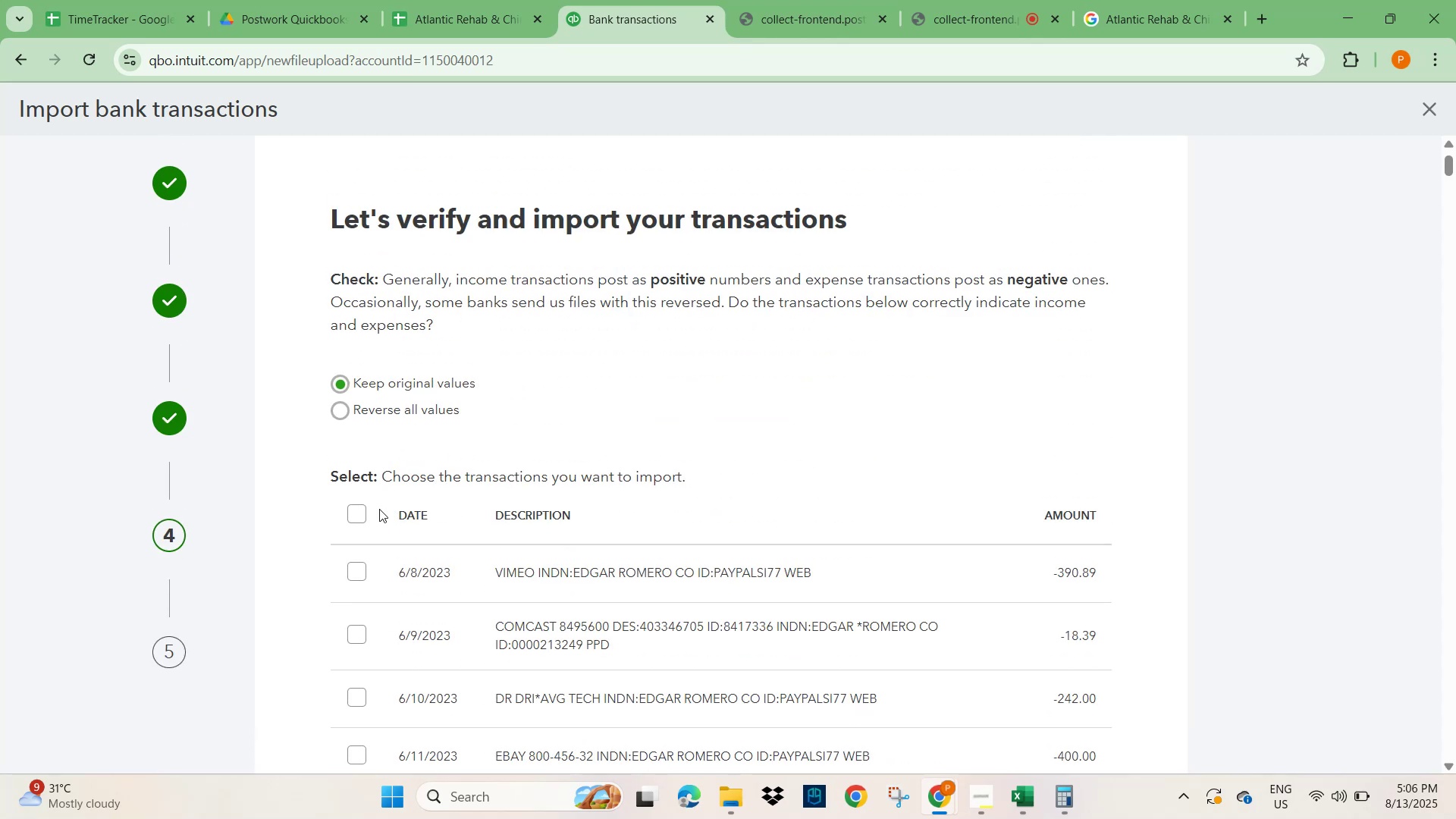 
left_click([362, 510])
 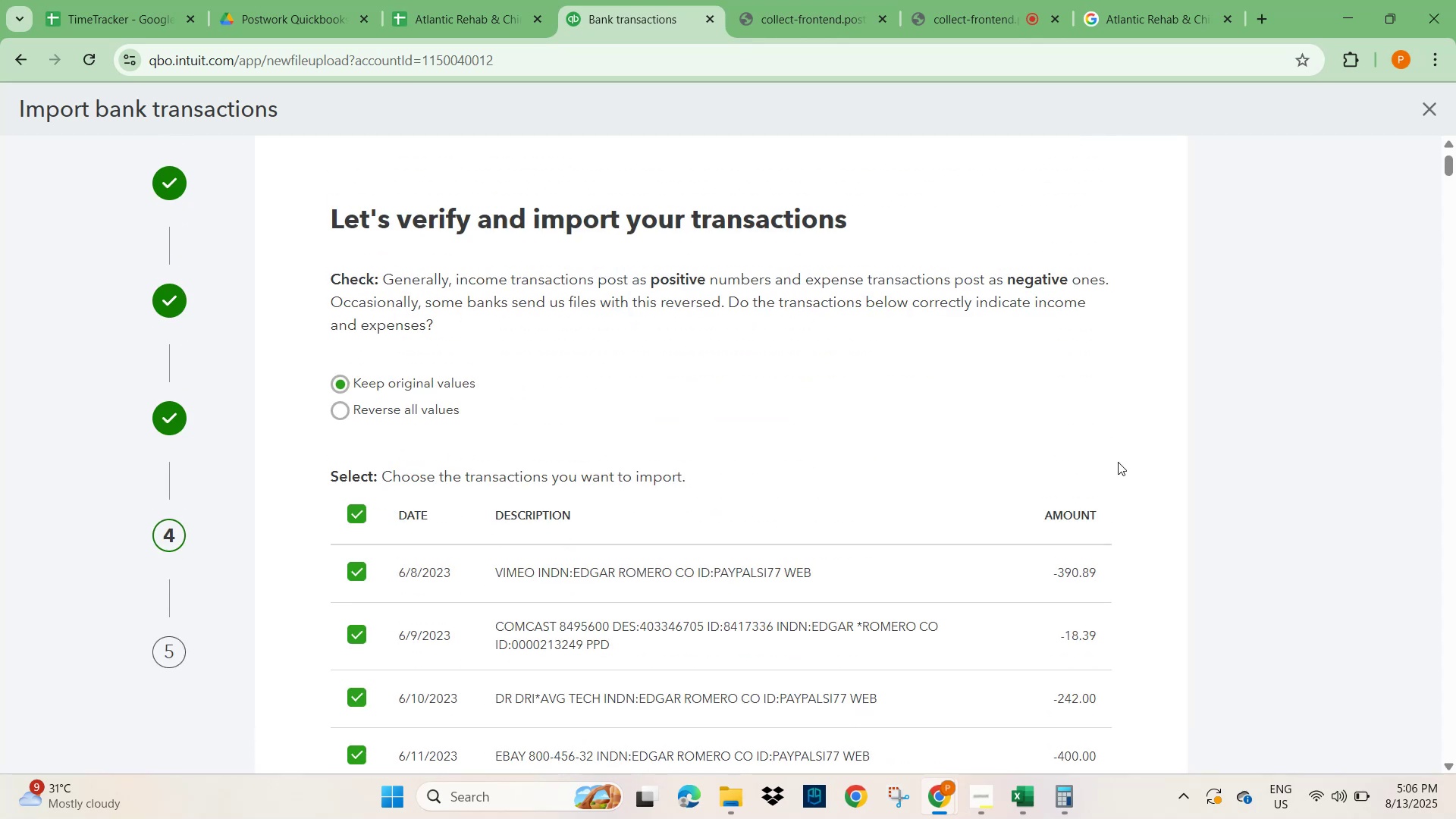 
scroll: coordinate [1224, 466], scroll_direction: down, amount: 7.0
 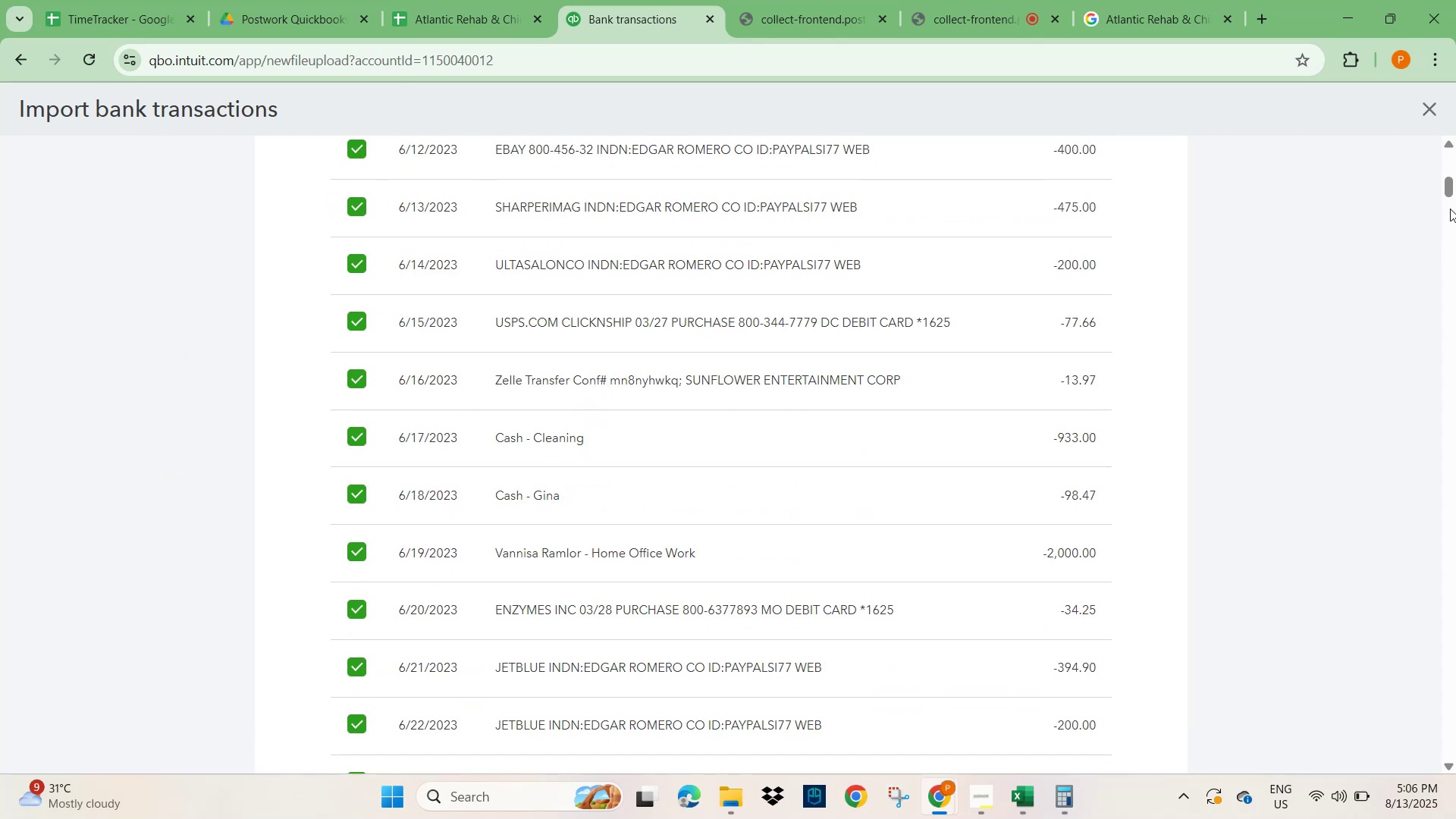 
left_click_drag(start_coordinate=[1449, 187], to_coordinate=[1455, 762])
 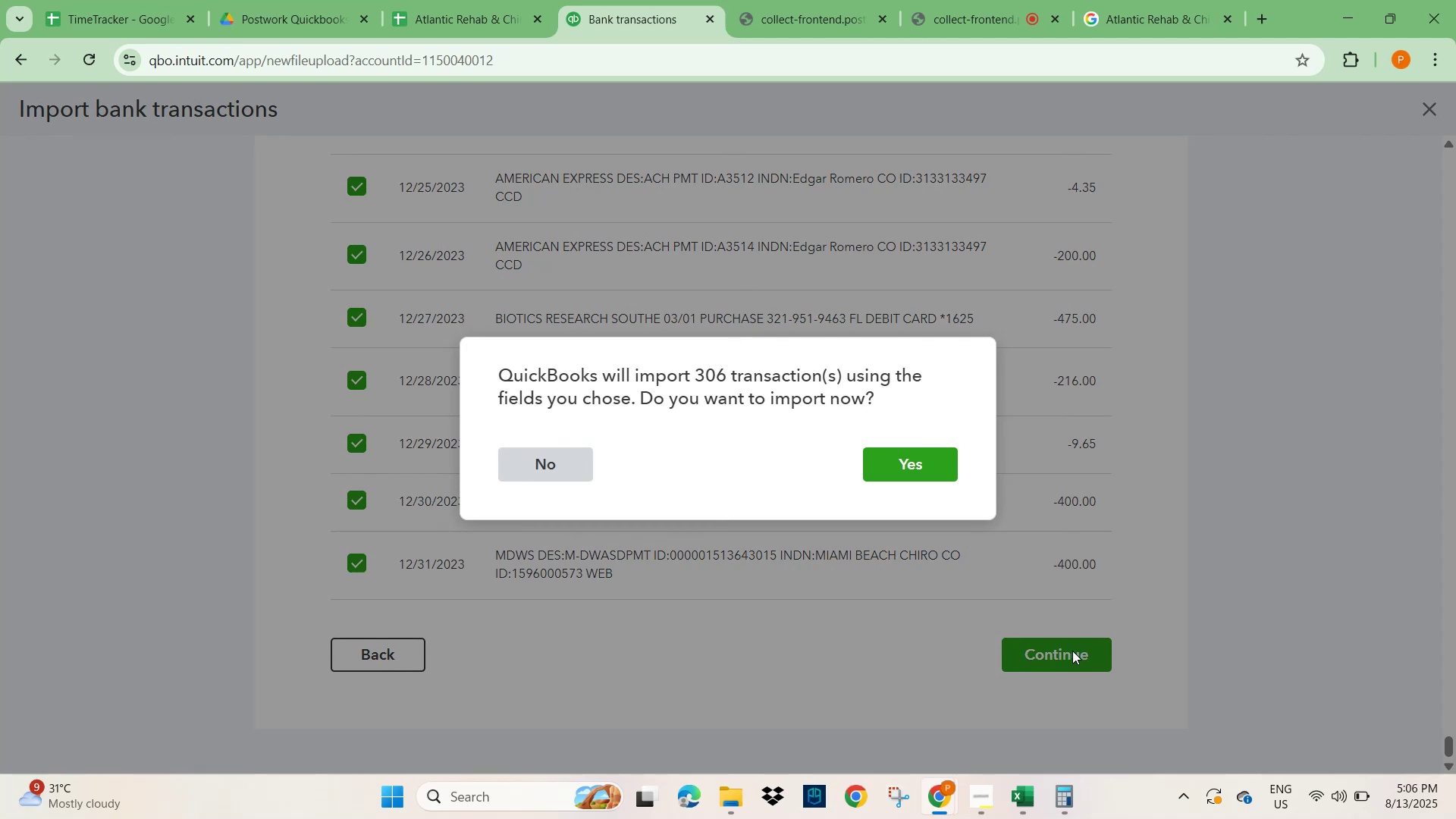 
wait(15.89)
 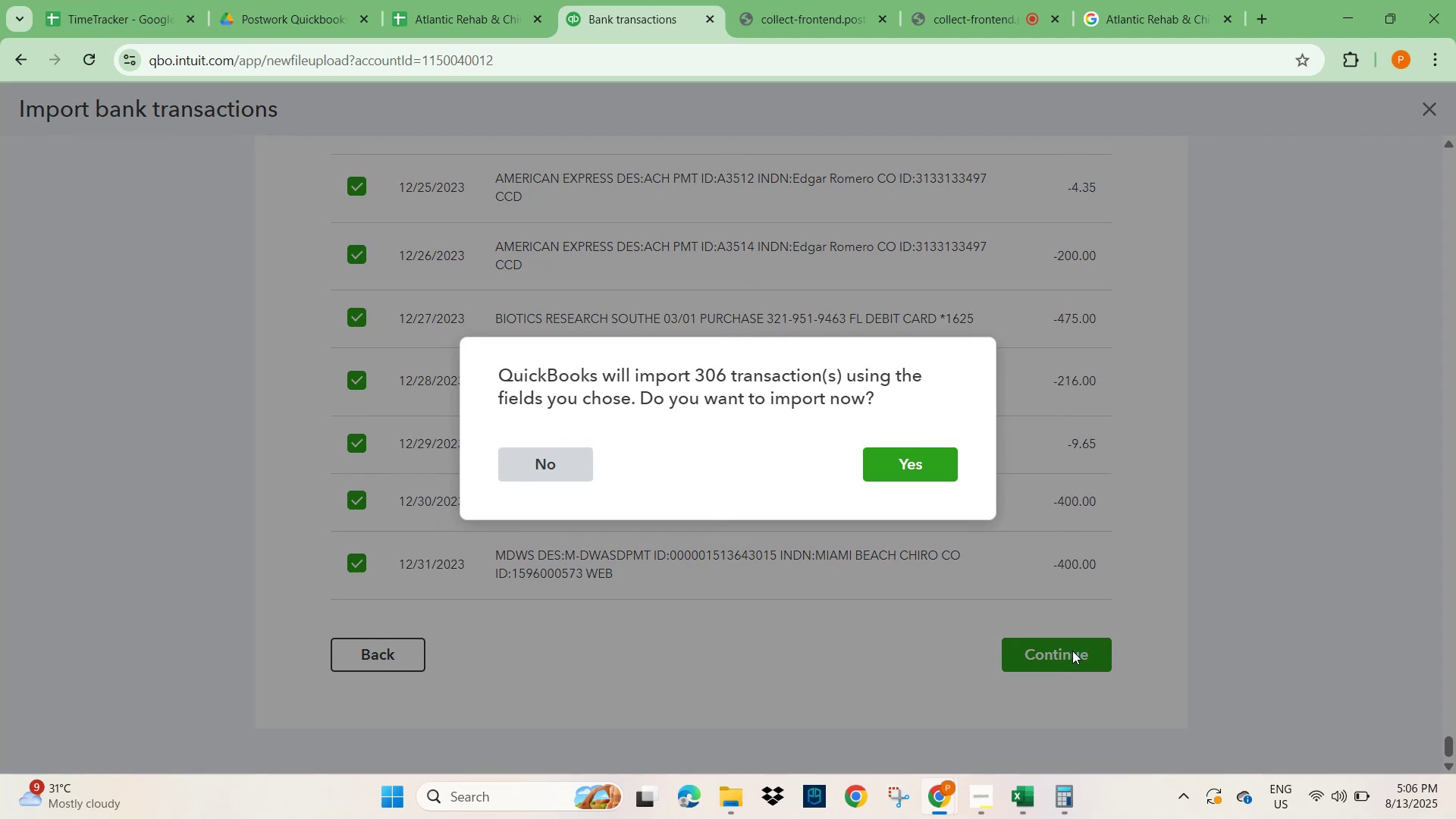 
left_click([1024, 806])
 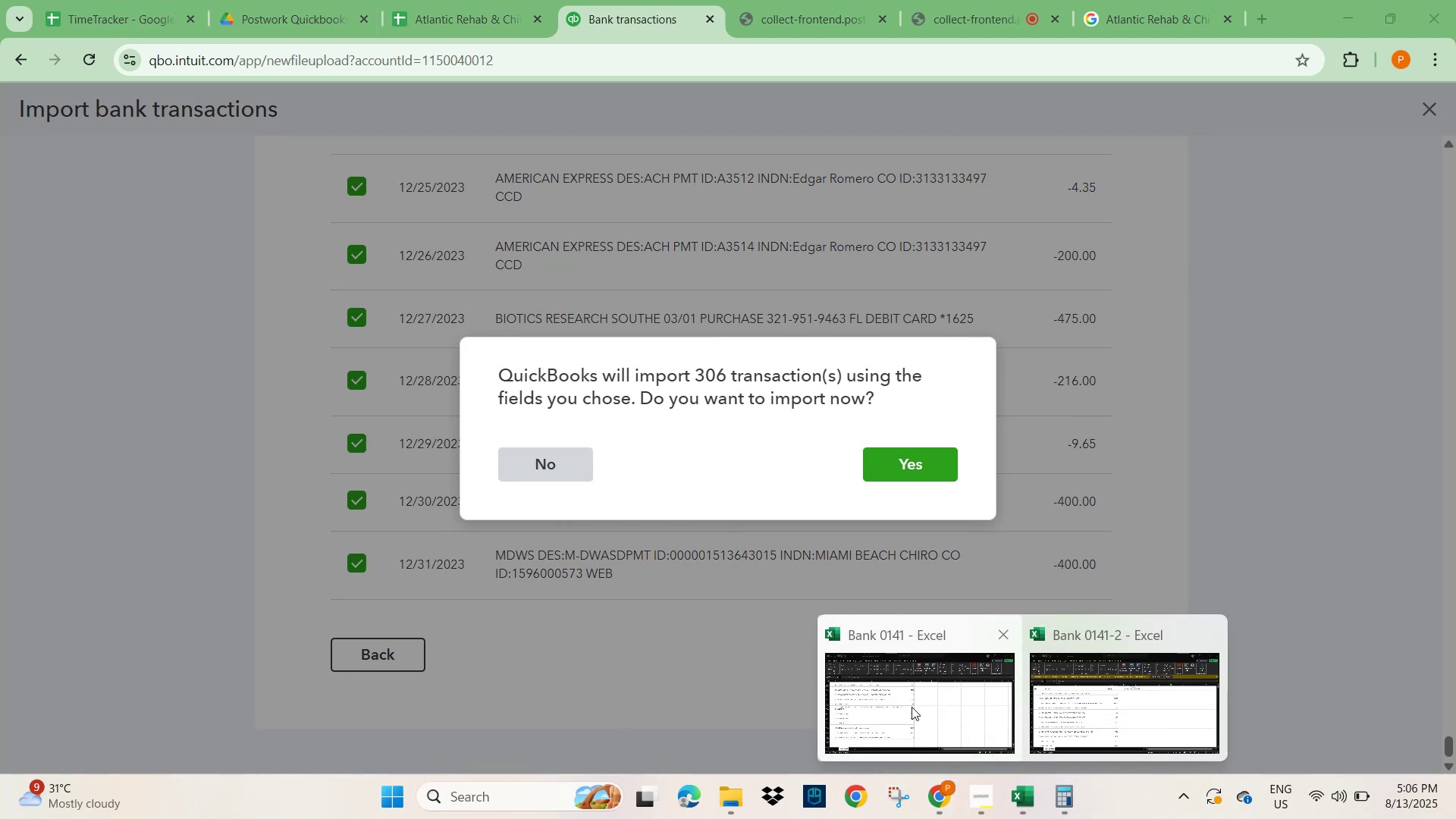 
left_click([877, 719])
 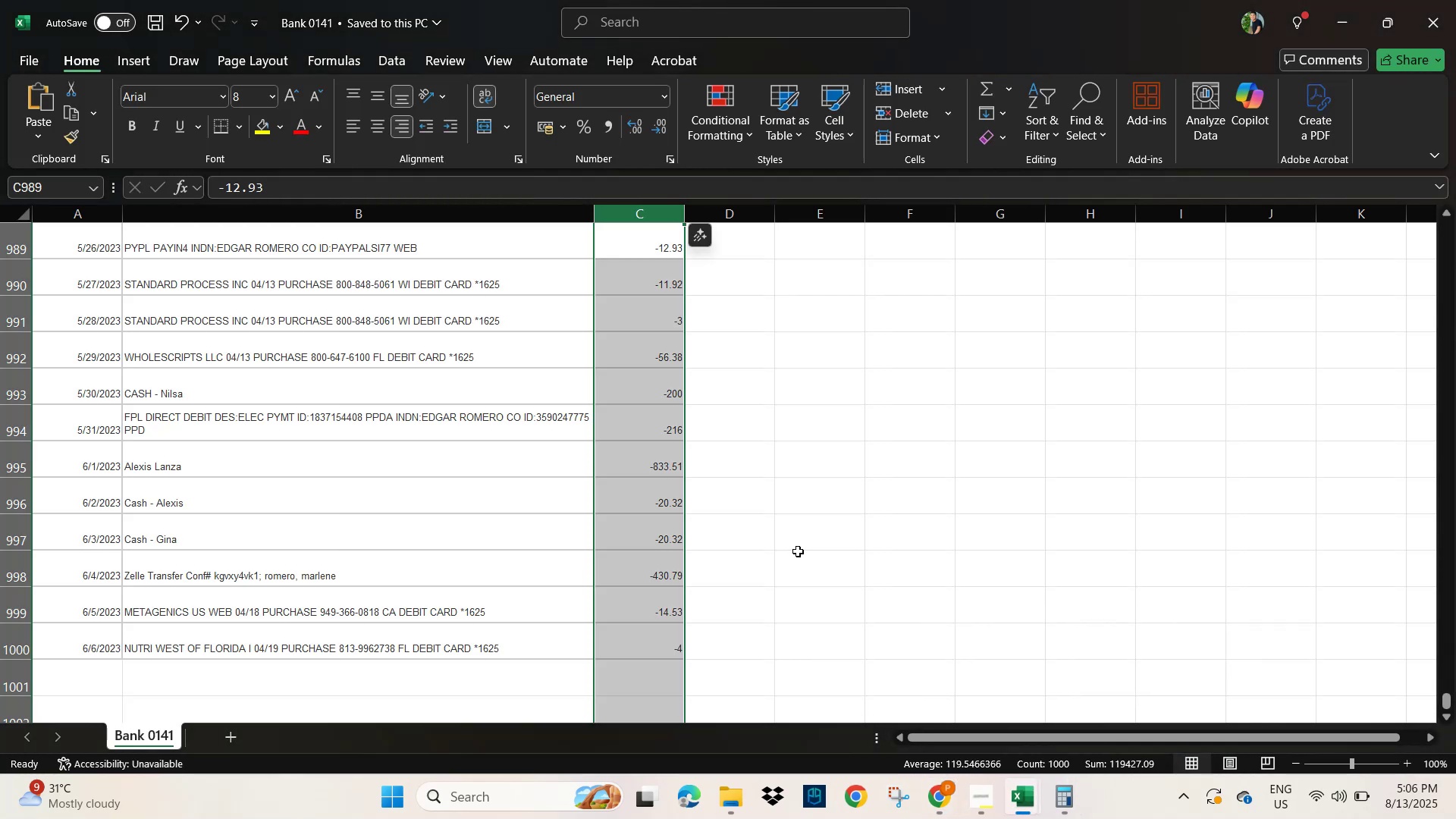 
left_click([798, 551])
 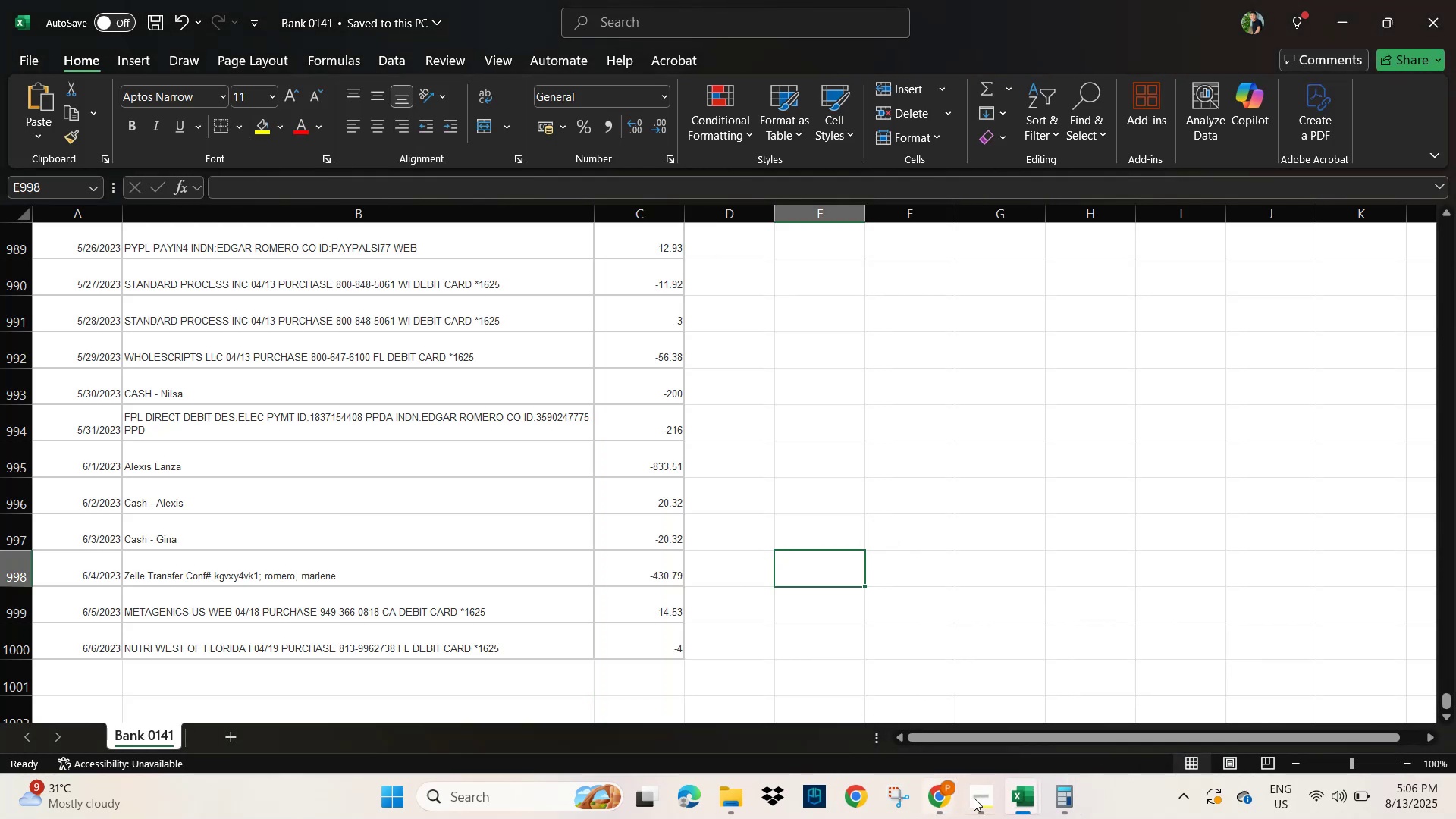 
left_click([1028, 792])
 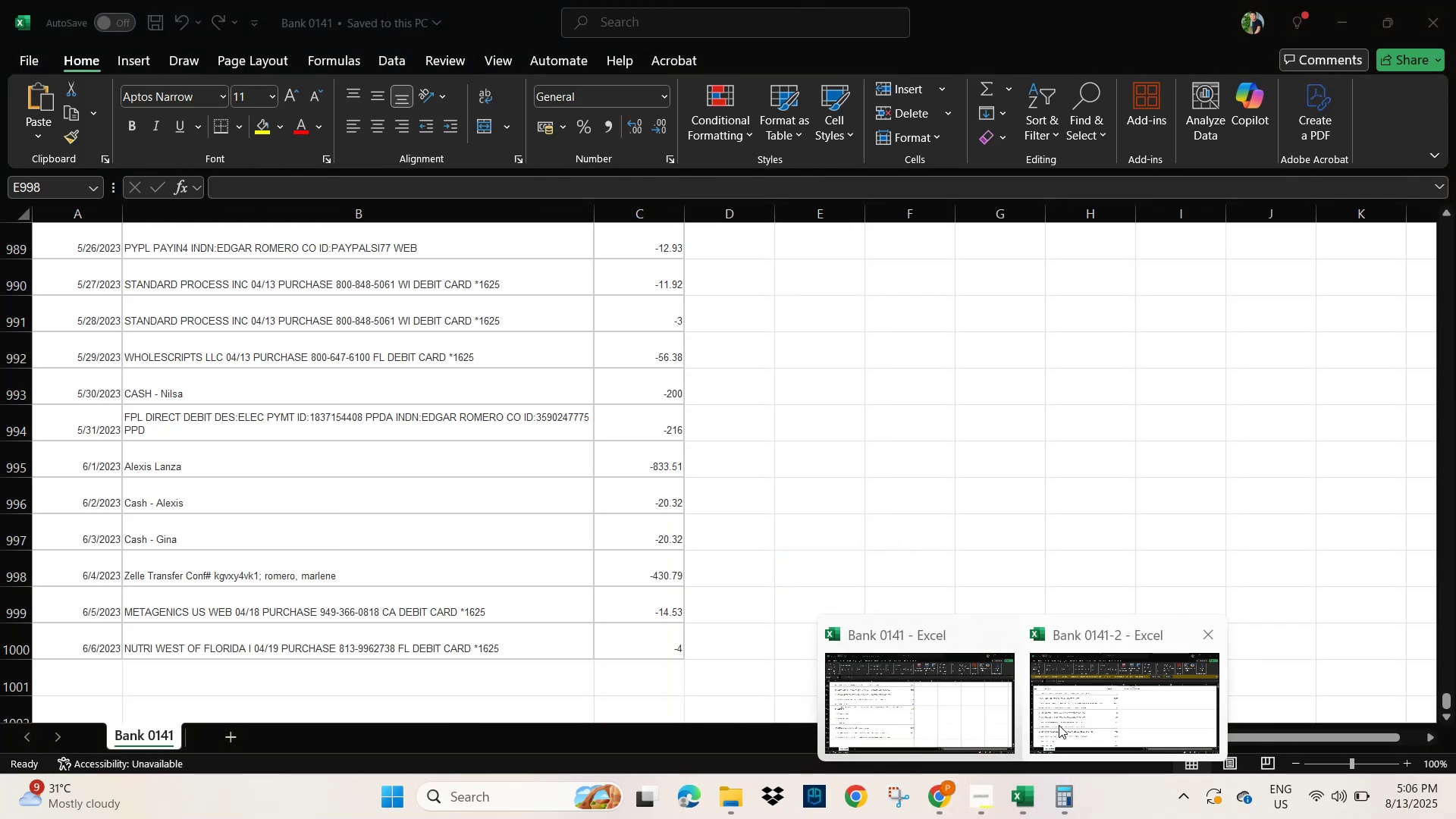 
left_click([1119, 690])
 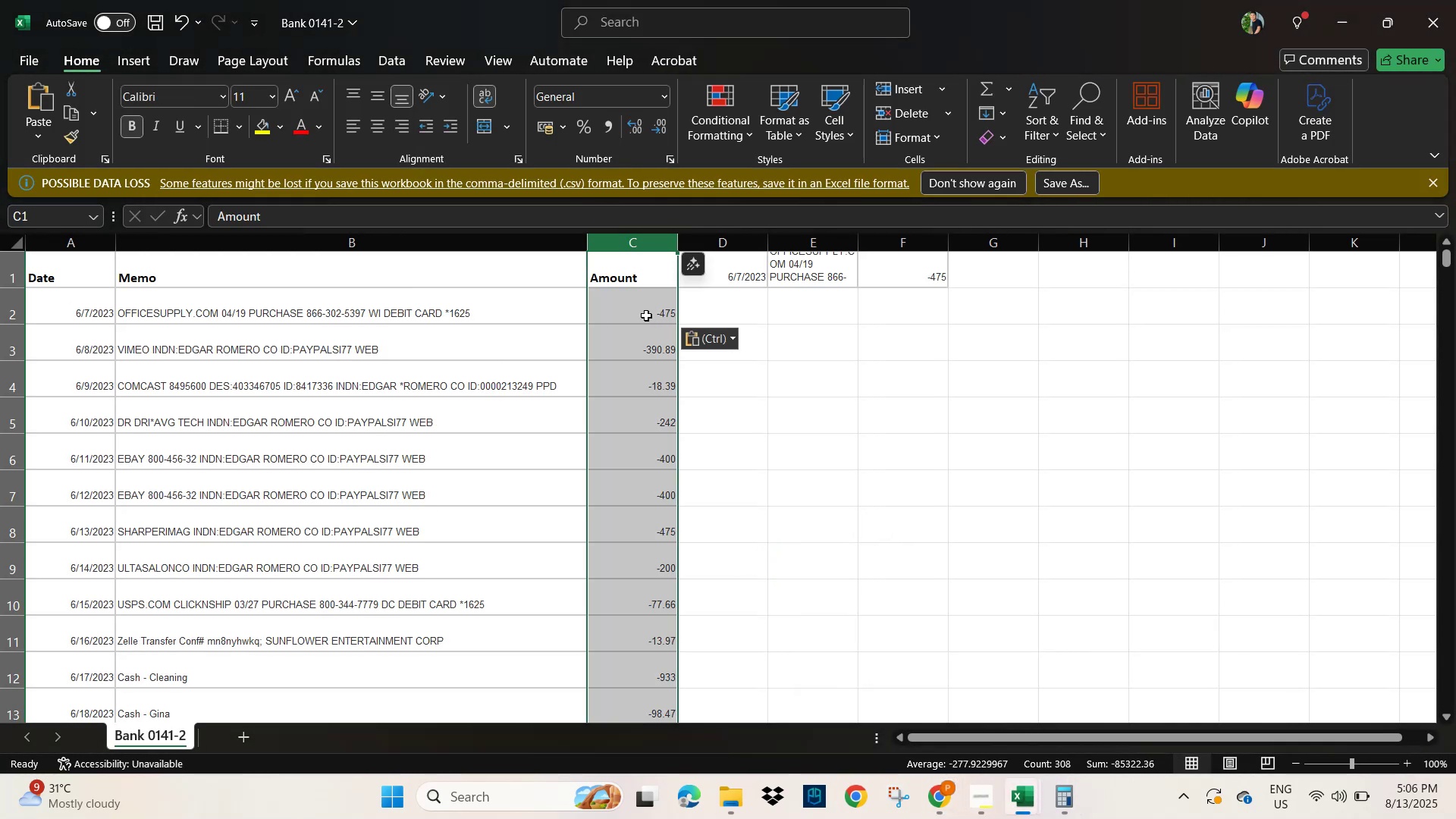 
left_click([641, 301])
 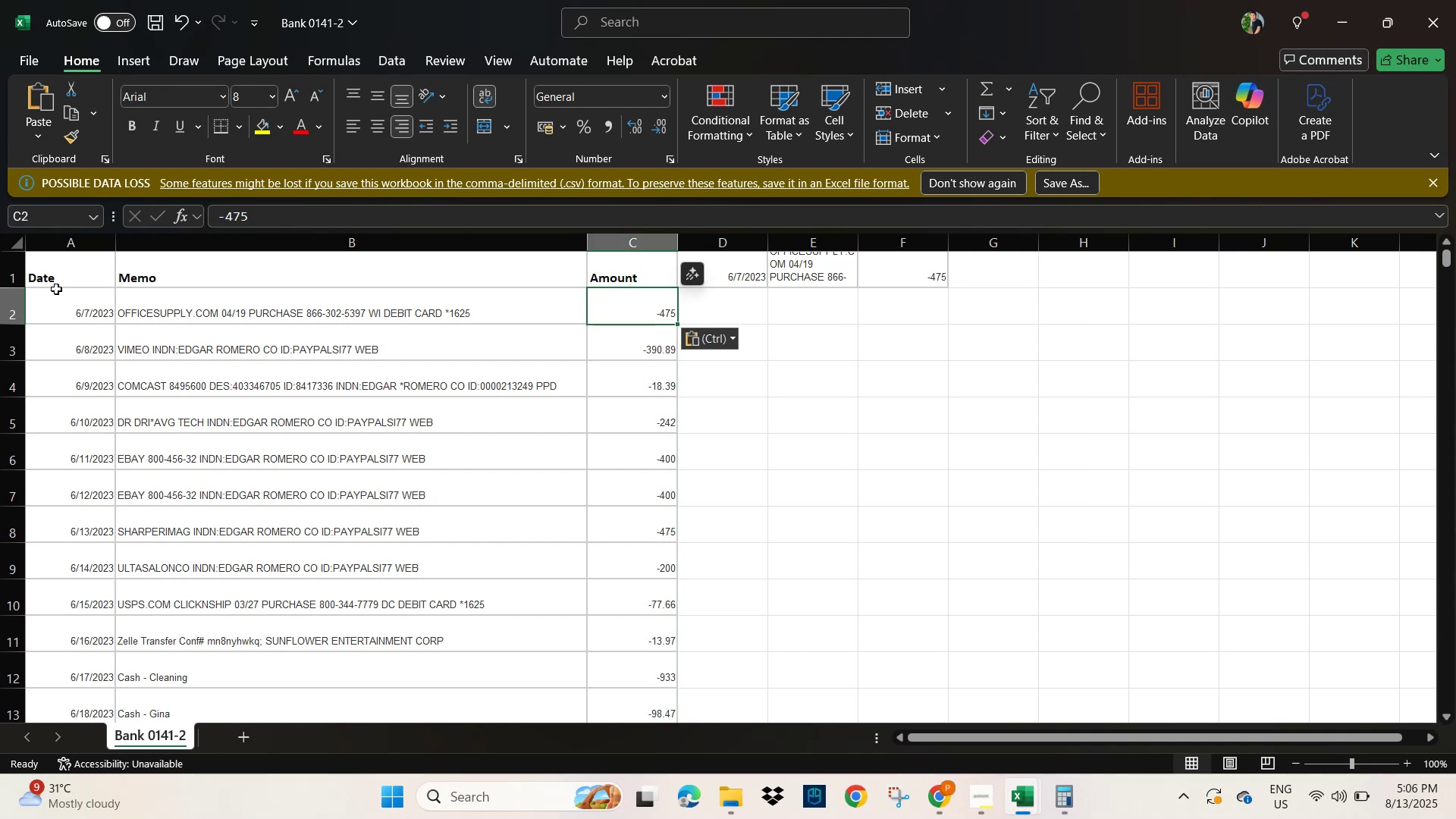 
left_click([59, 279])
 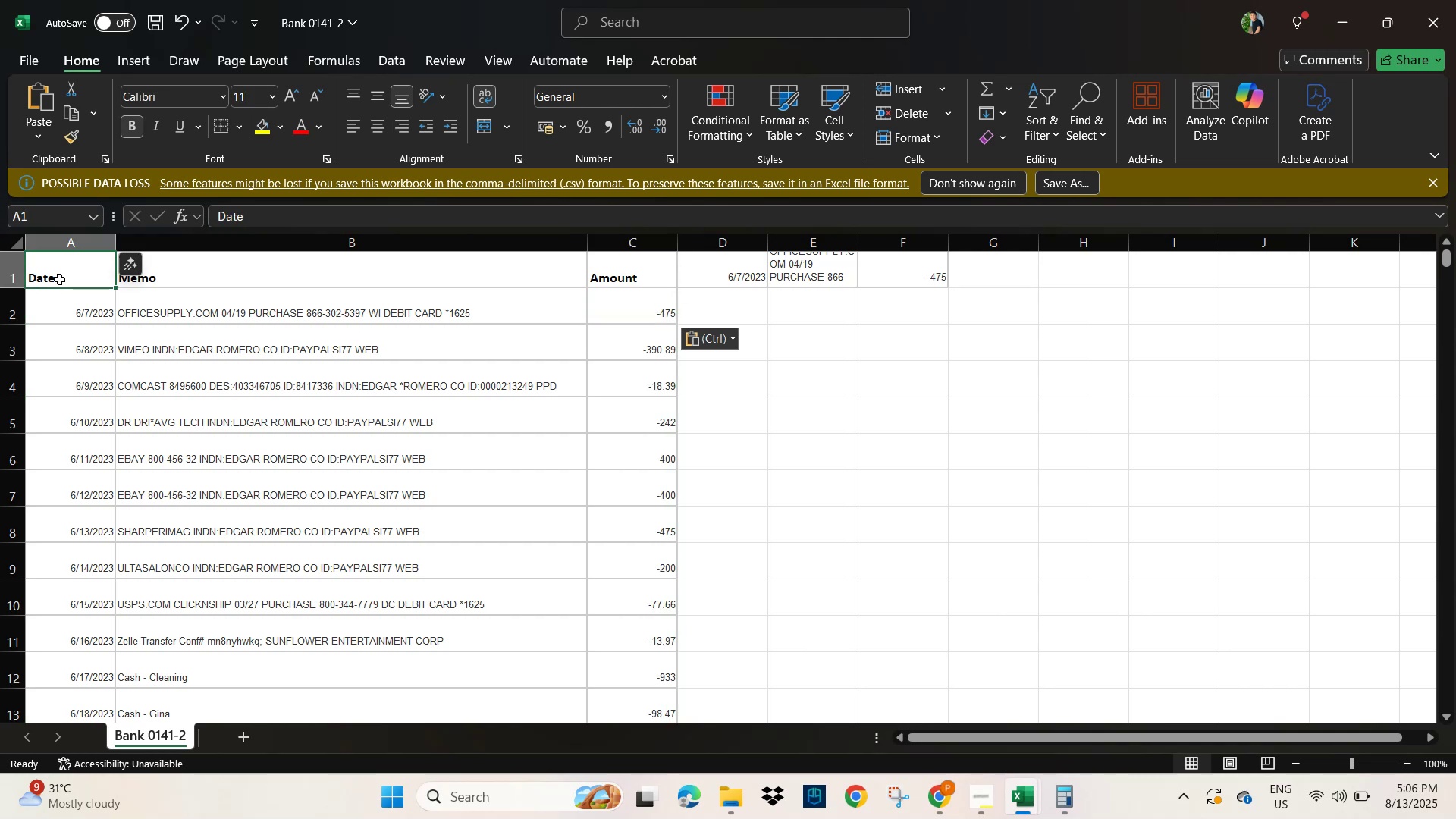 
hold_key(key=ControlLeft, duration=0.43)
 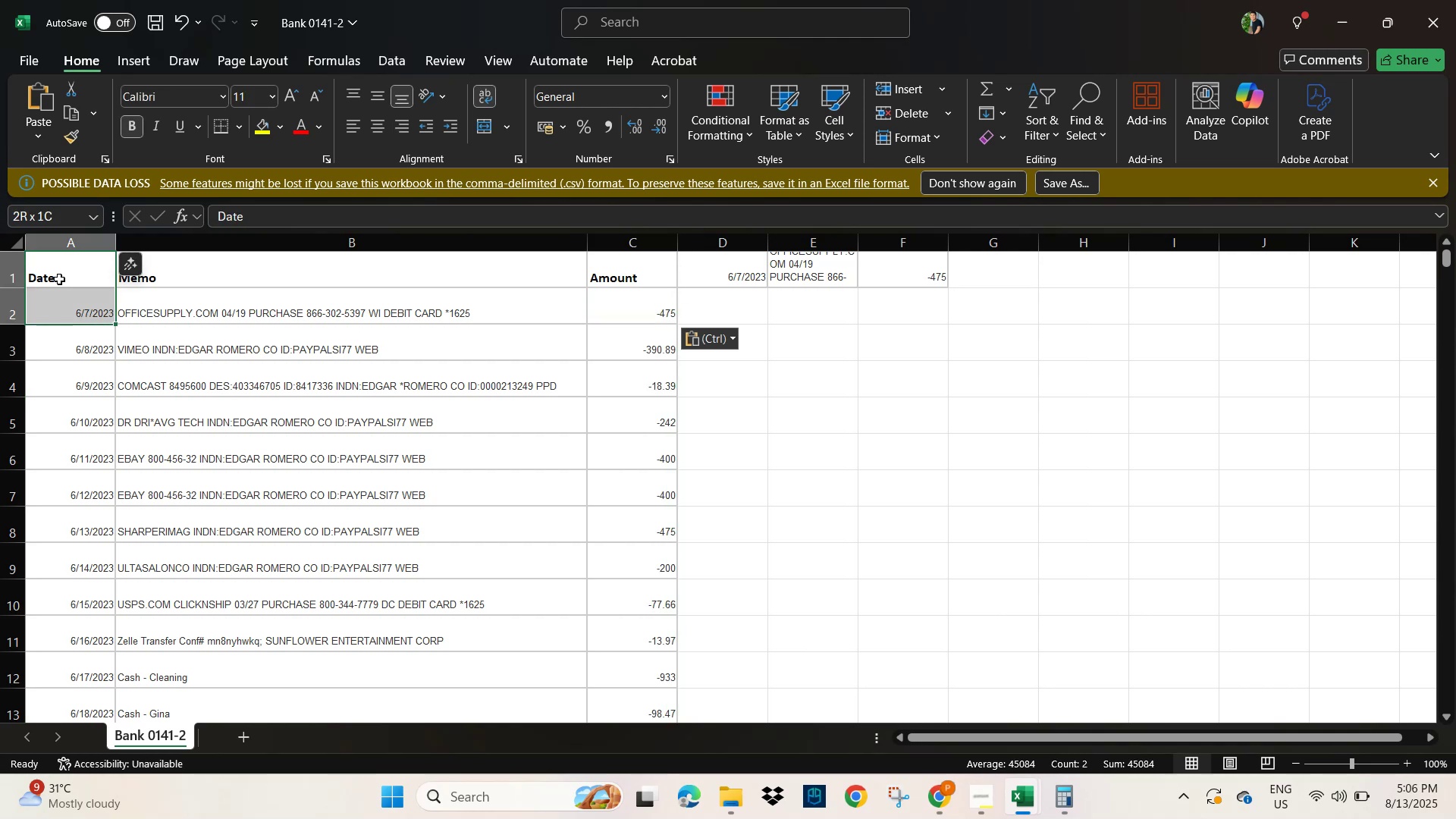 
key(Shift+ArrowDown)
 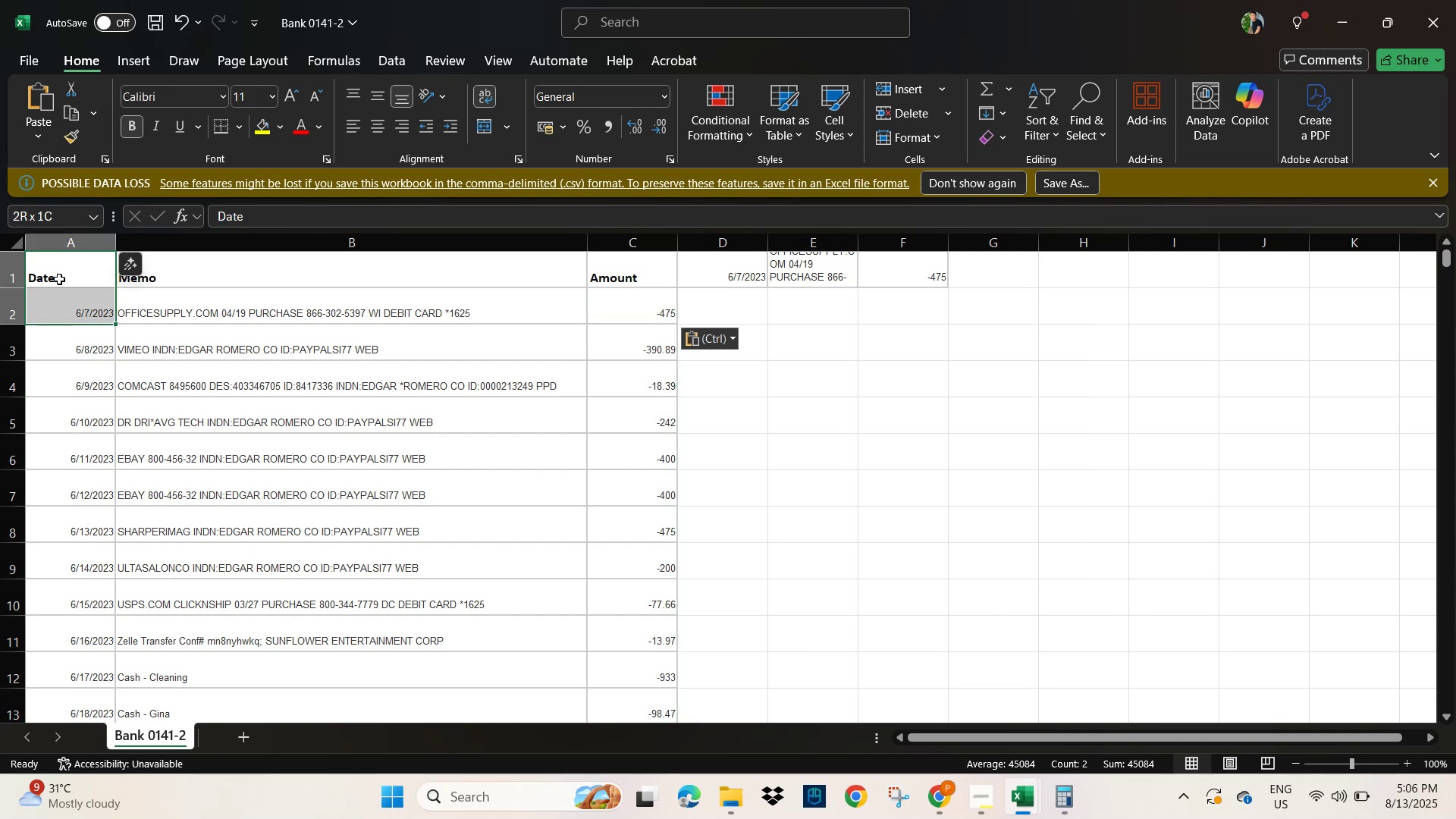 
key(Control+Shift+ArrowDown)
 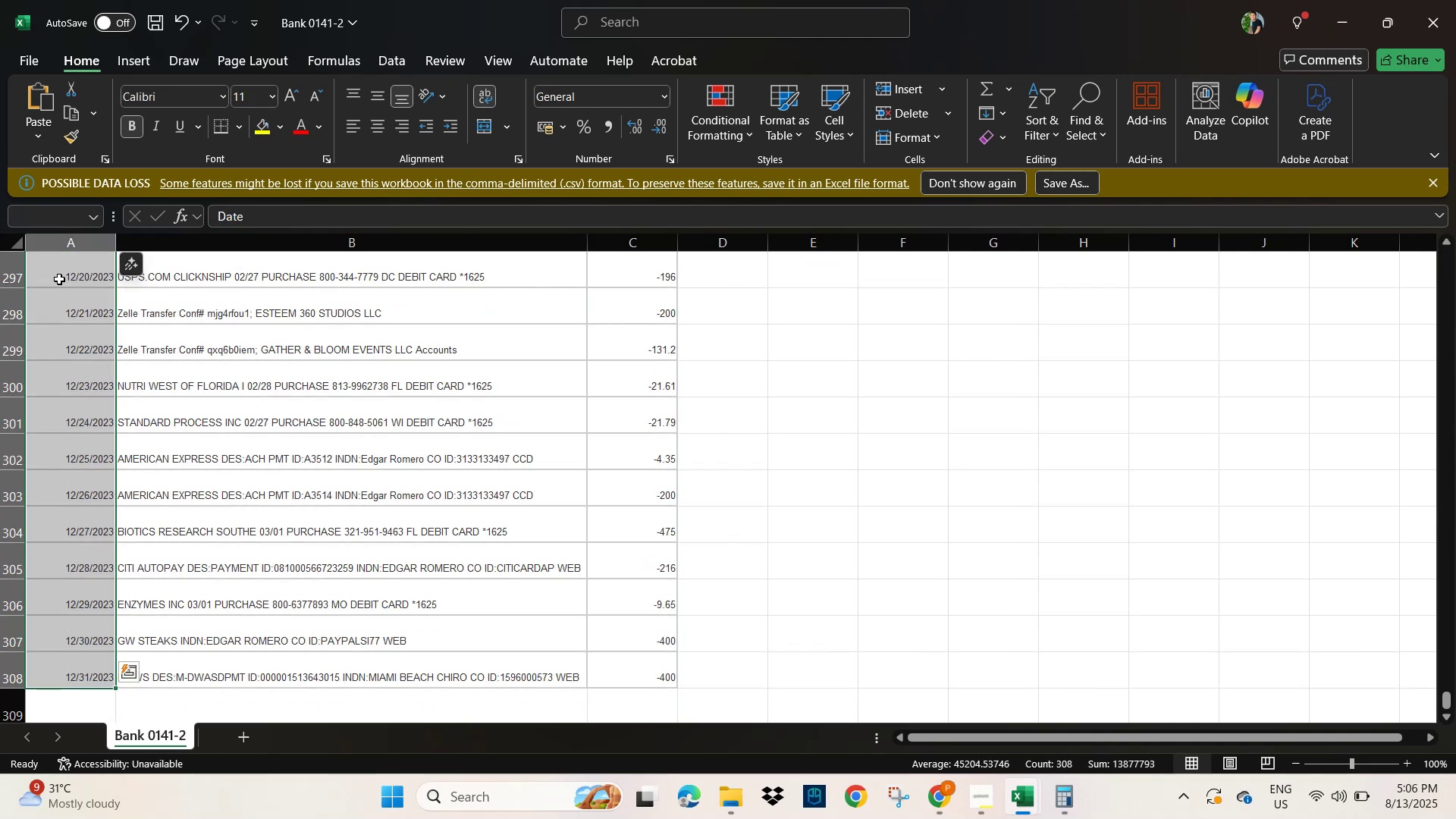 
left_click([918, 484])
 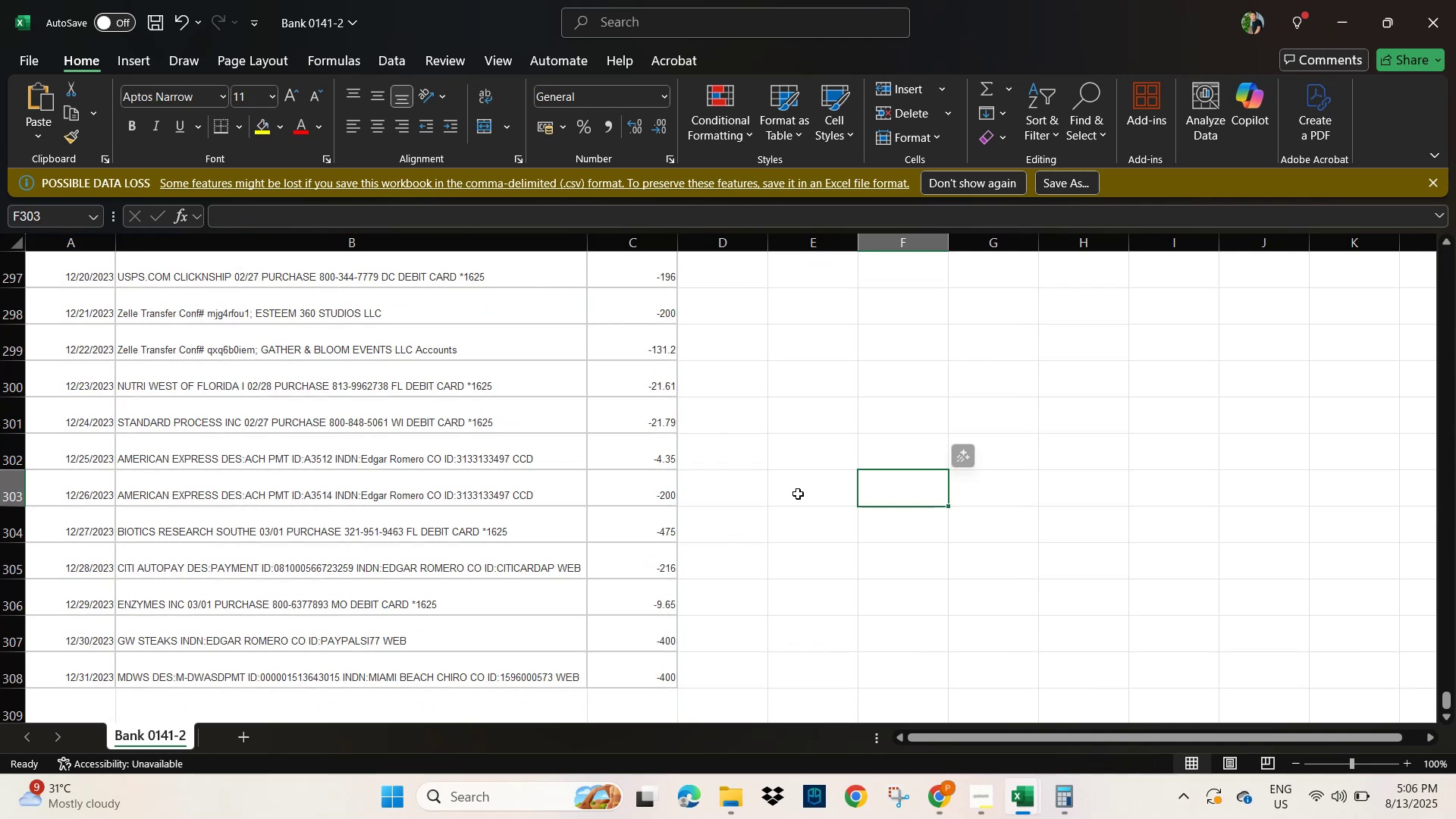 
scroll: coordinate [772, 494], scroll_direction: up, amount: 8.0
 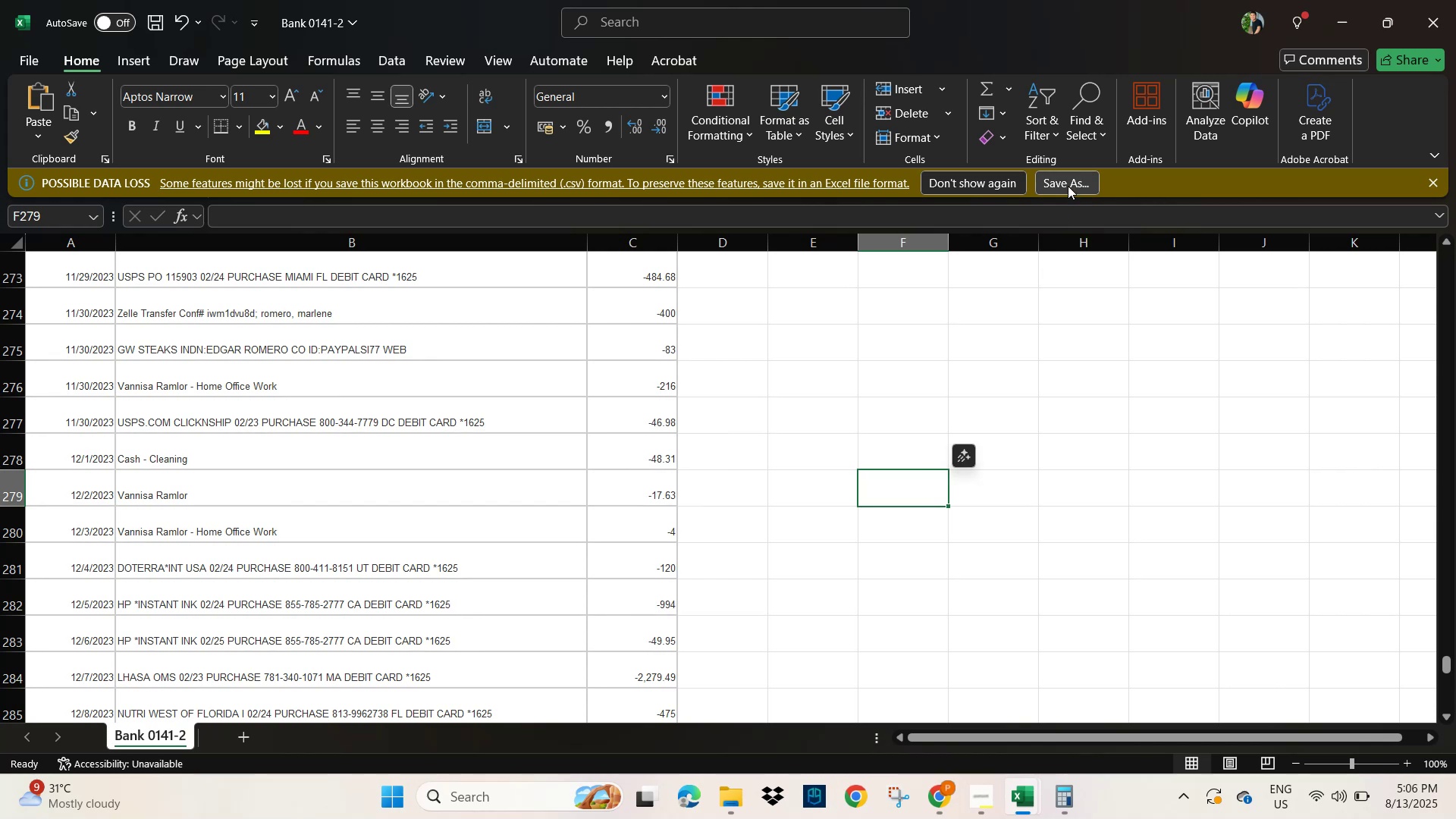 
key(Control+S)
 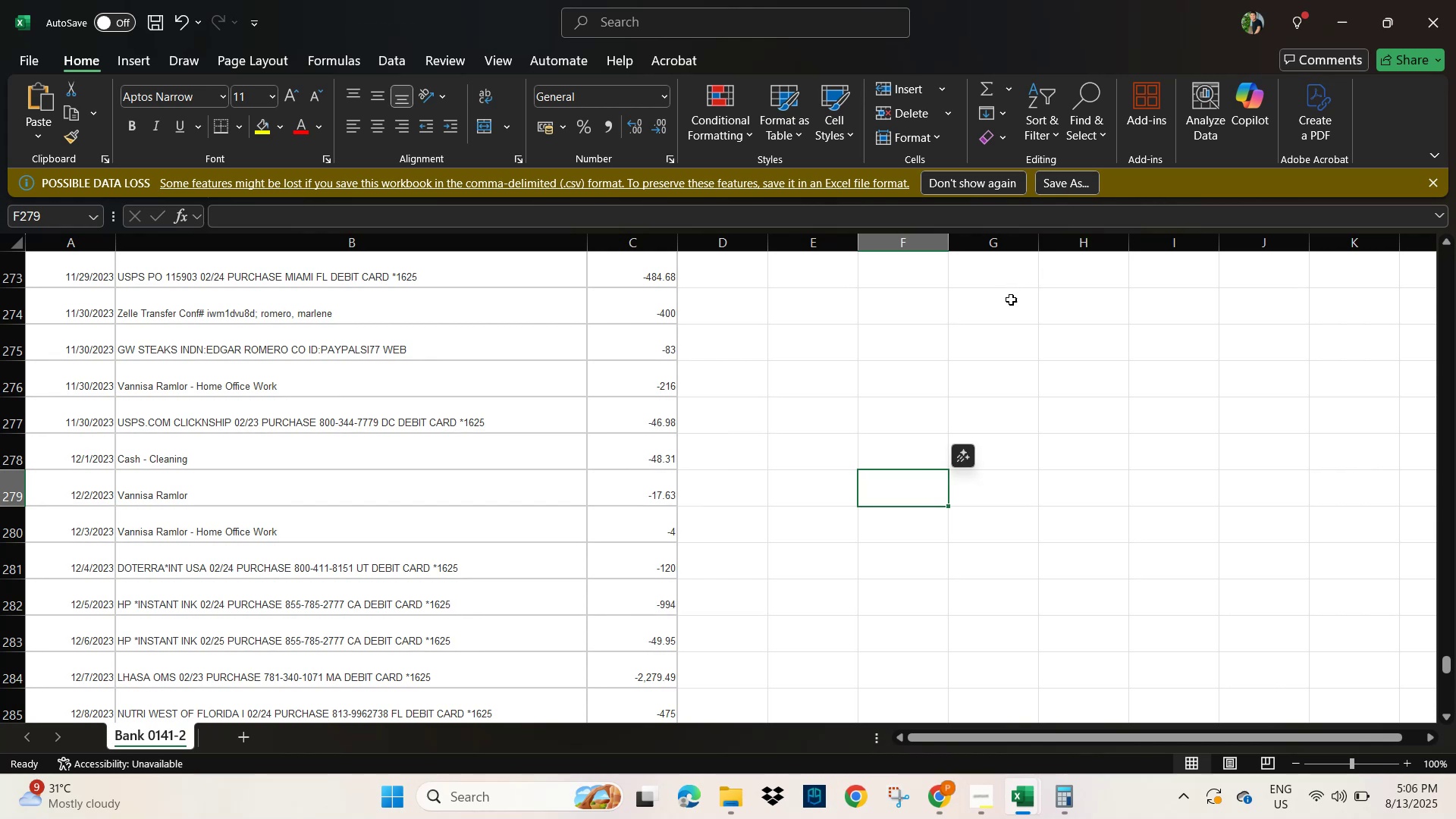 
left_click_drag(start_coordinate=[1007, 369], to_coordinate=[1007, 374])
 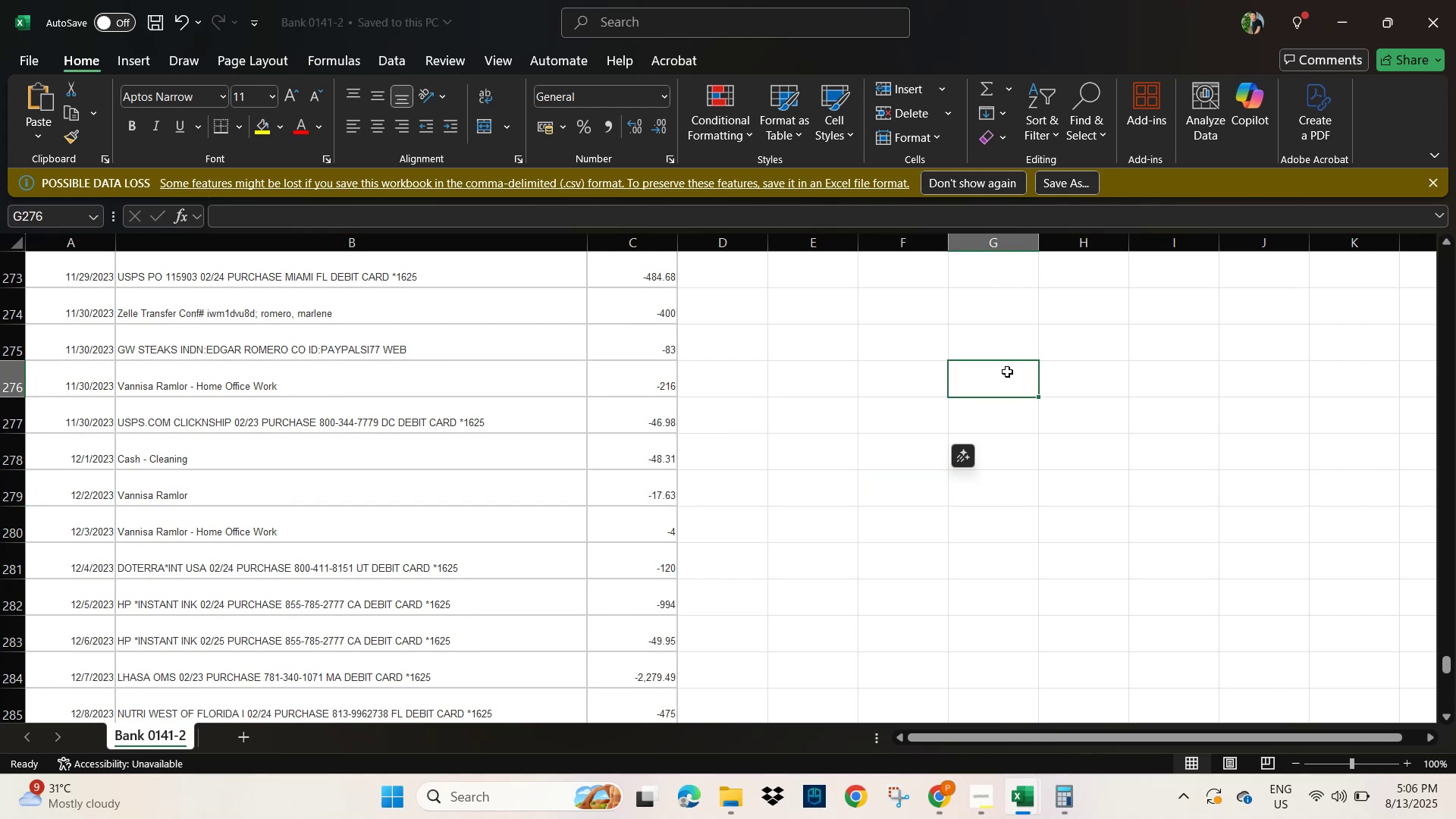 
key(Control+S)
 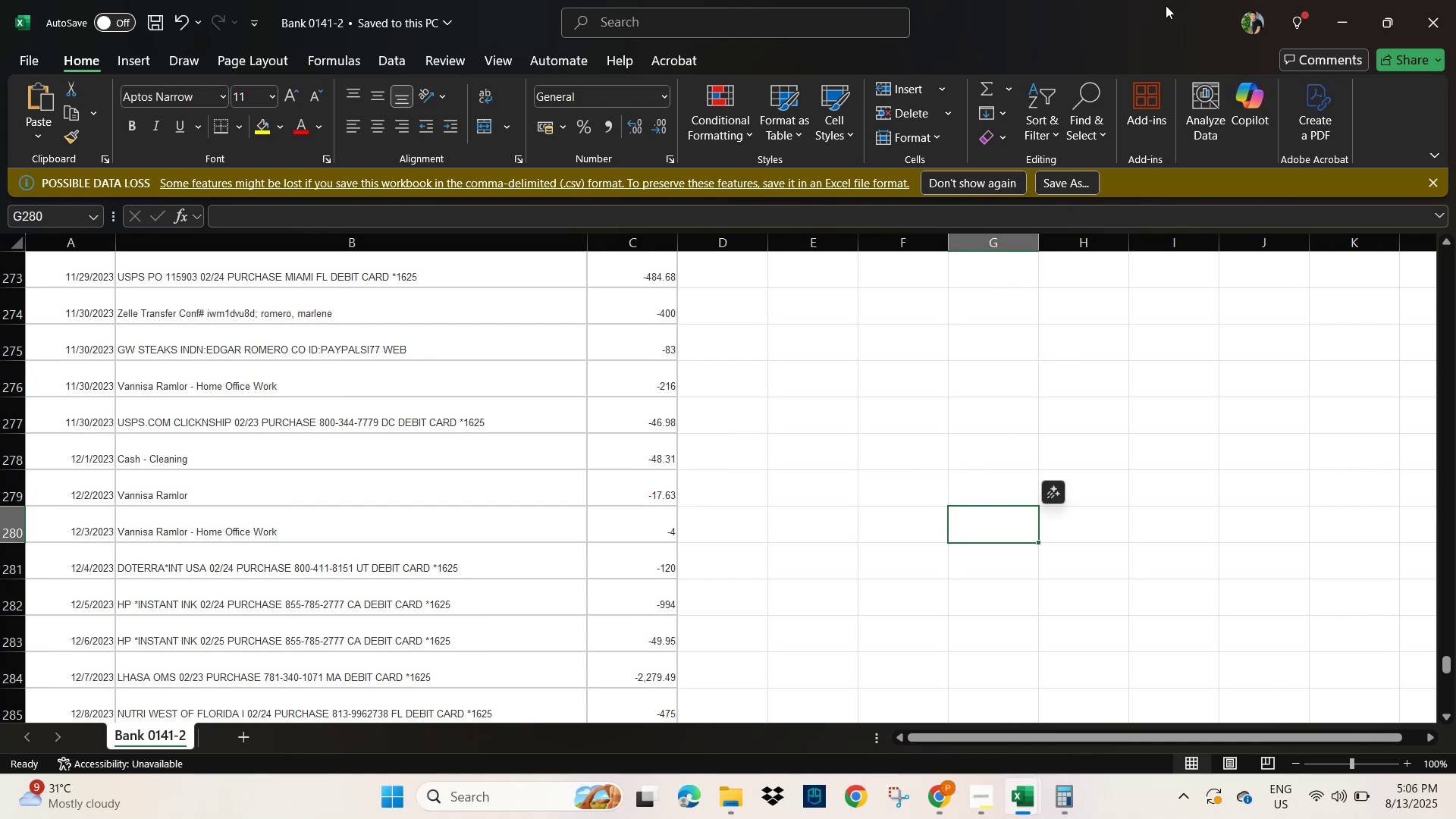 
left_click([1439, 21])
 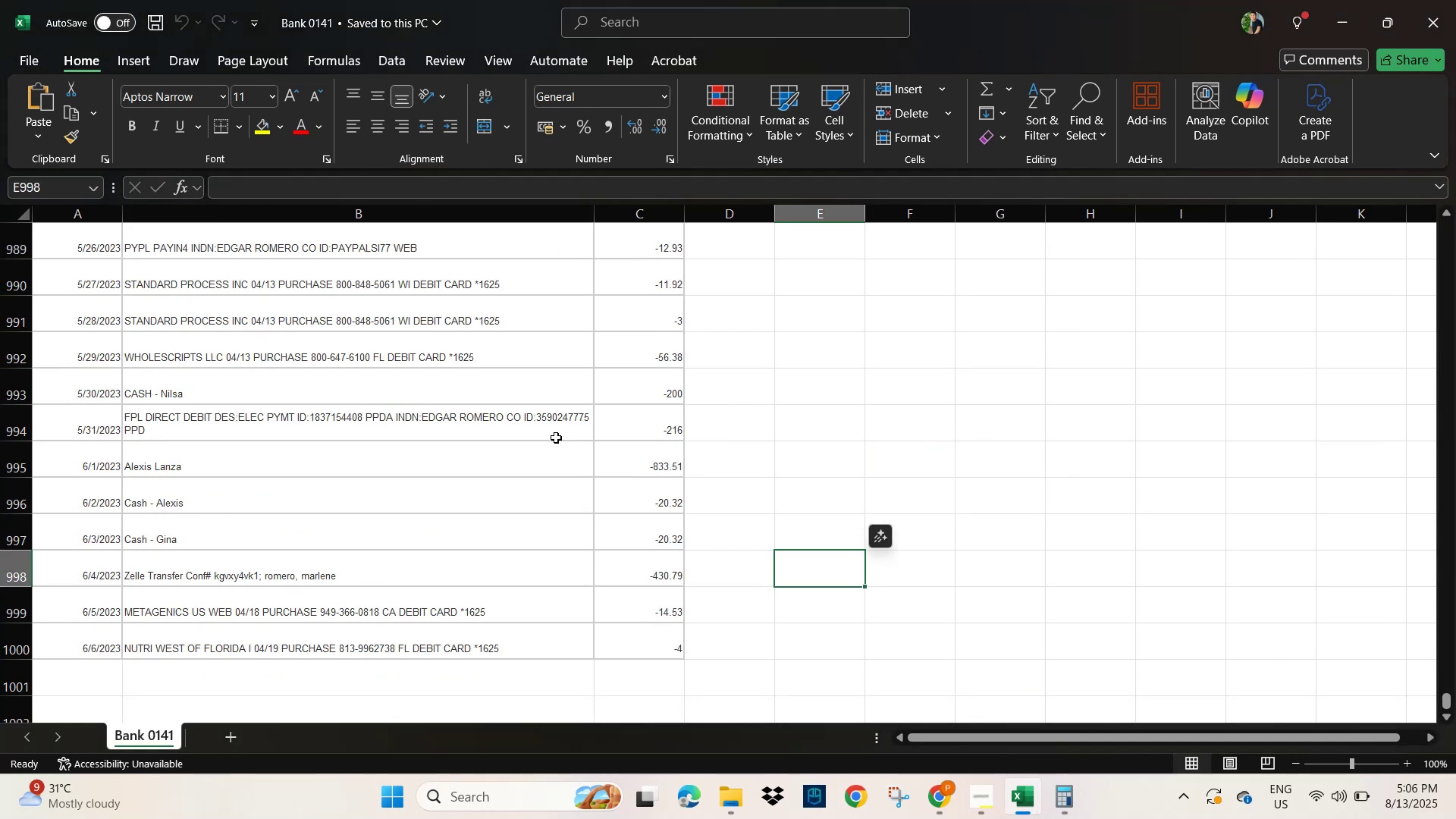 
left_click([853, 408])
 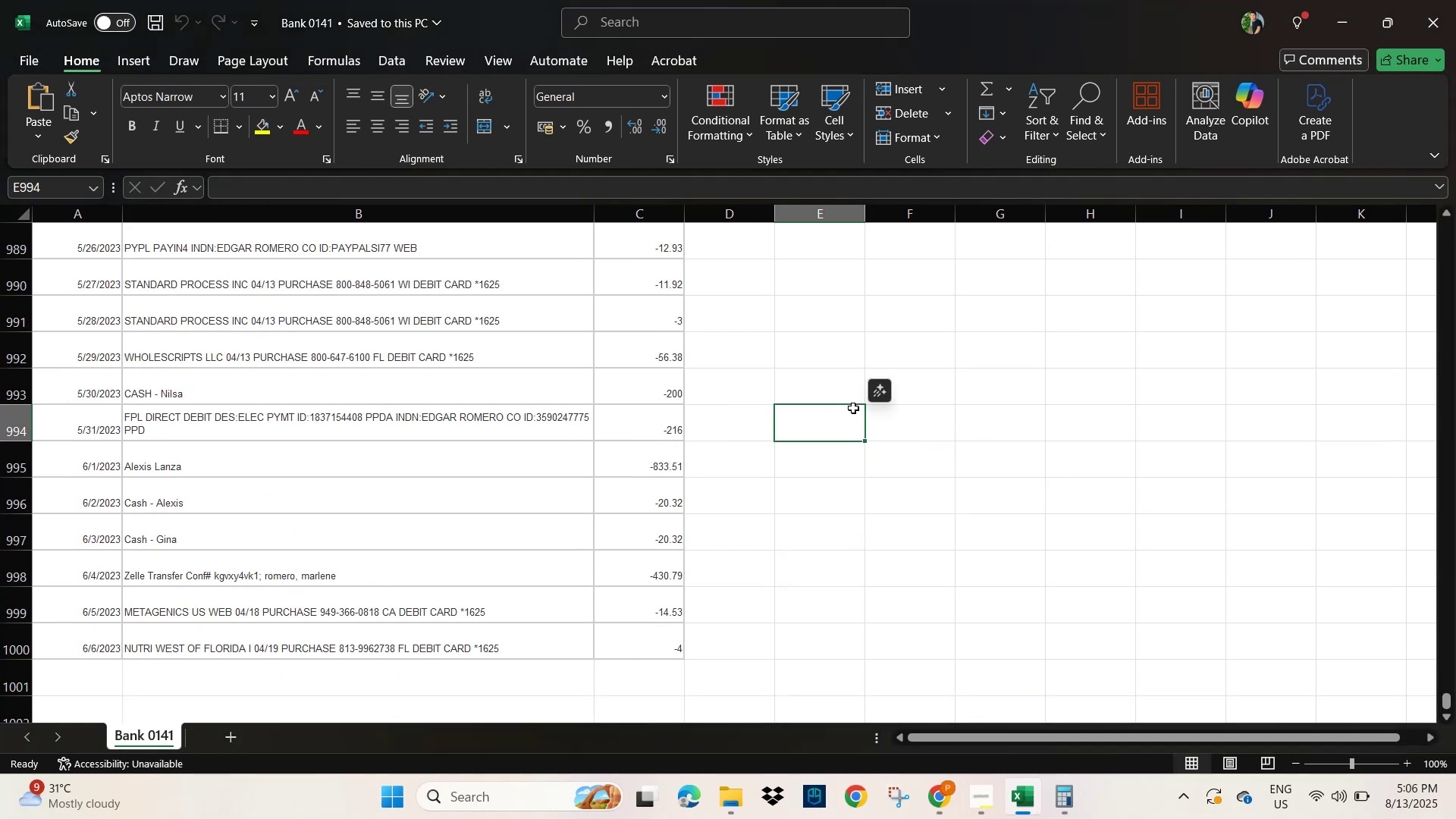 
key(Control+S)
 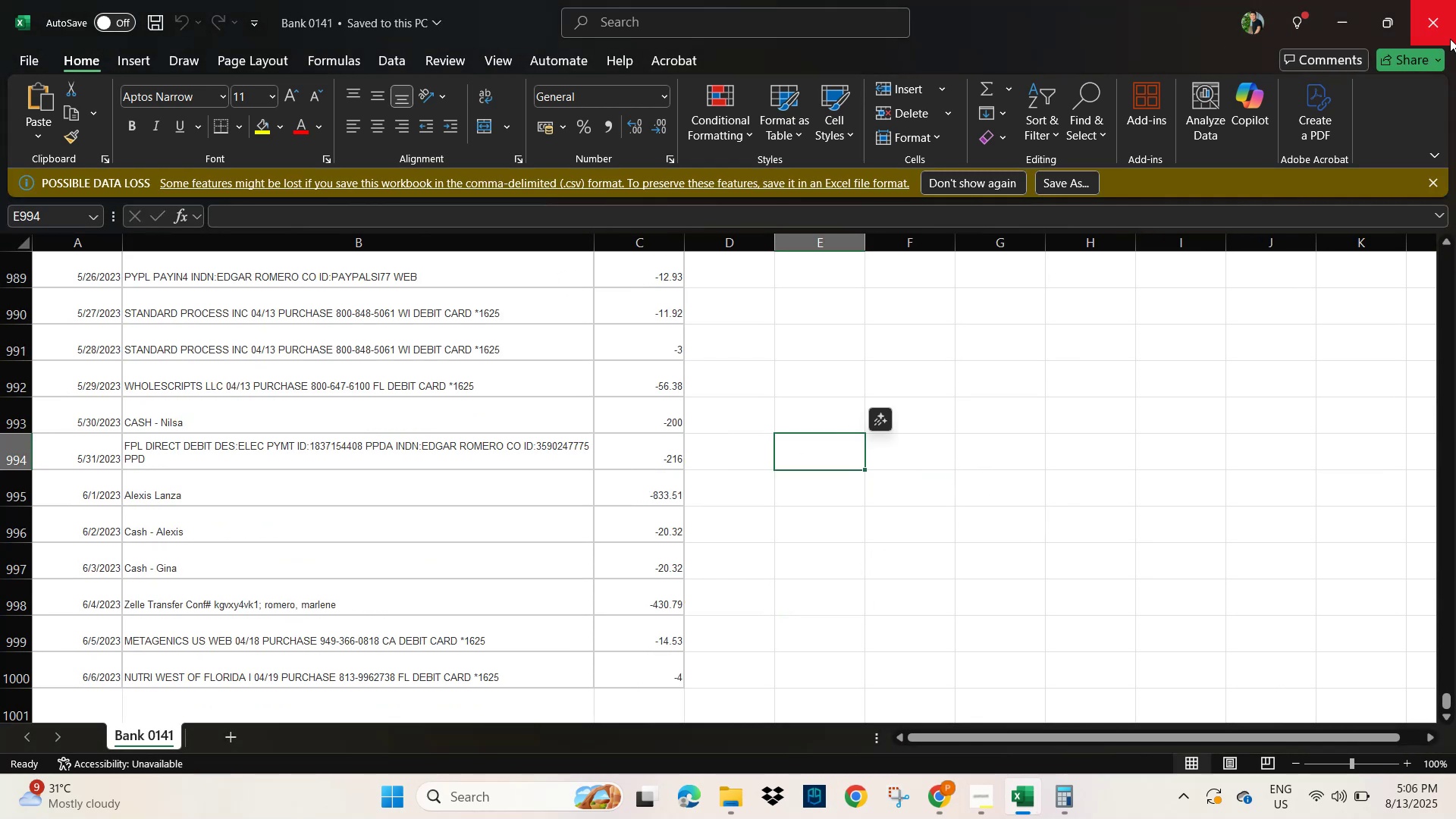 
left_click([1450, 20])
 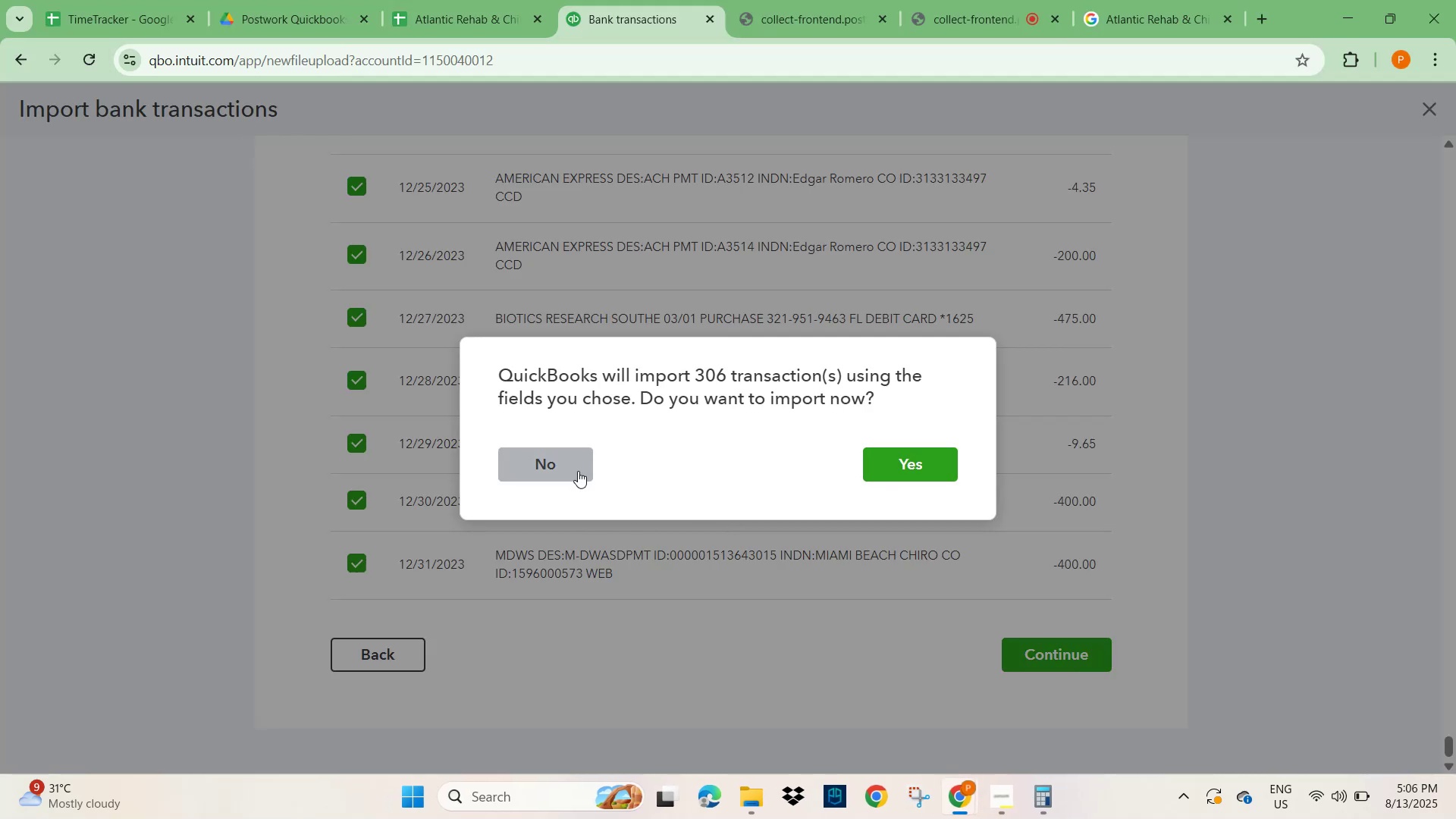 
left_click([516, 466])
 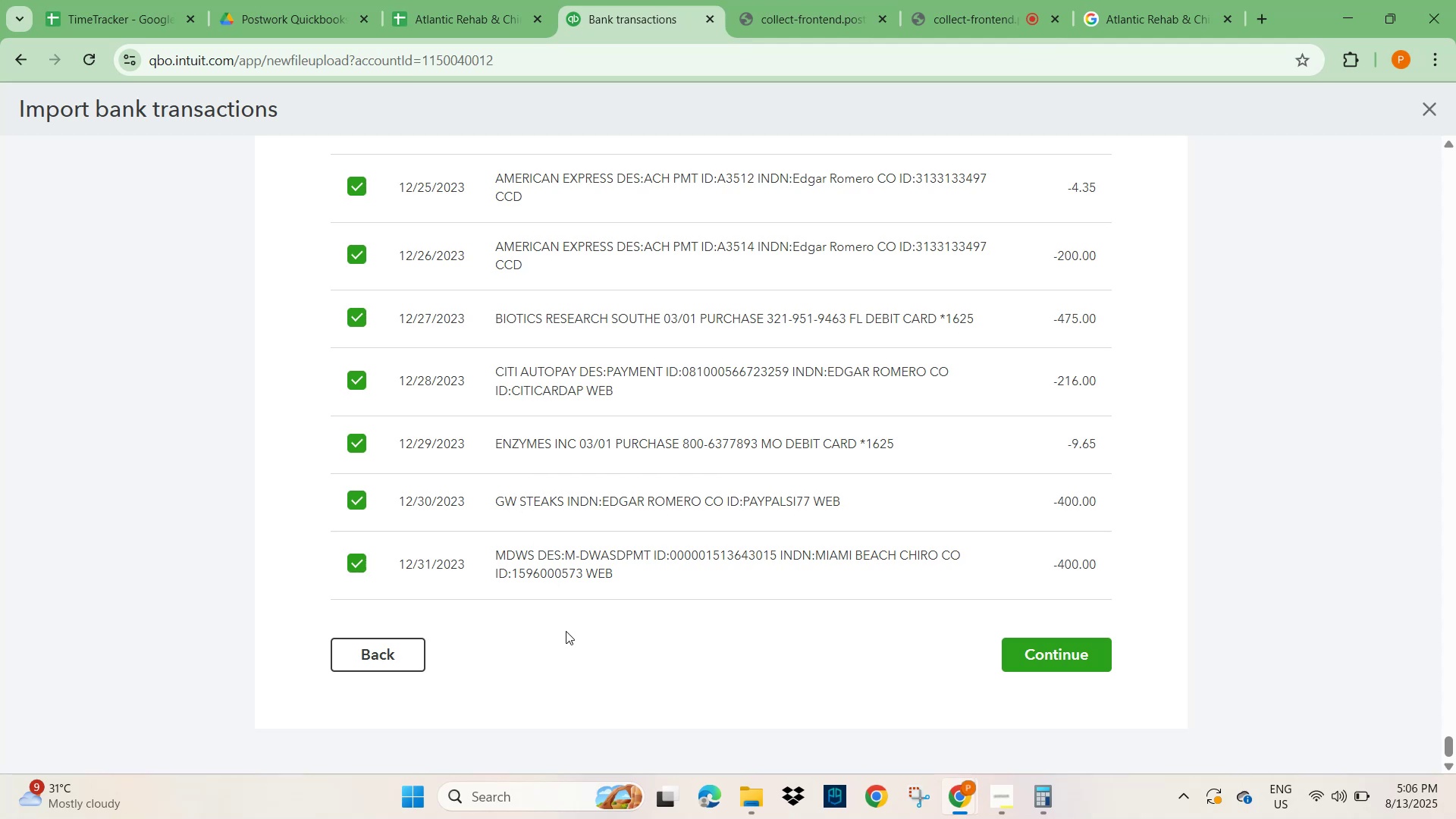 
scroll: coordinate [621, 602], scroll_direction: up, amount: 67.0
 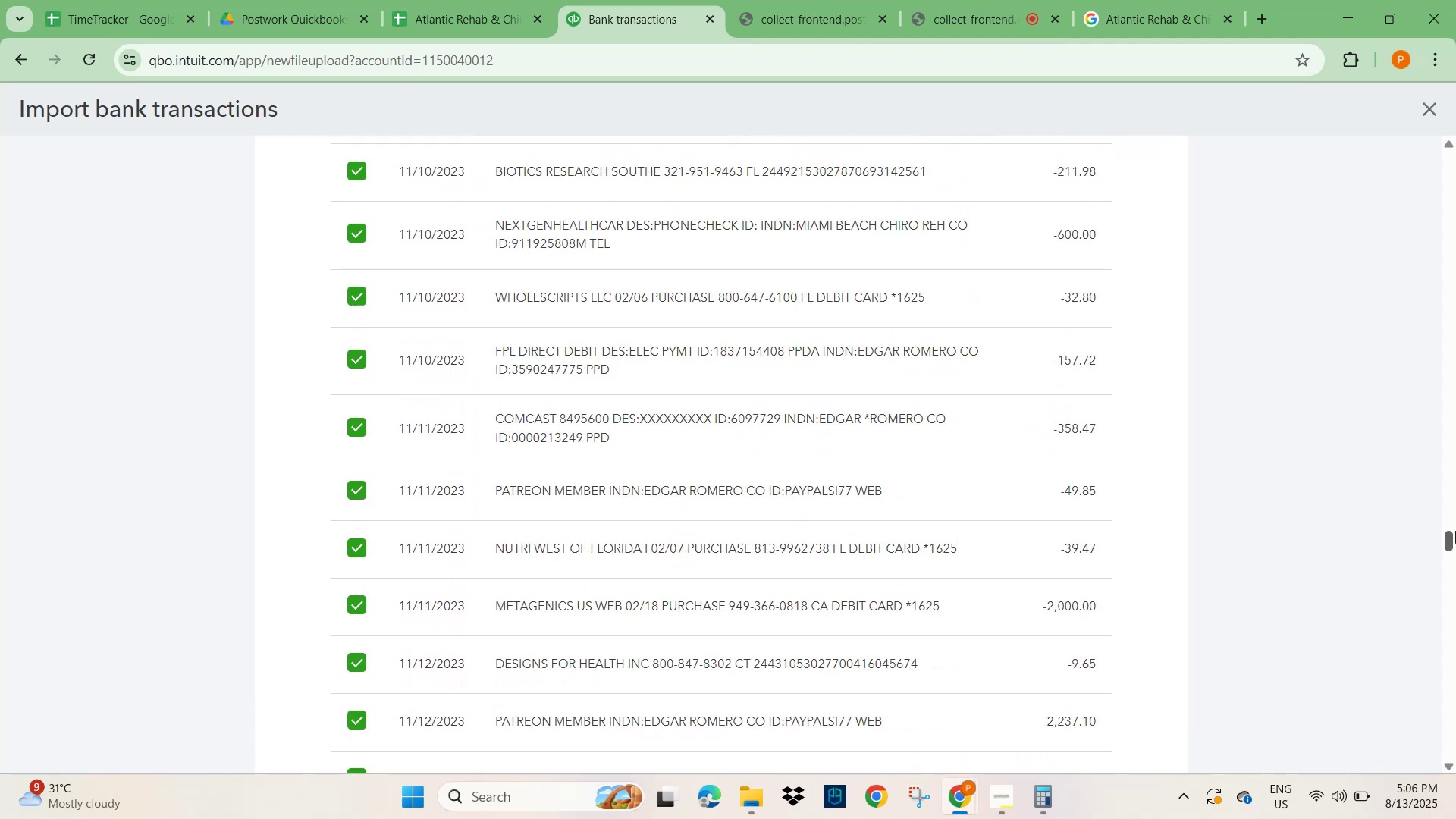 
left_click_drag(start_coordinate=[1448, 544], to_coordinate=[1451, 163])
 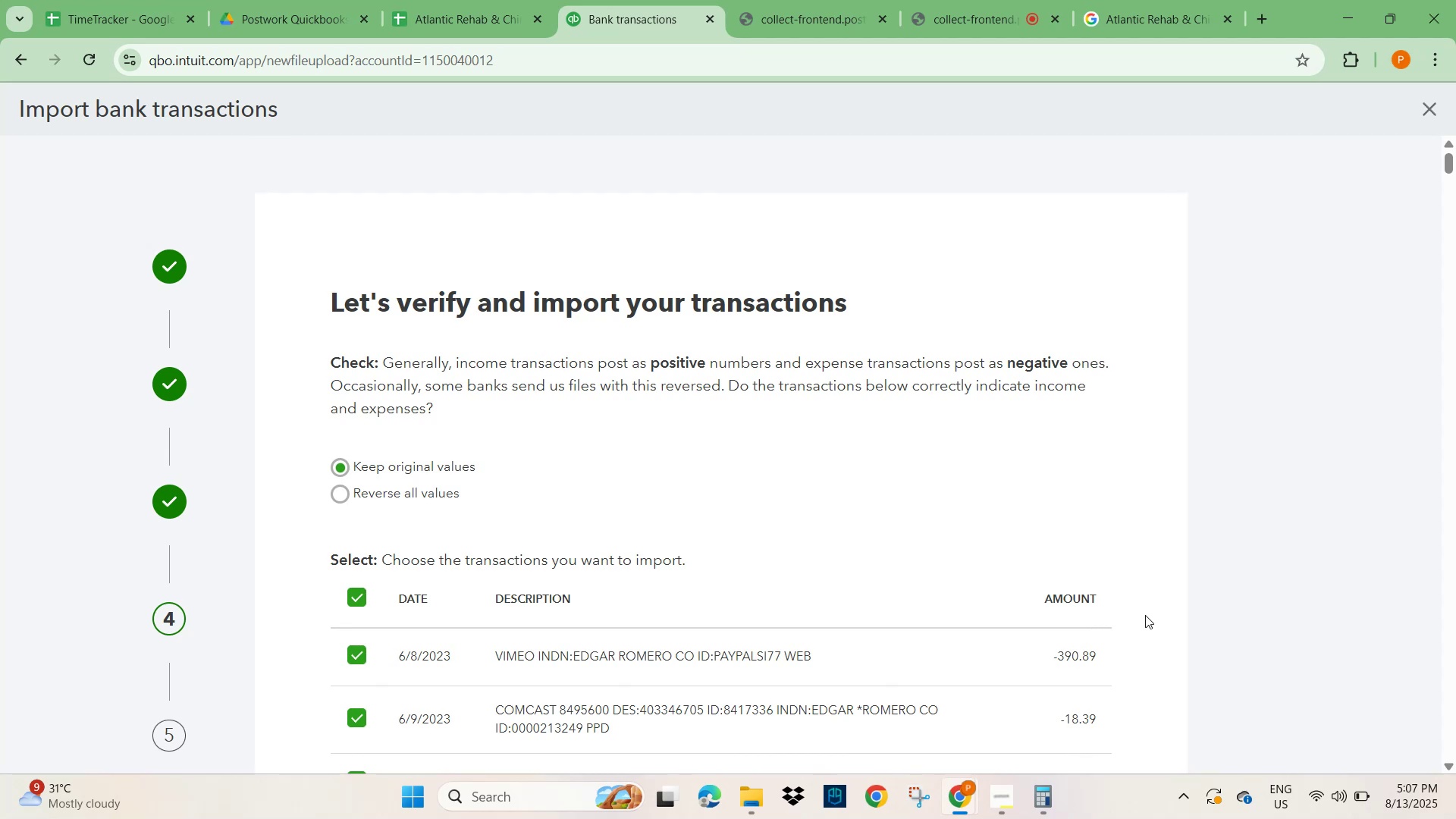 
scroll: coordinate [1145, 615], scroll_direction: down, amount: 1.0
 